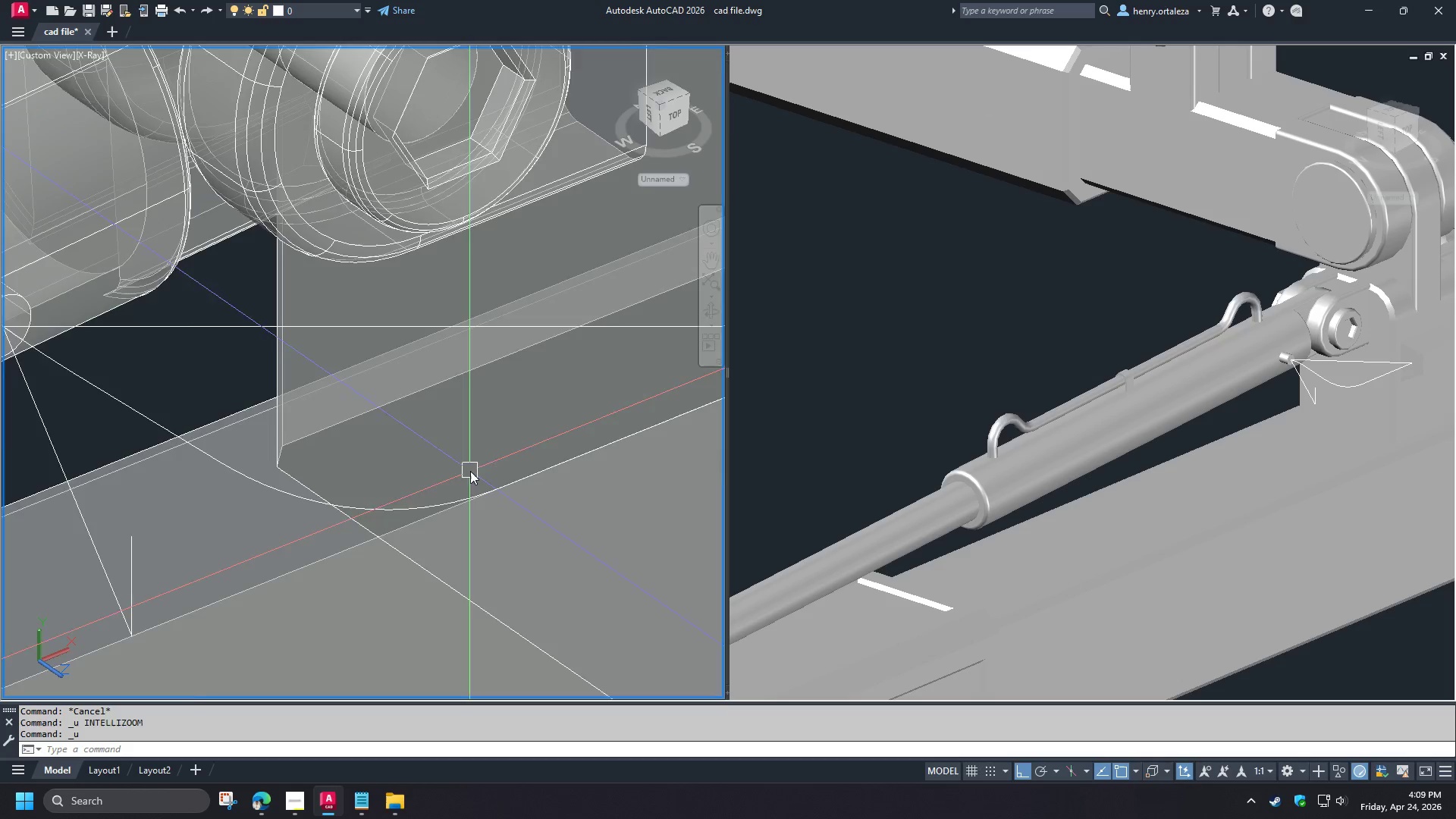 
key(Control+Z)
 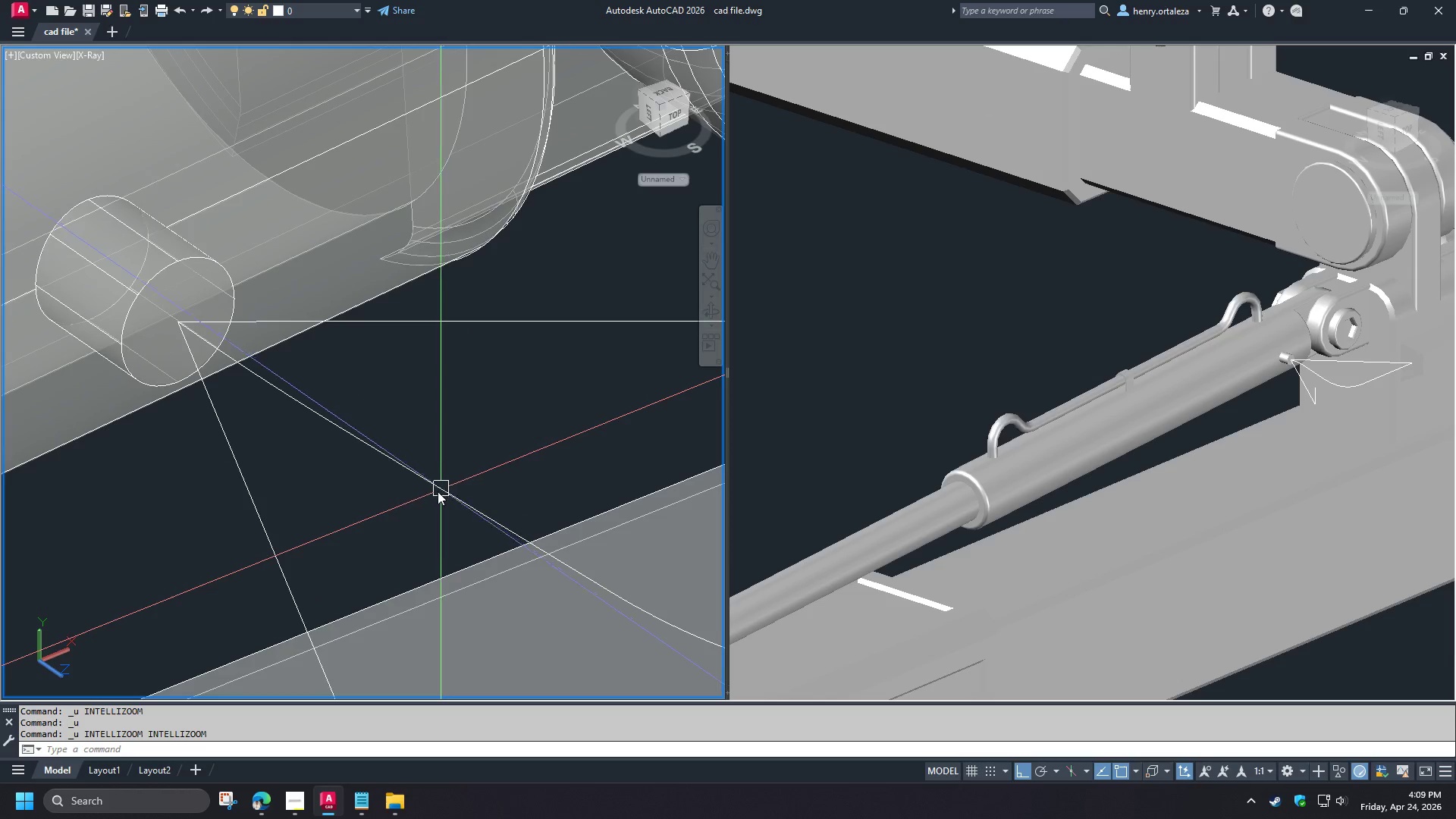 
key(Control+Z)
 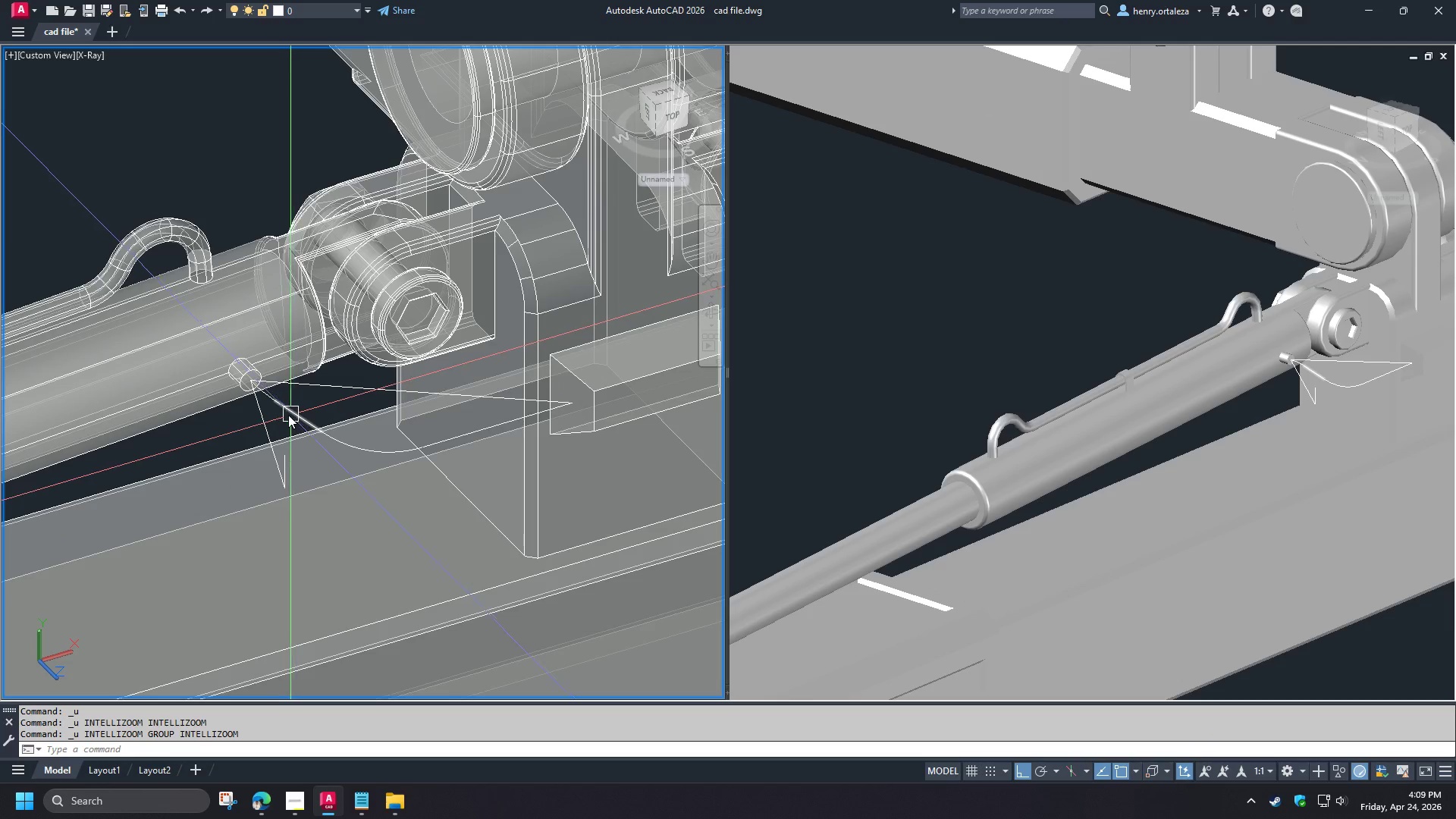 
scroll: coordinate [249, 378], scroll_direction: up, amount: 4.0
 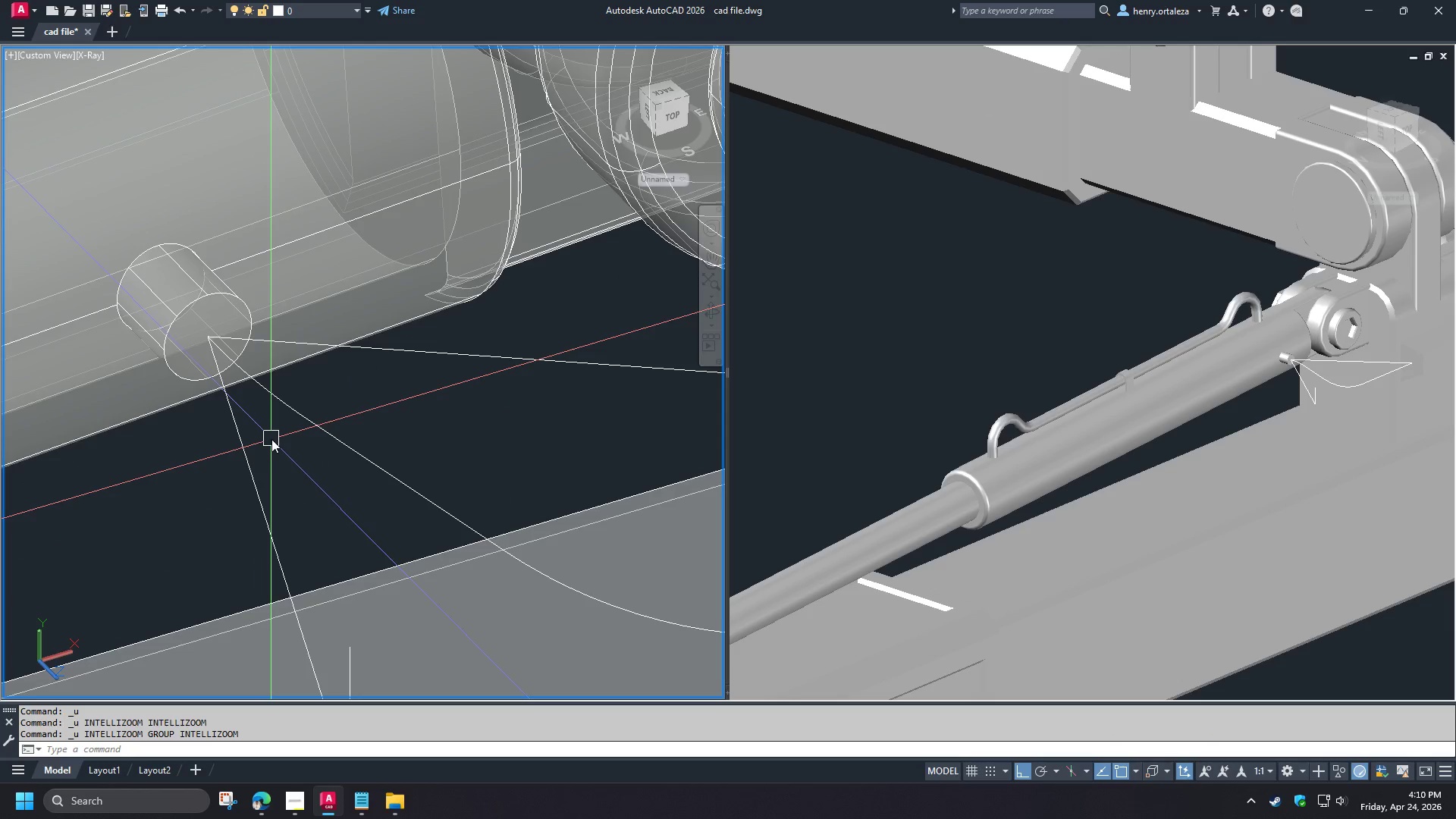 
left_click([231, 367])
 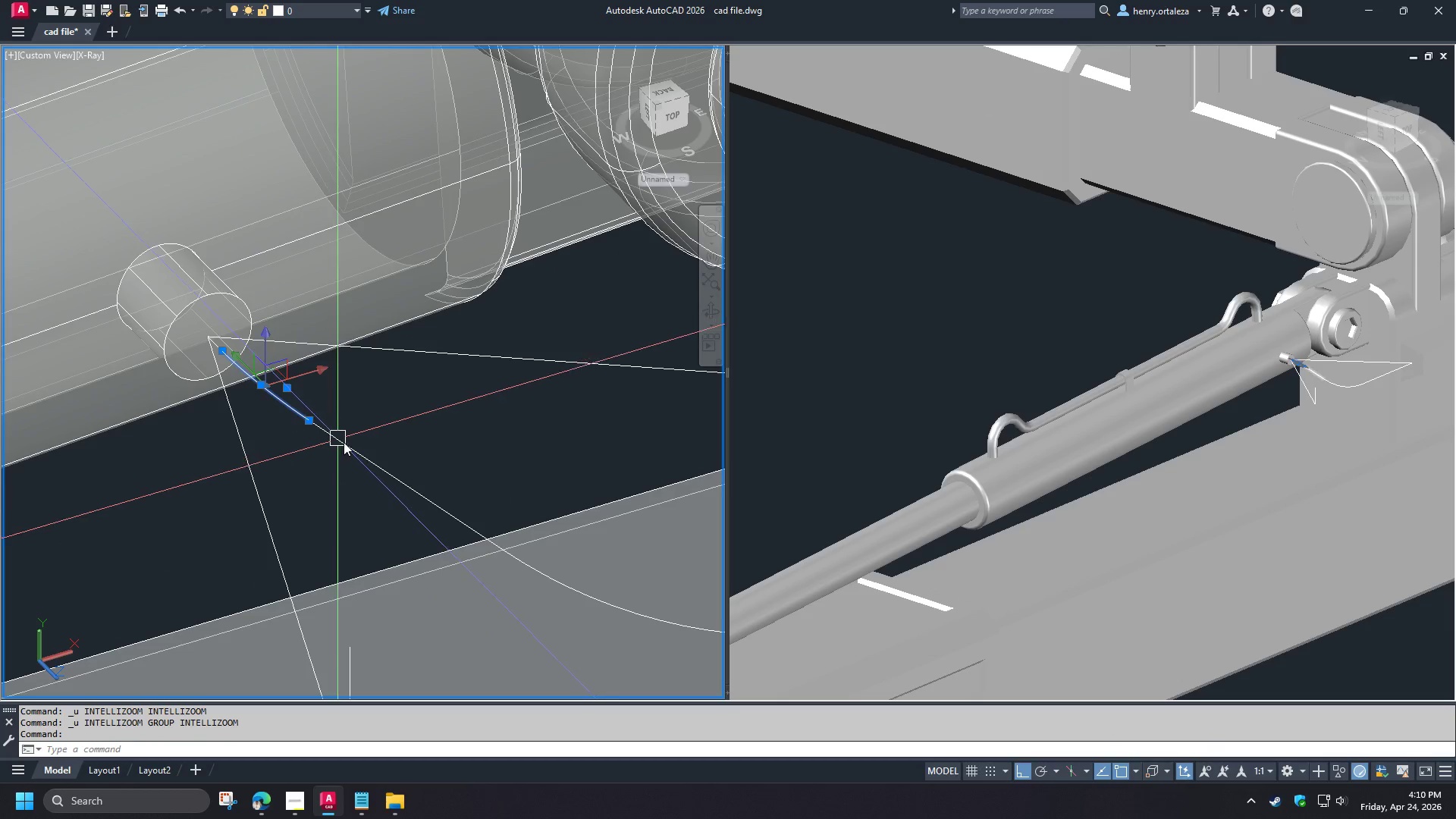 
left_click([344, 442])
 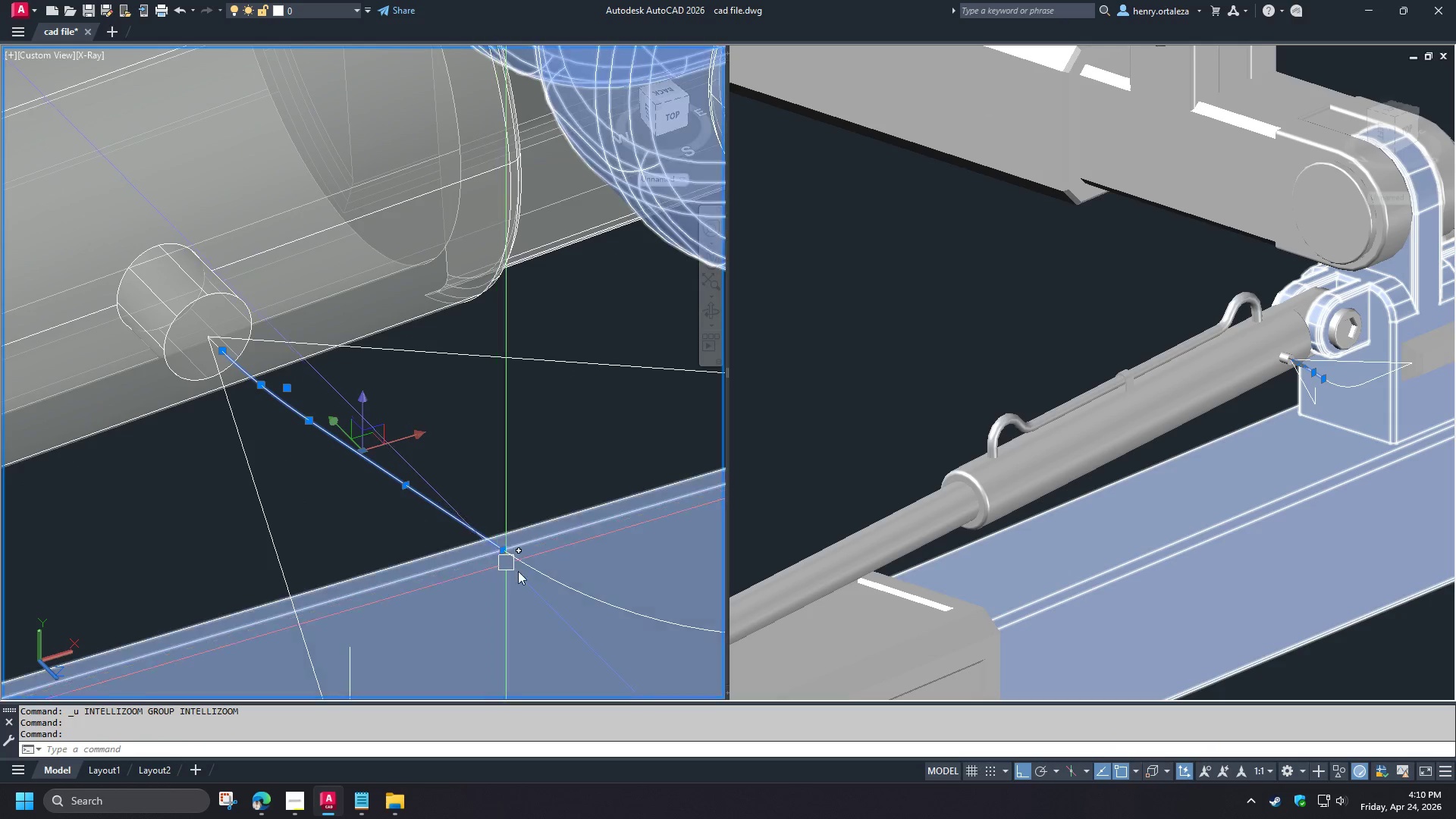 
left_click([526, 572])
 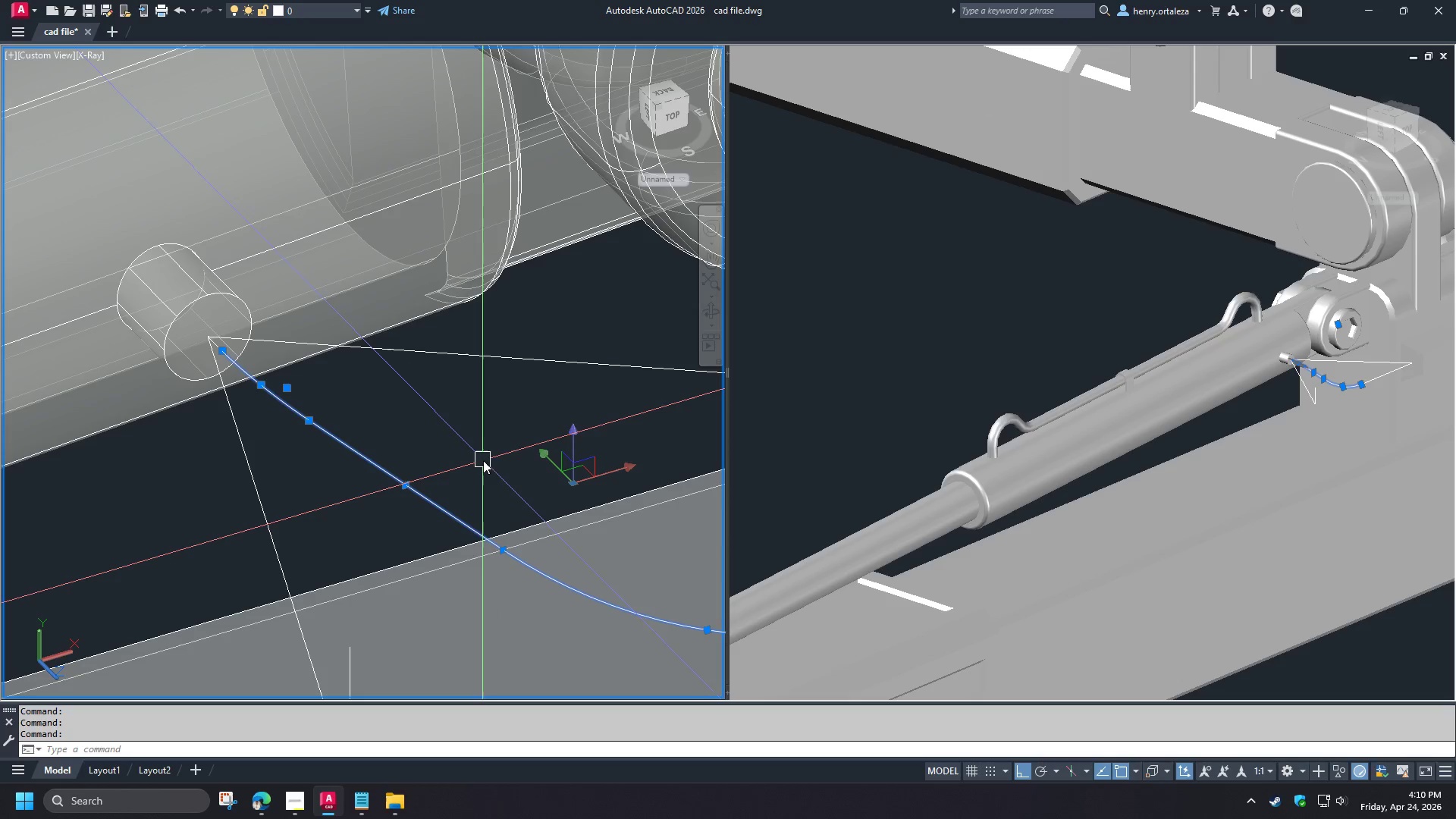 
key(J)
 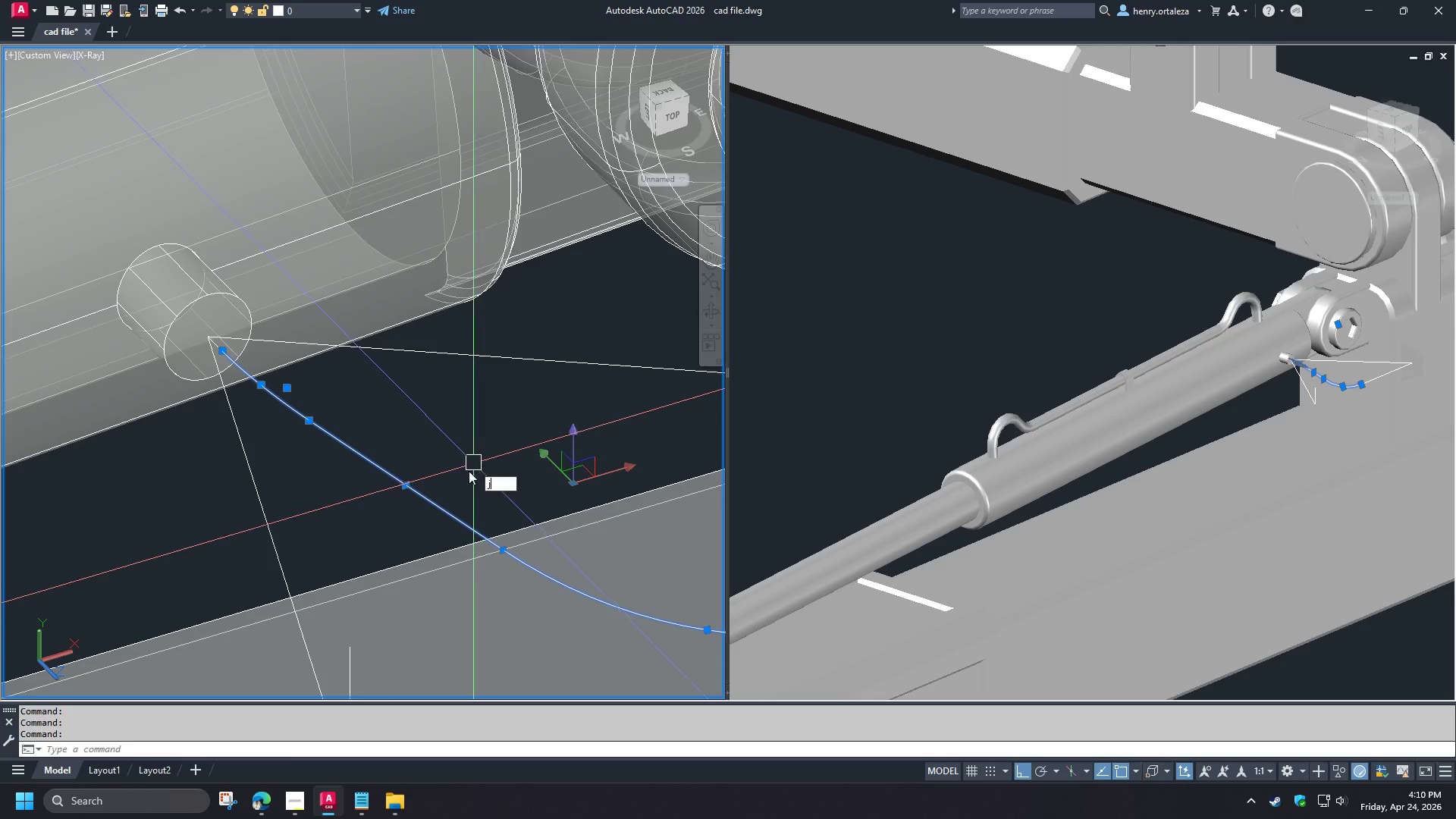 
key(Space)
 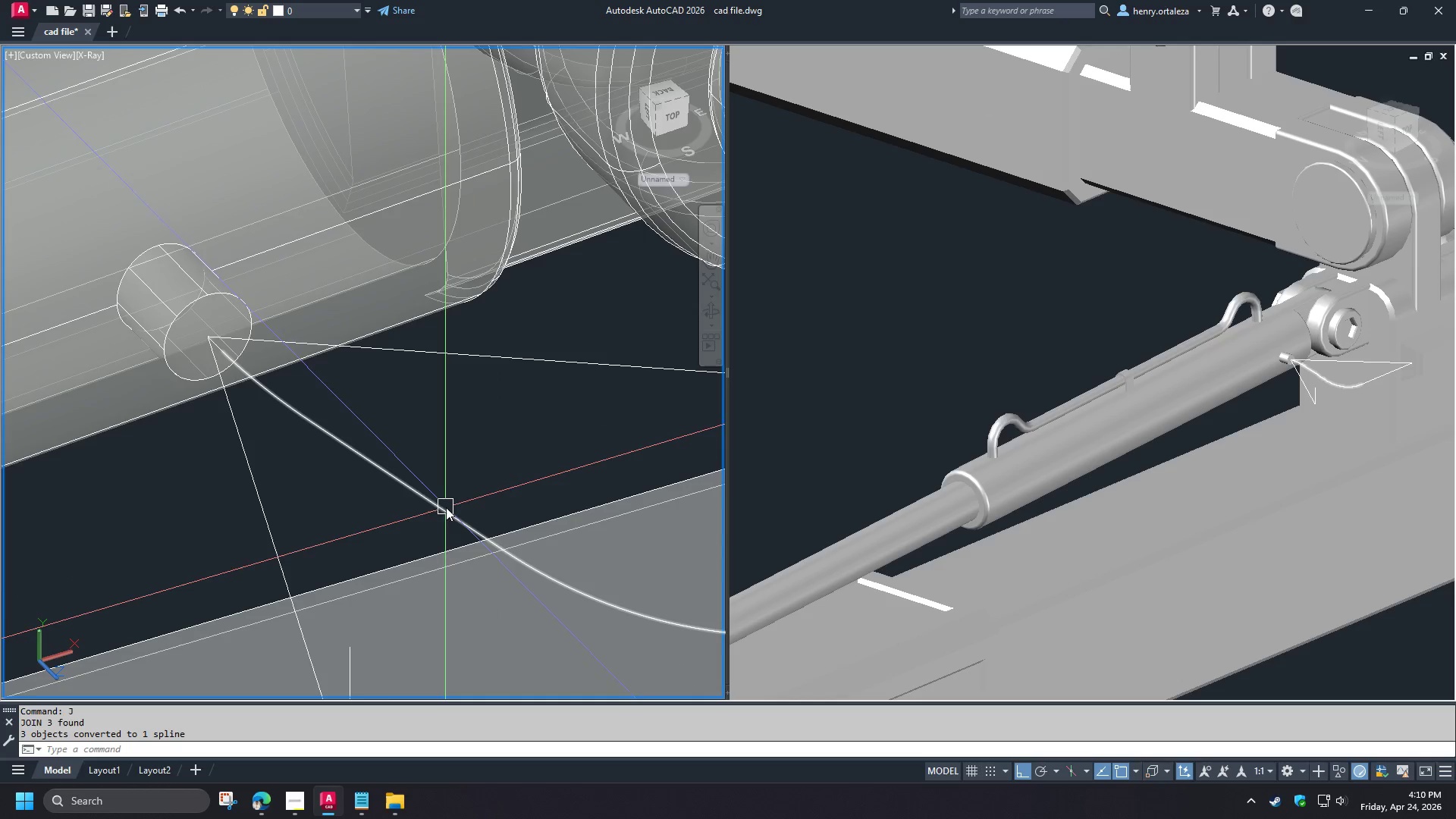 
left_click([442, 515])
 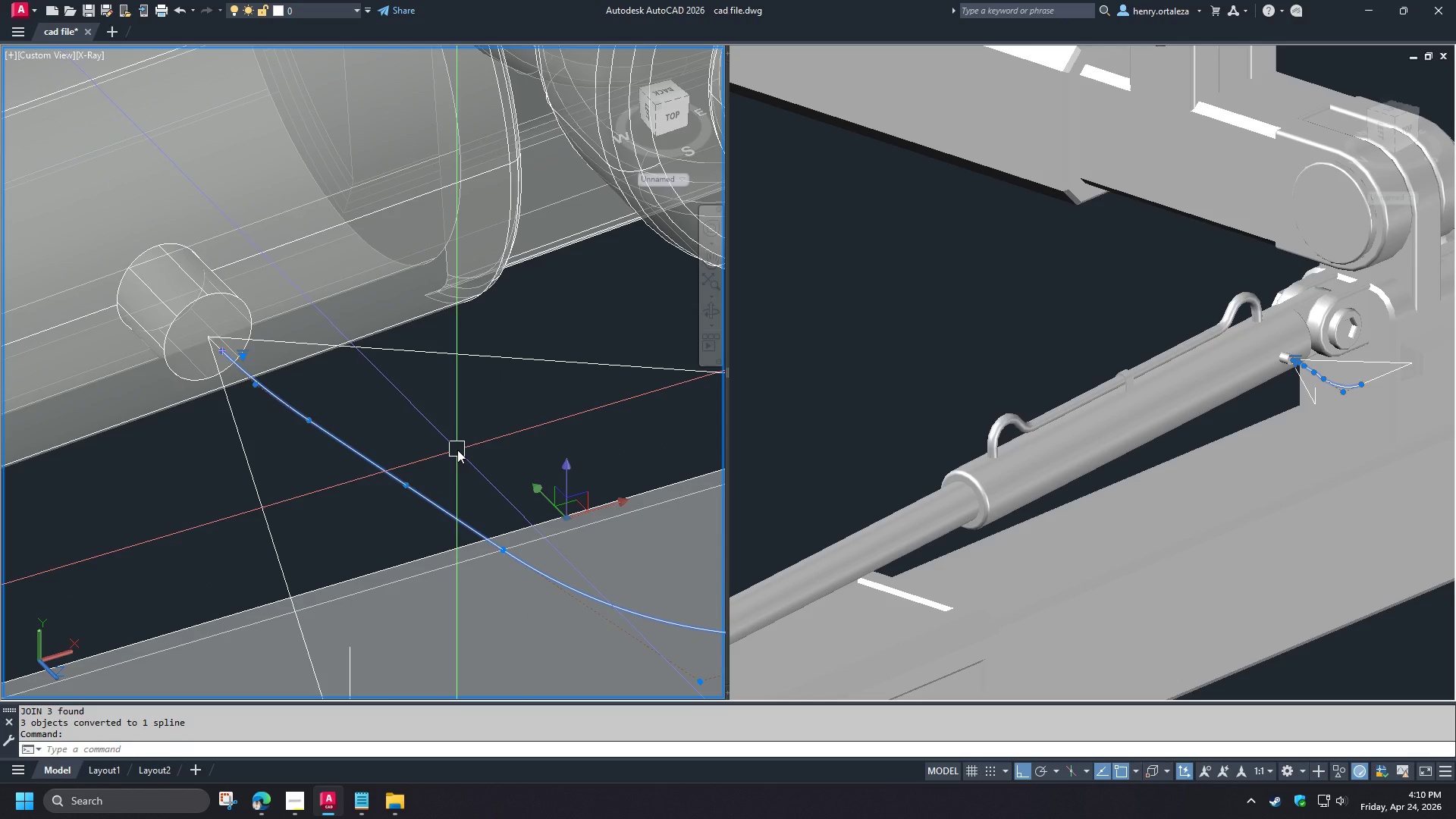 
key(Escape)
 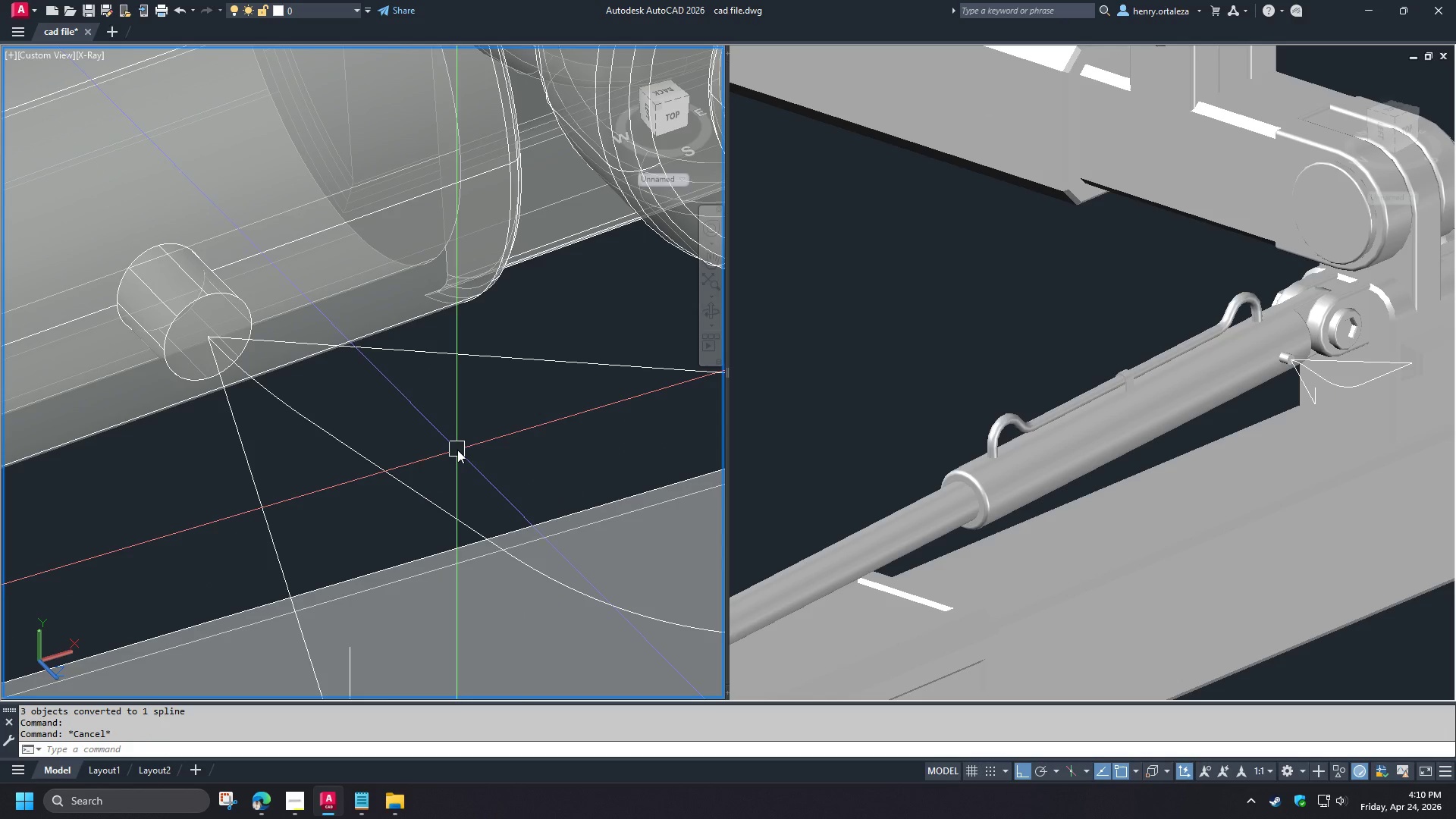 
key(C)
 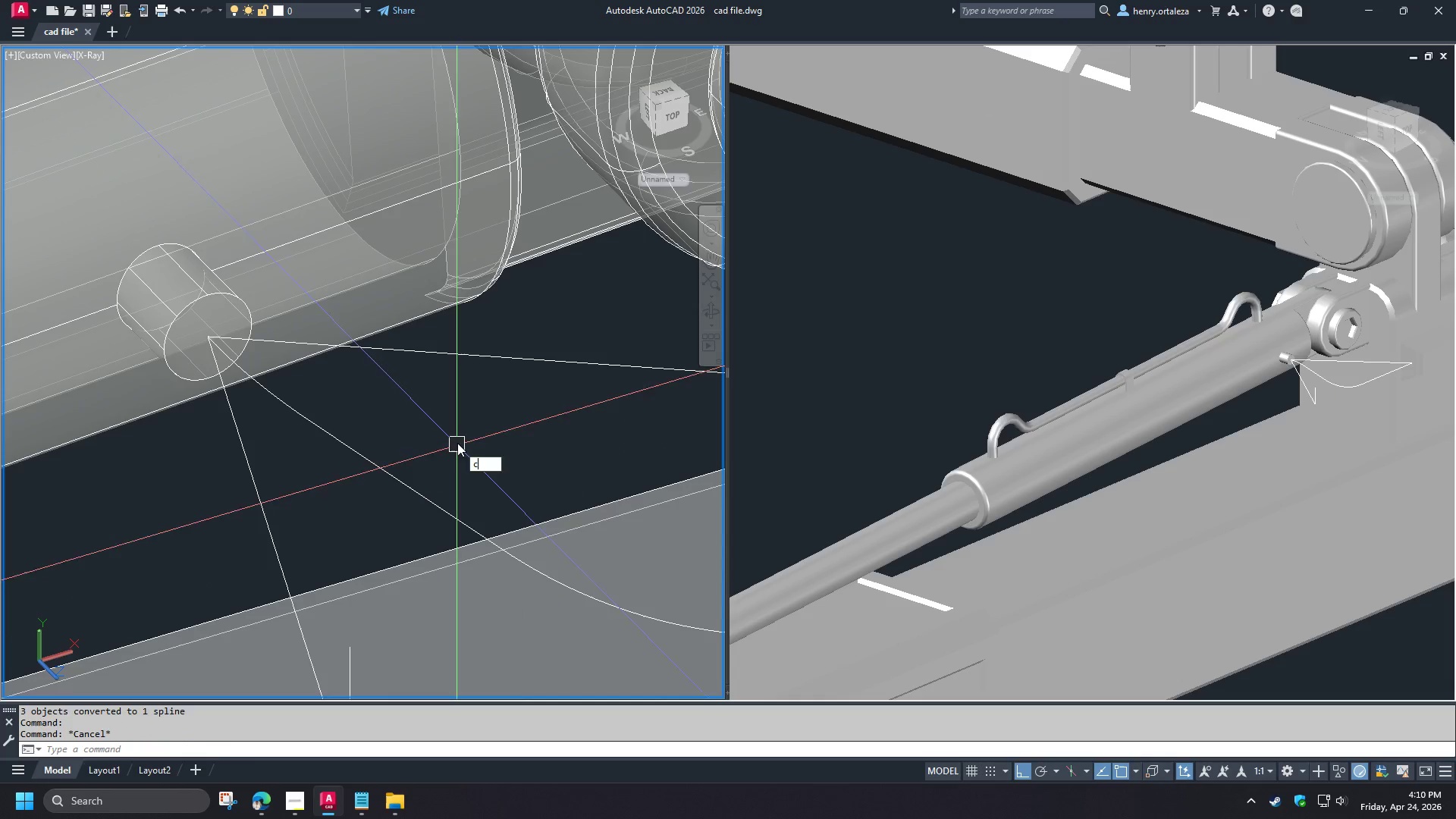 
key(Space)
 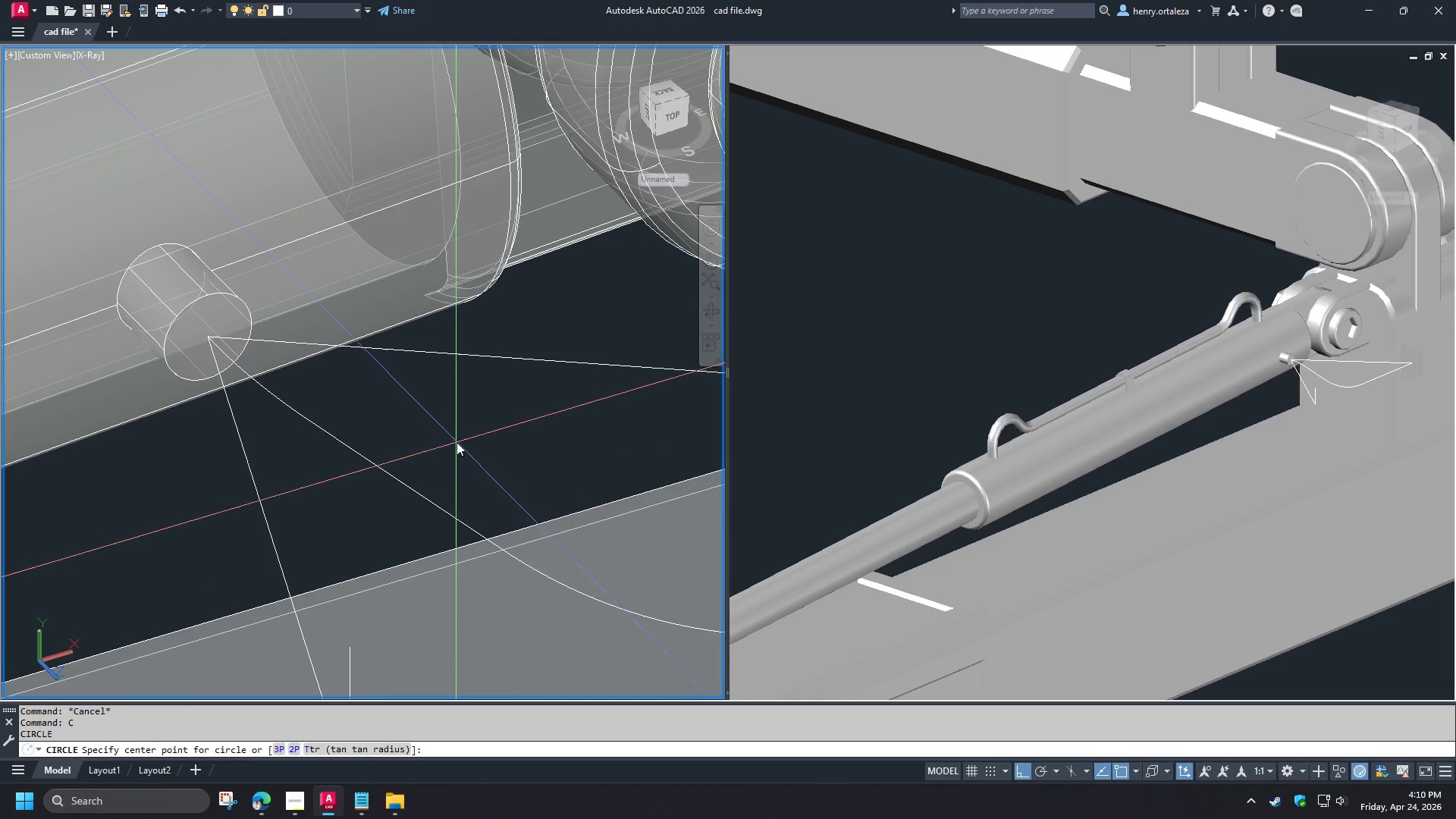 
left_click_drag(start_coordinate=[457, 442], to_coordinate=[466, 447])
 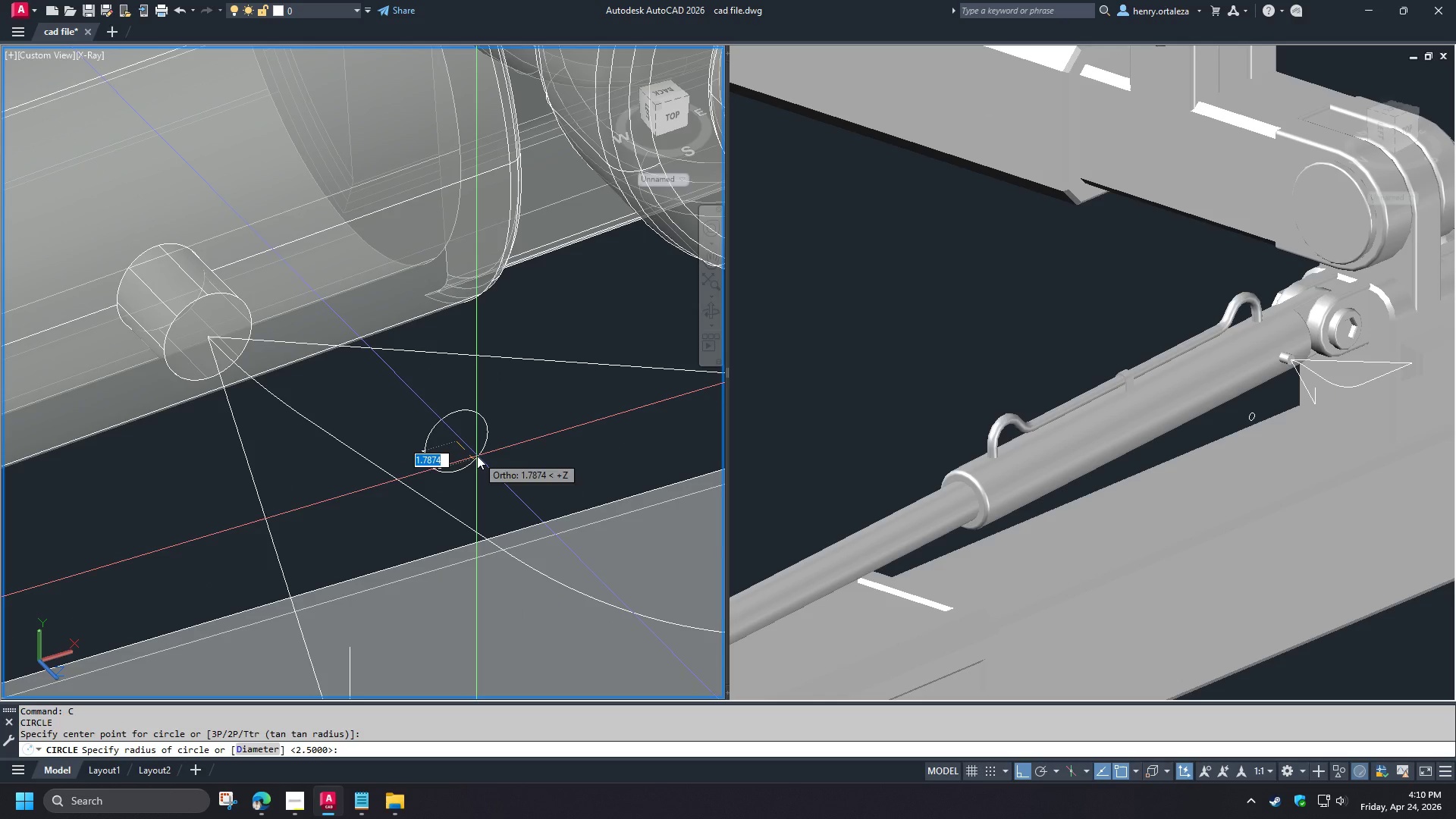 
type(d 5 swe )
 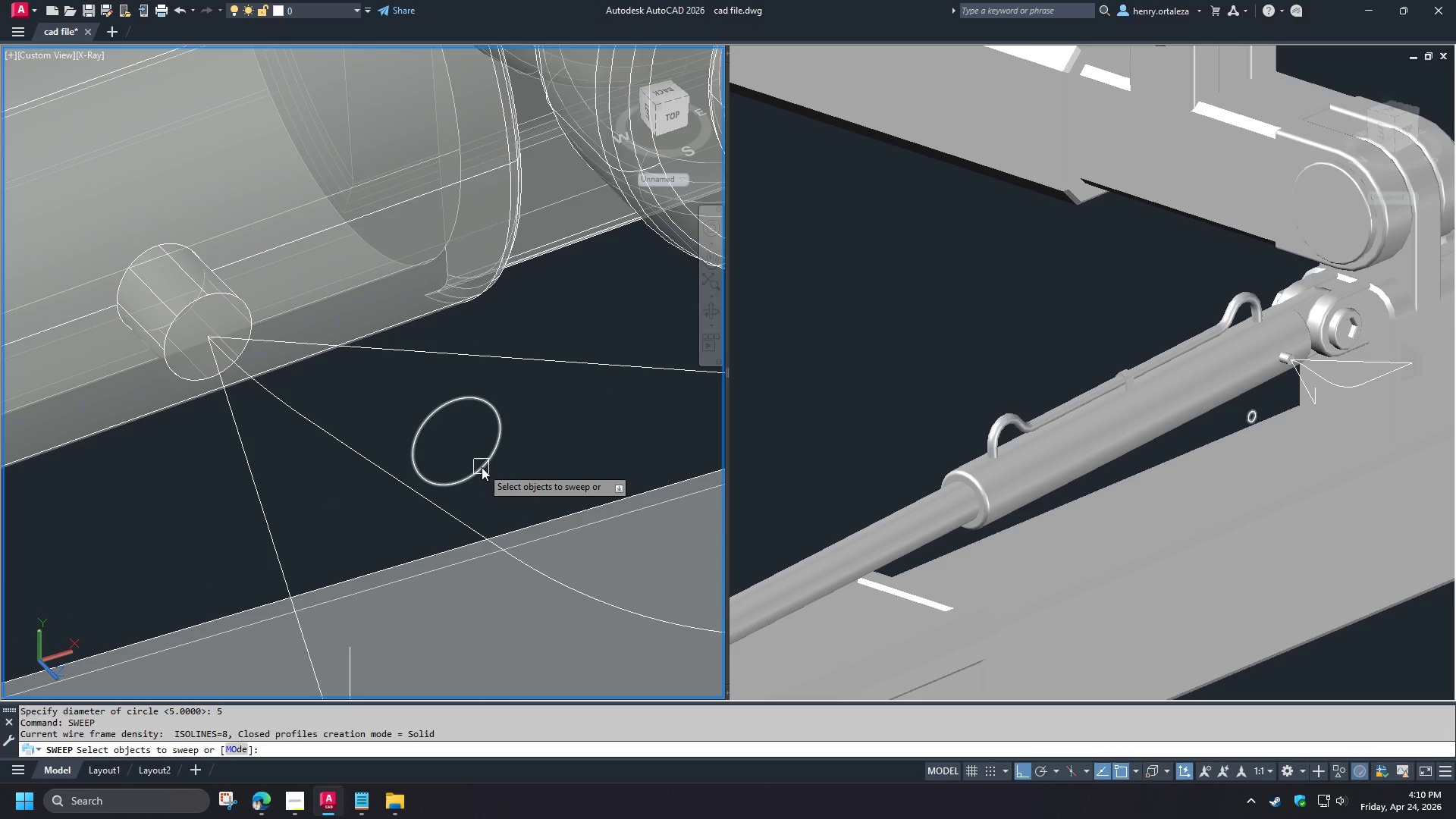 
left_click([482, 467])
 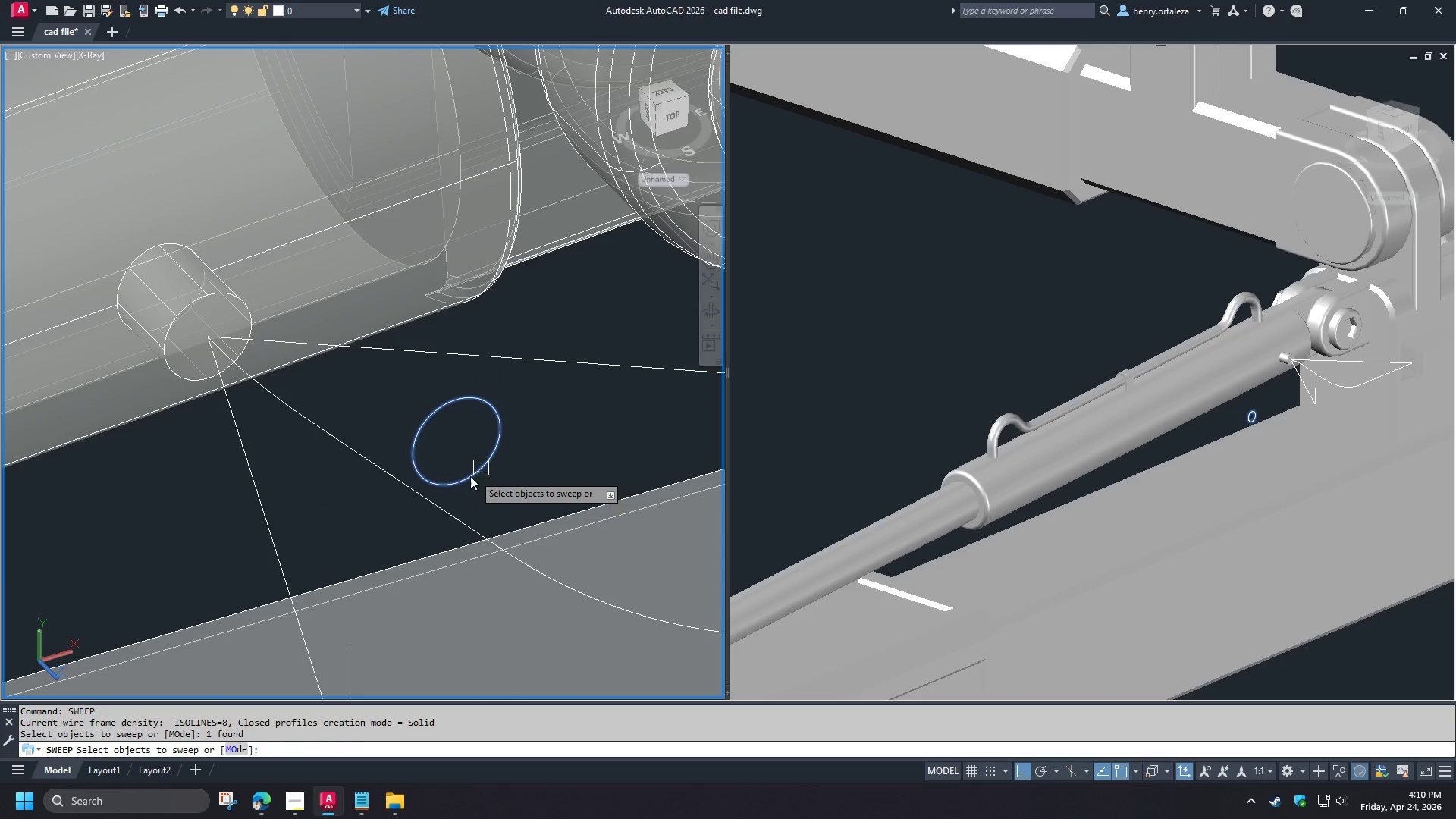 
key(Space)
 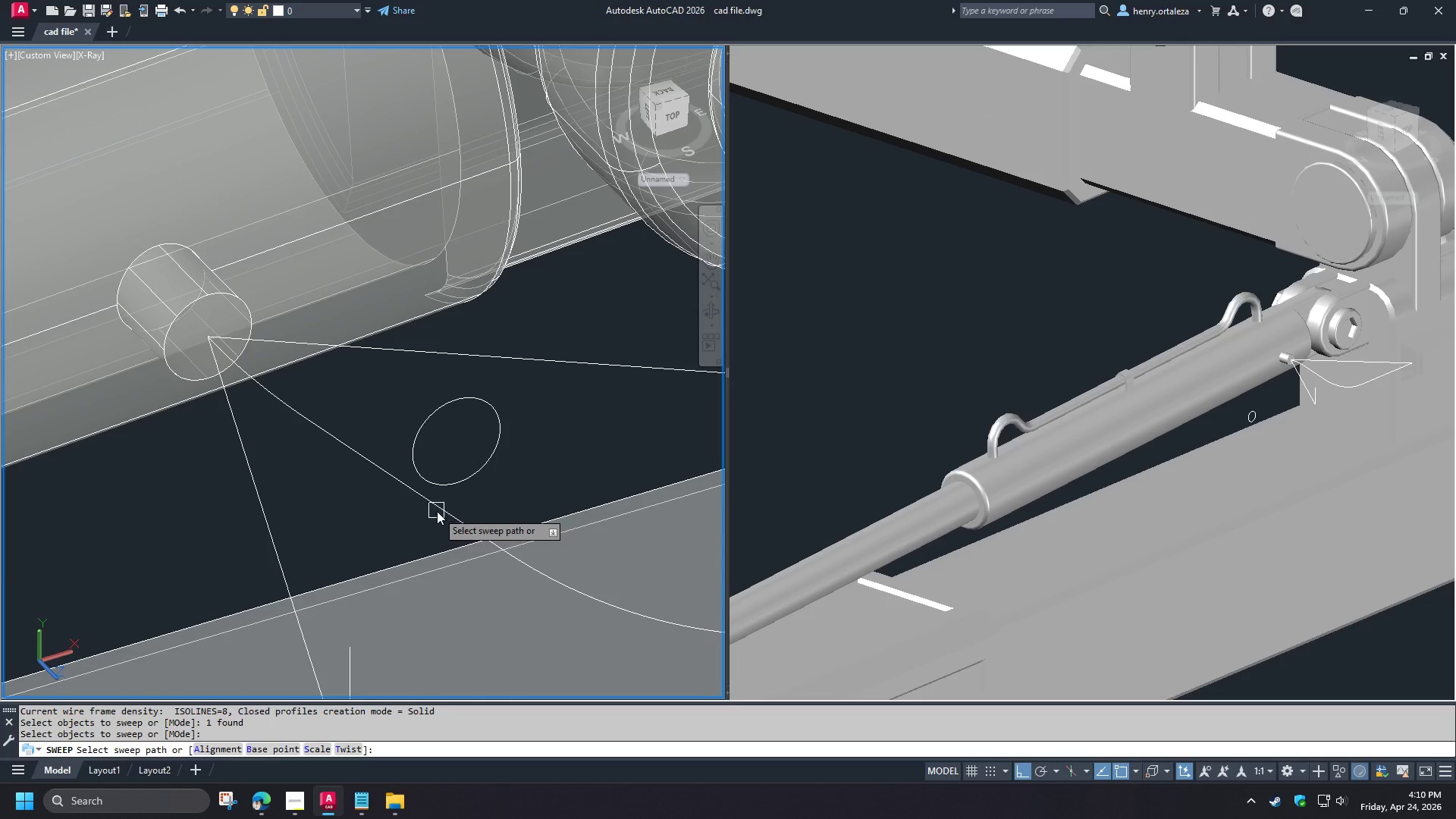 
left_click([437, 511])
 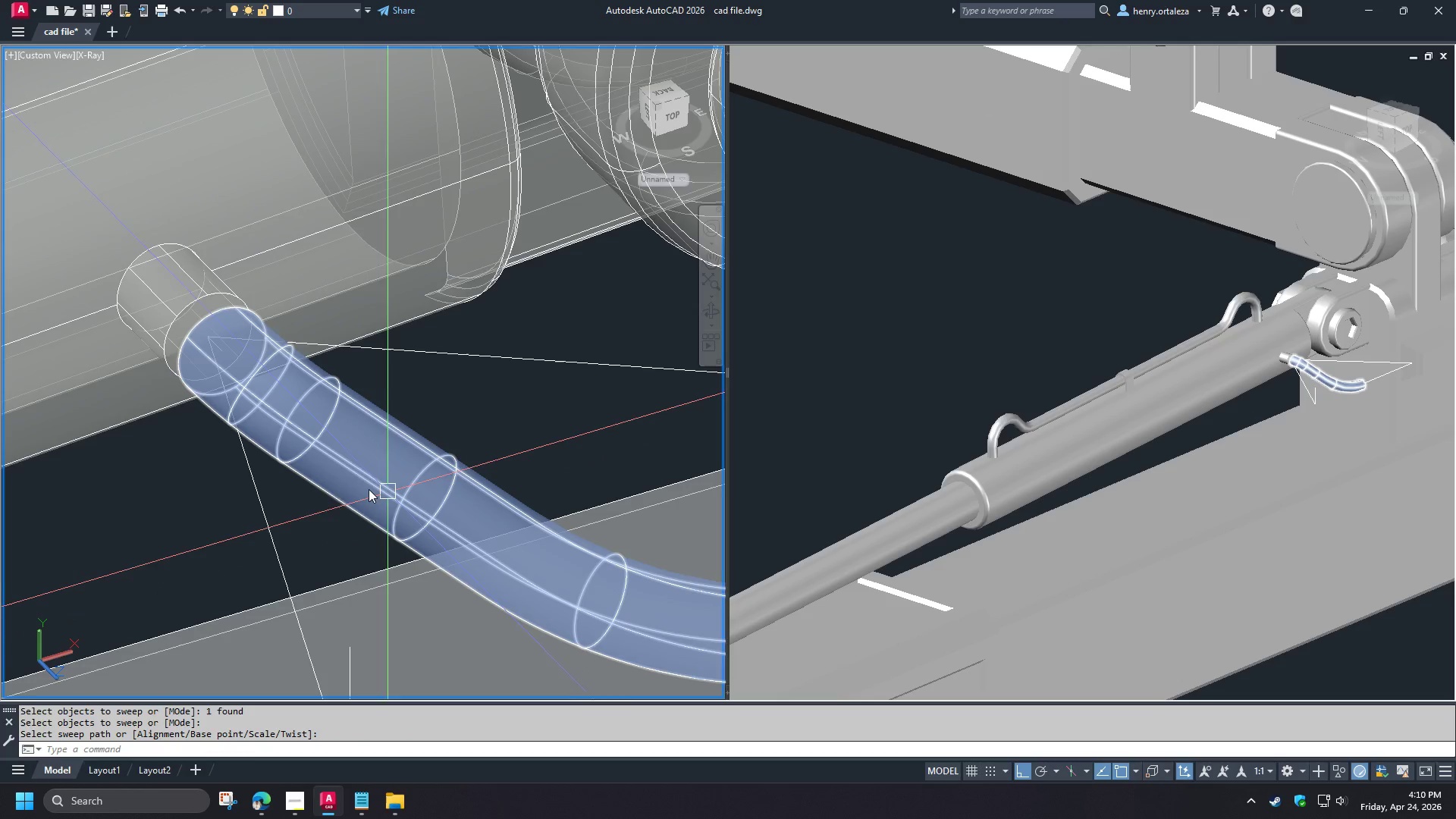 
scroll: coordinate [362, 488], scroll_direction: down, amount: 1.0
 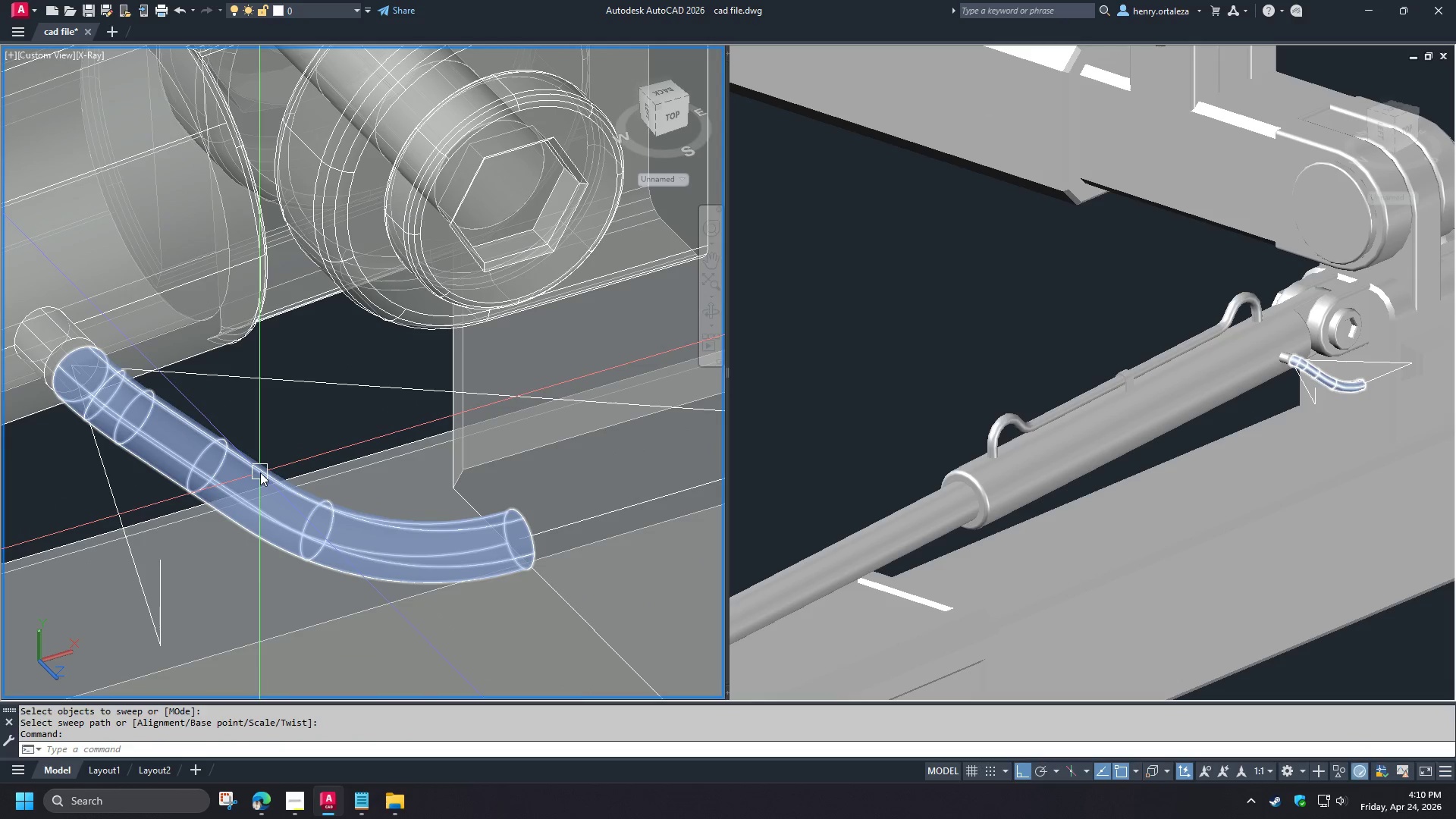 
left_click([260, 472])
 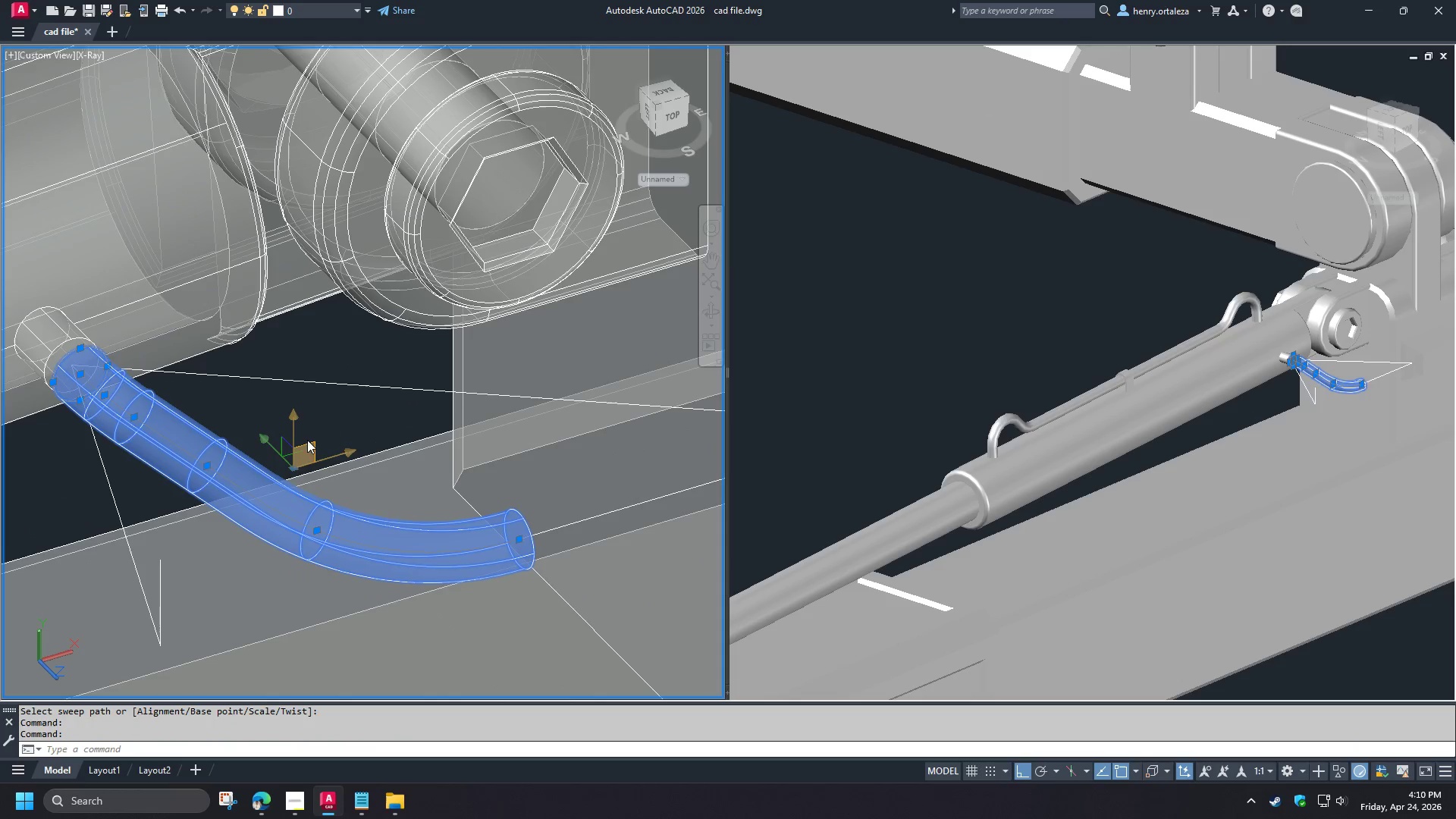 
key(Control+1)
 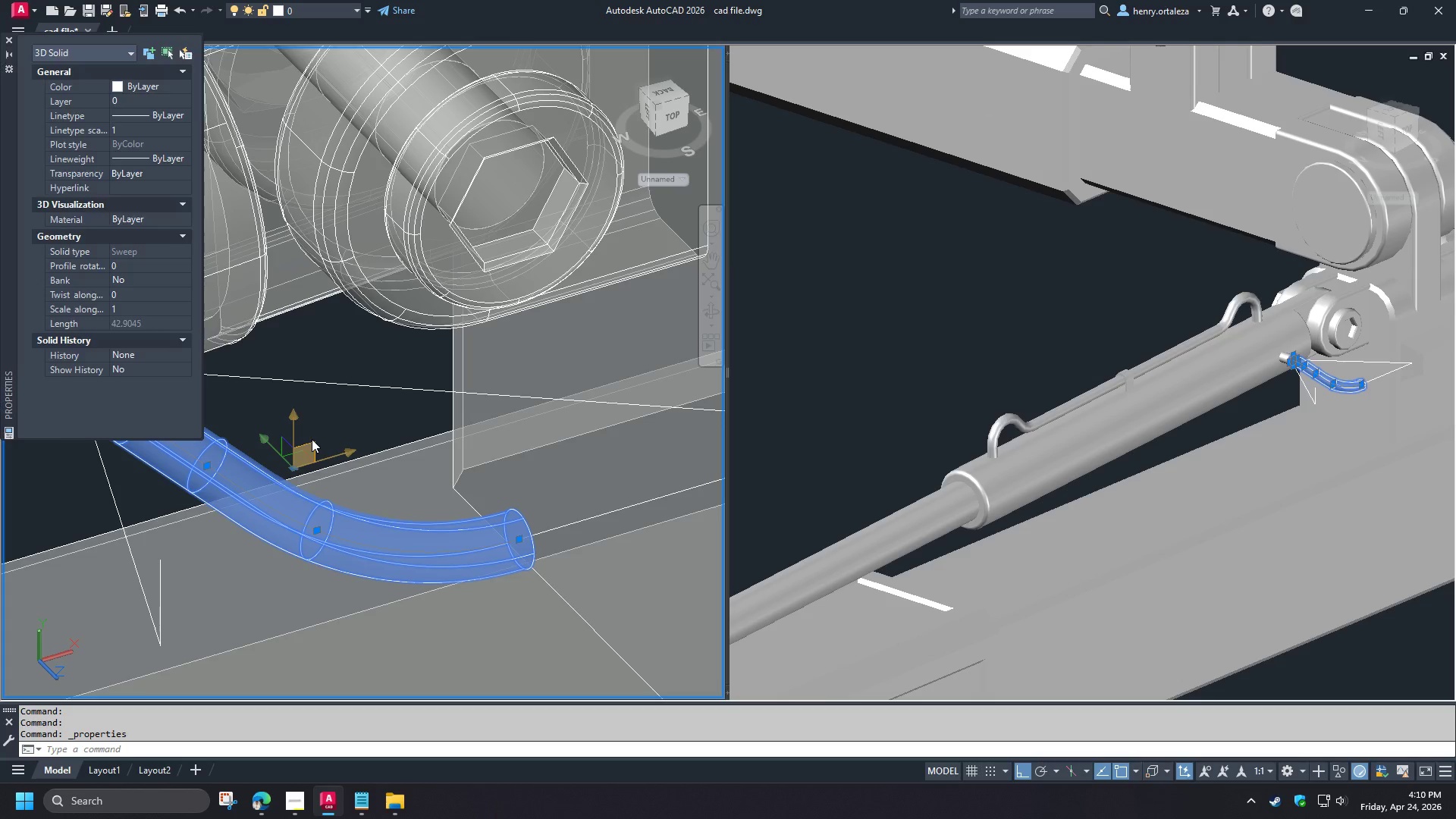 
key(Control+1)
 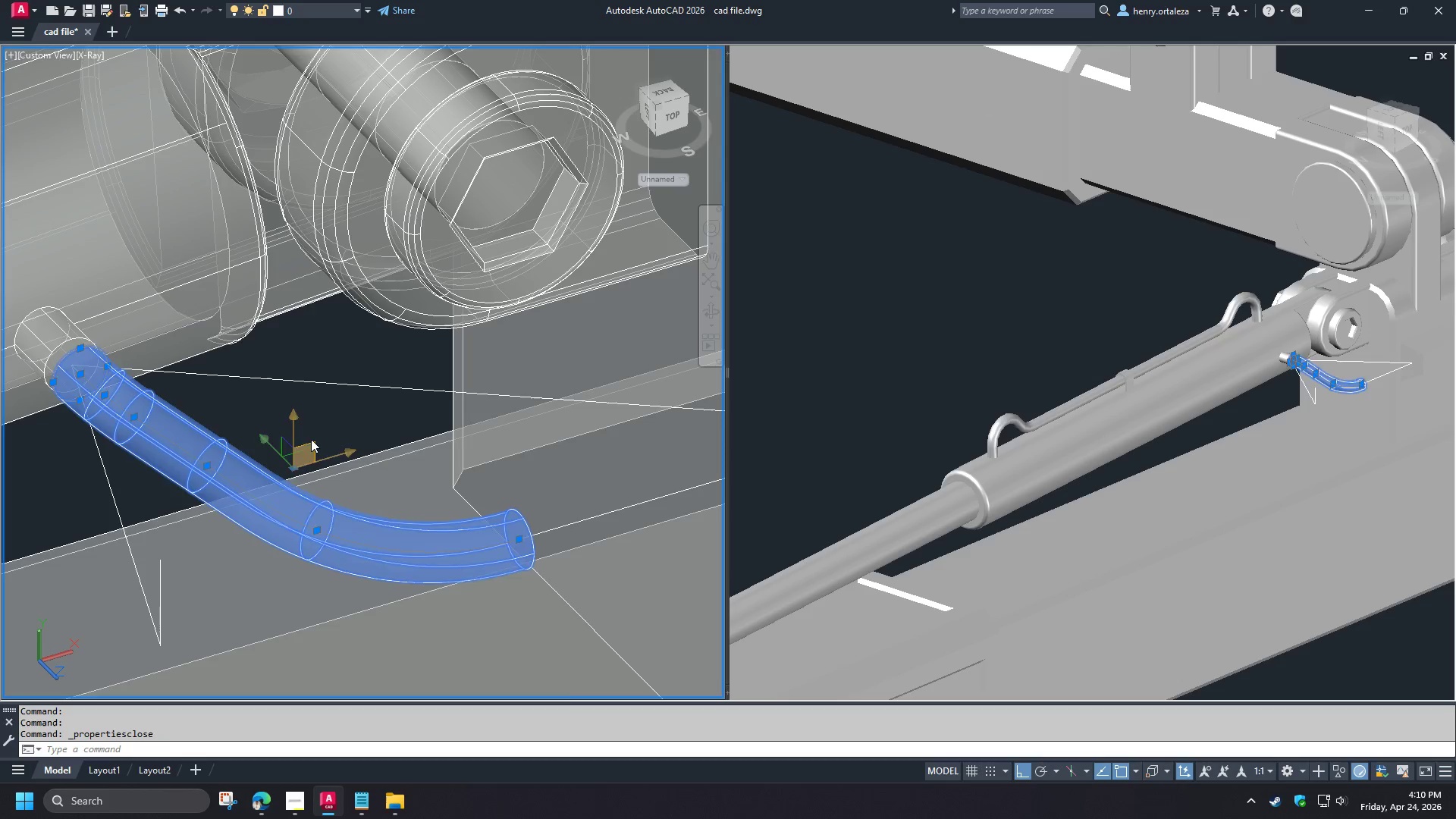 
key(Escape)
 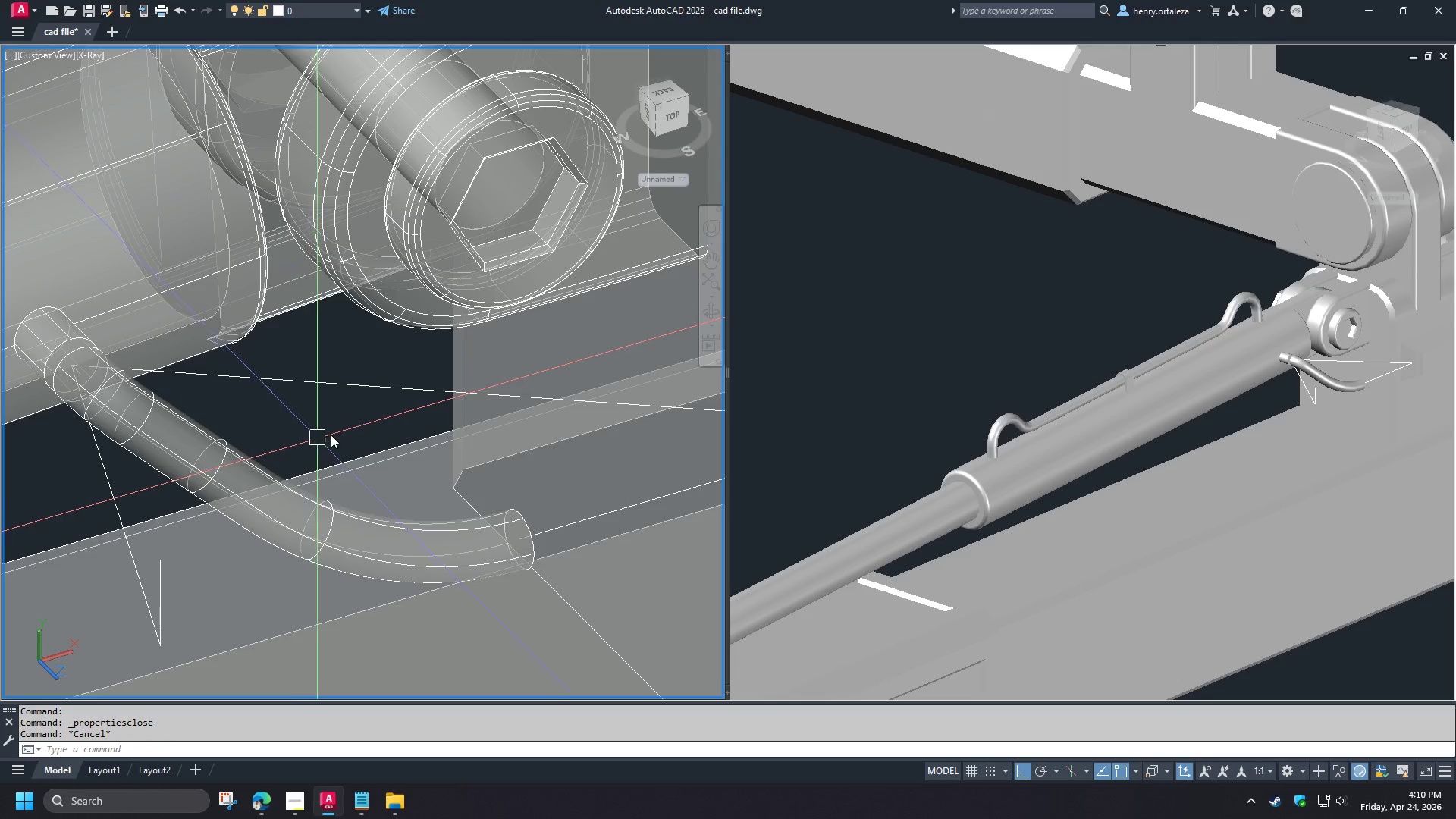 
key(Control+Z)
 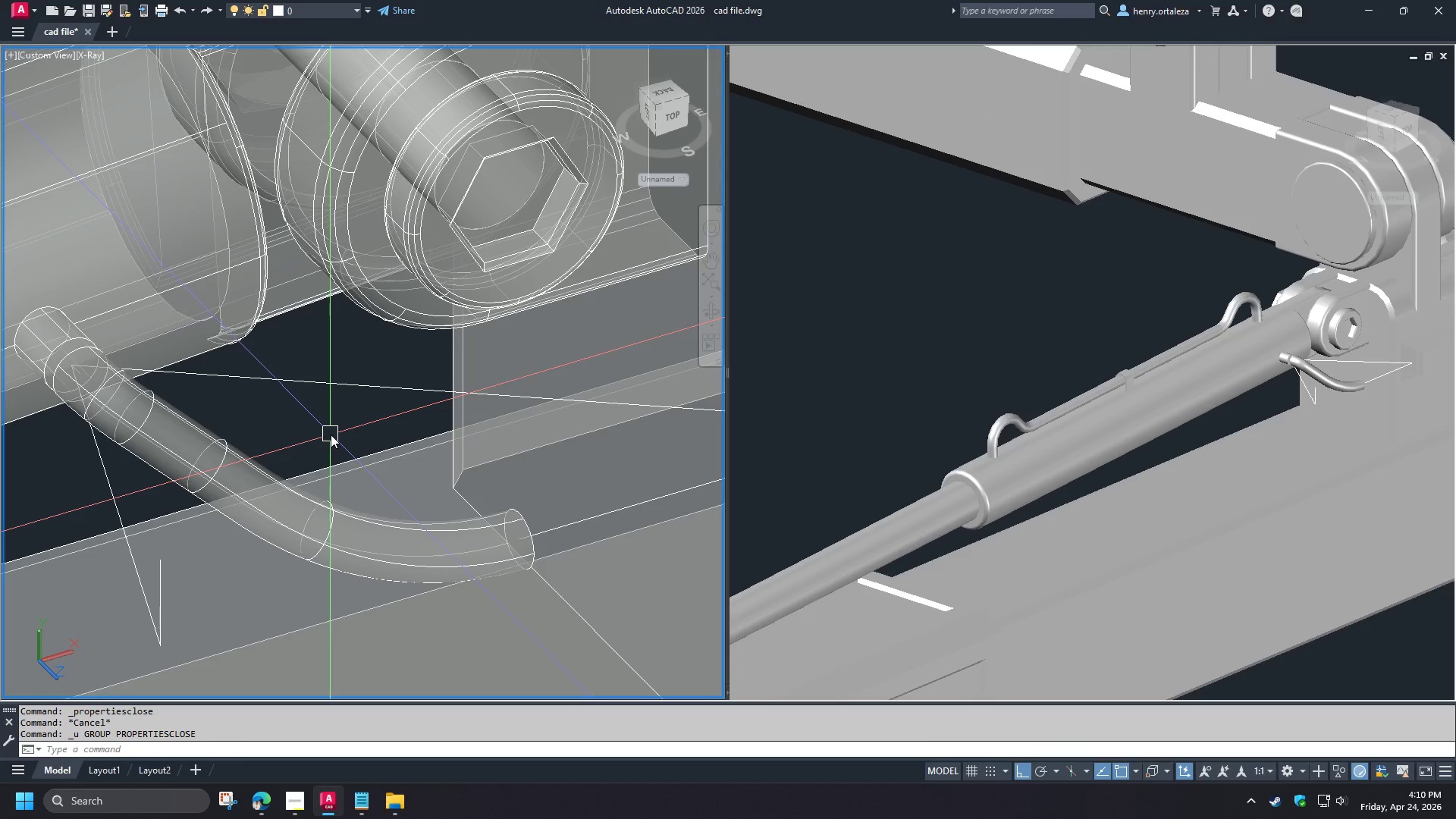 
key(Control+Z)
 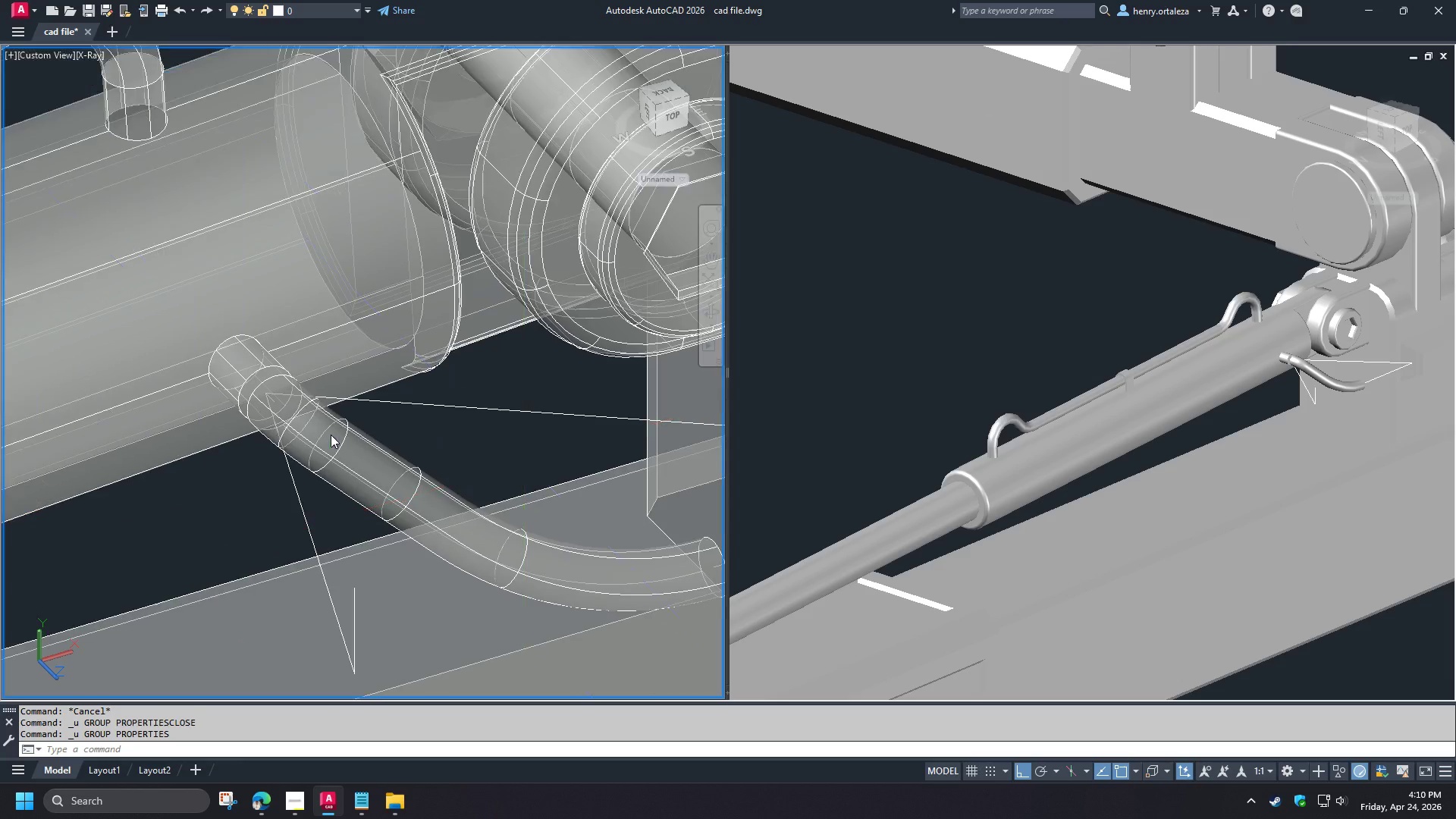 
key(Control+Z)
 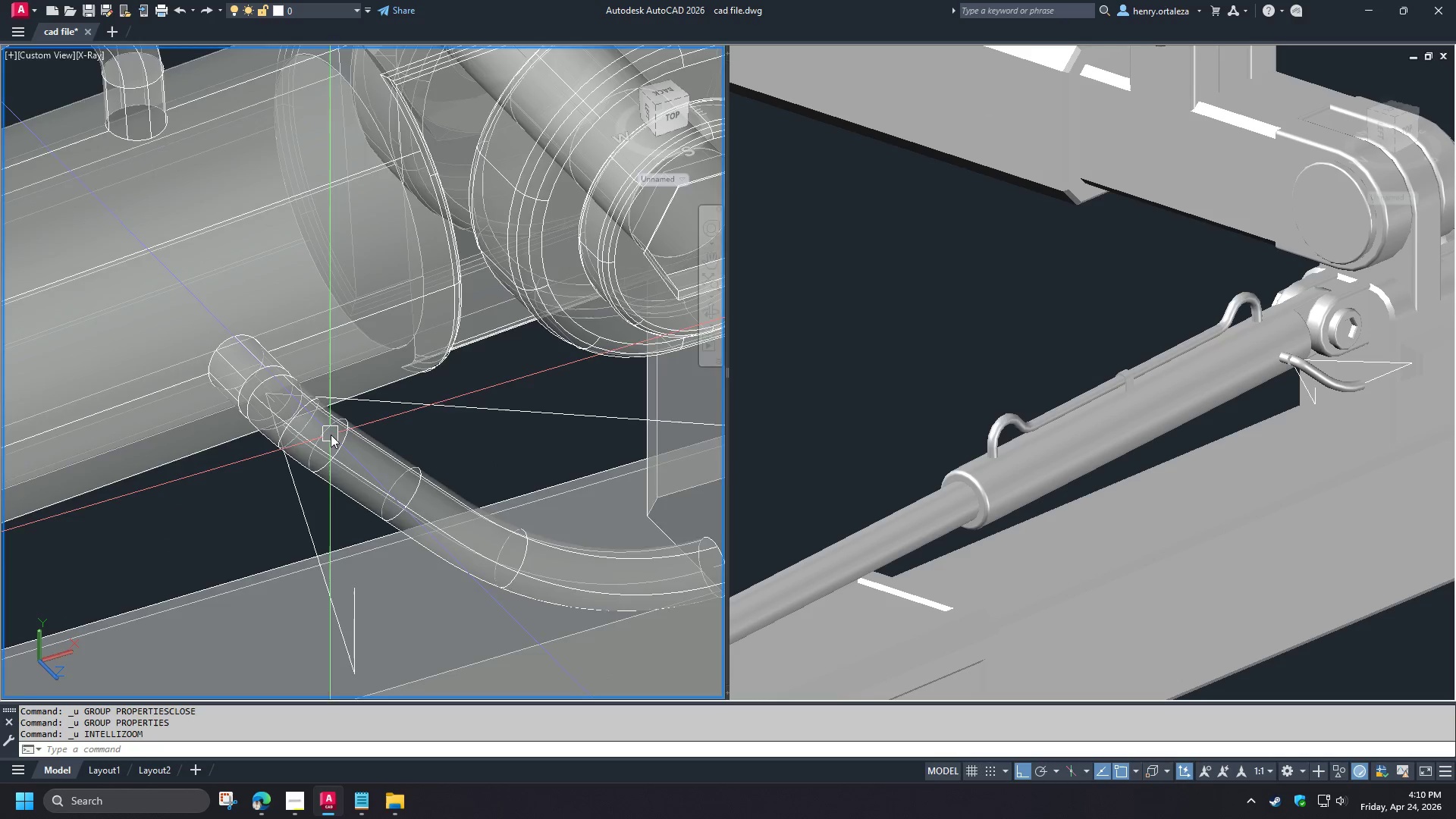 
key(Control+Z)
 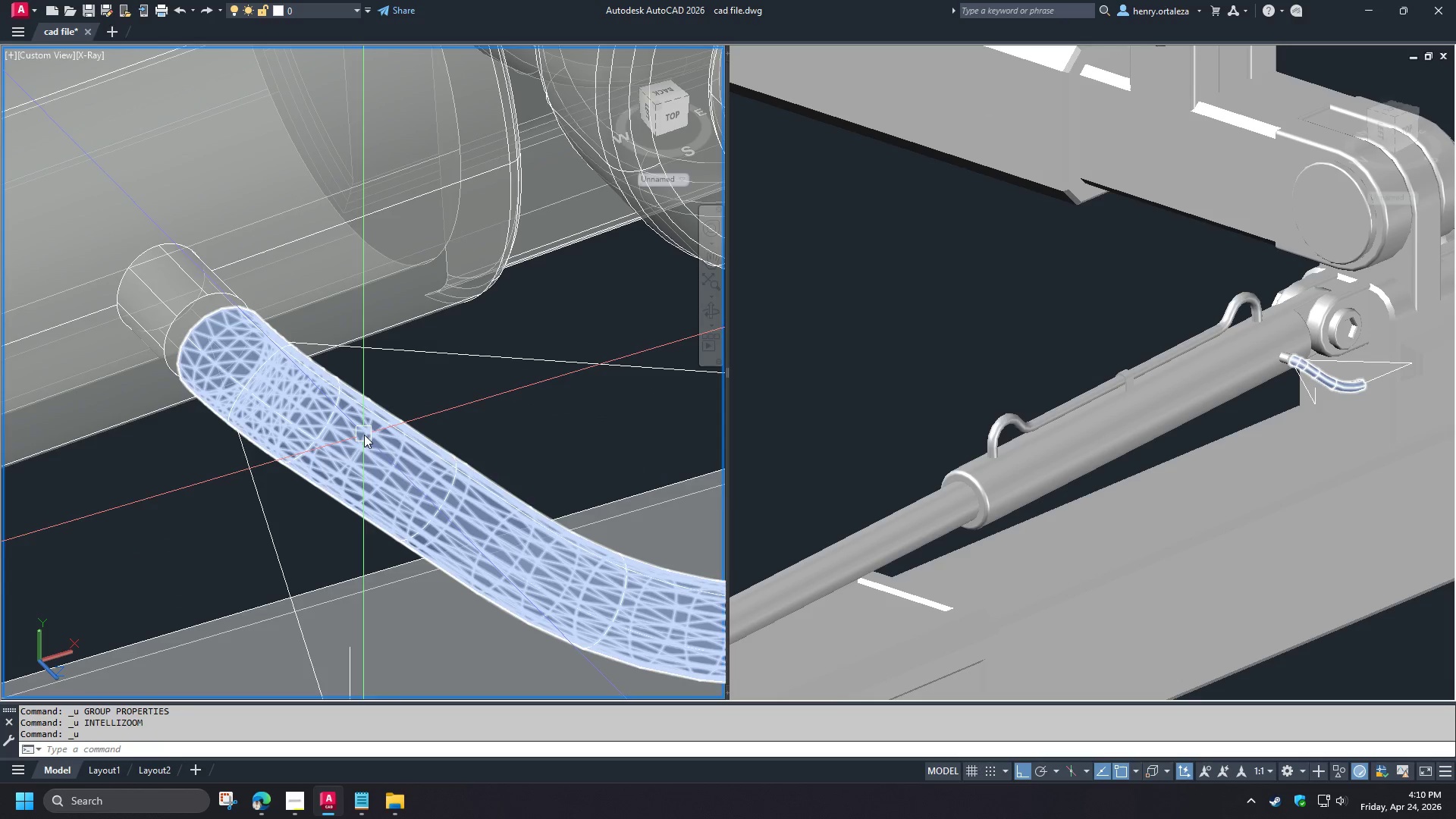 
key(Control+Z)
 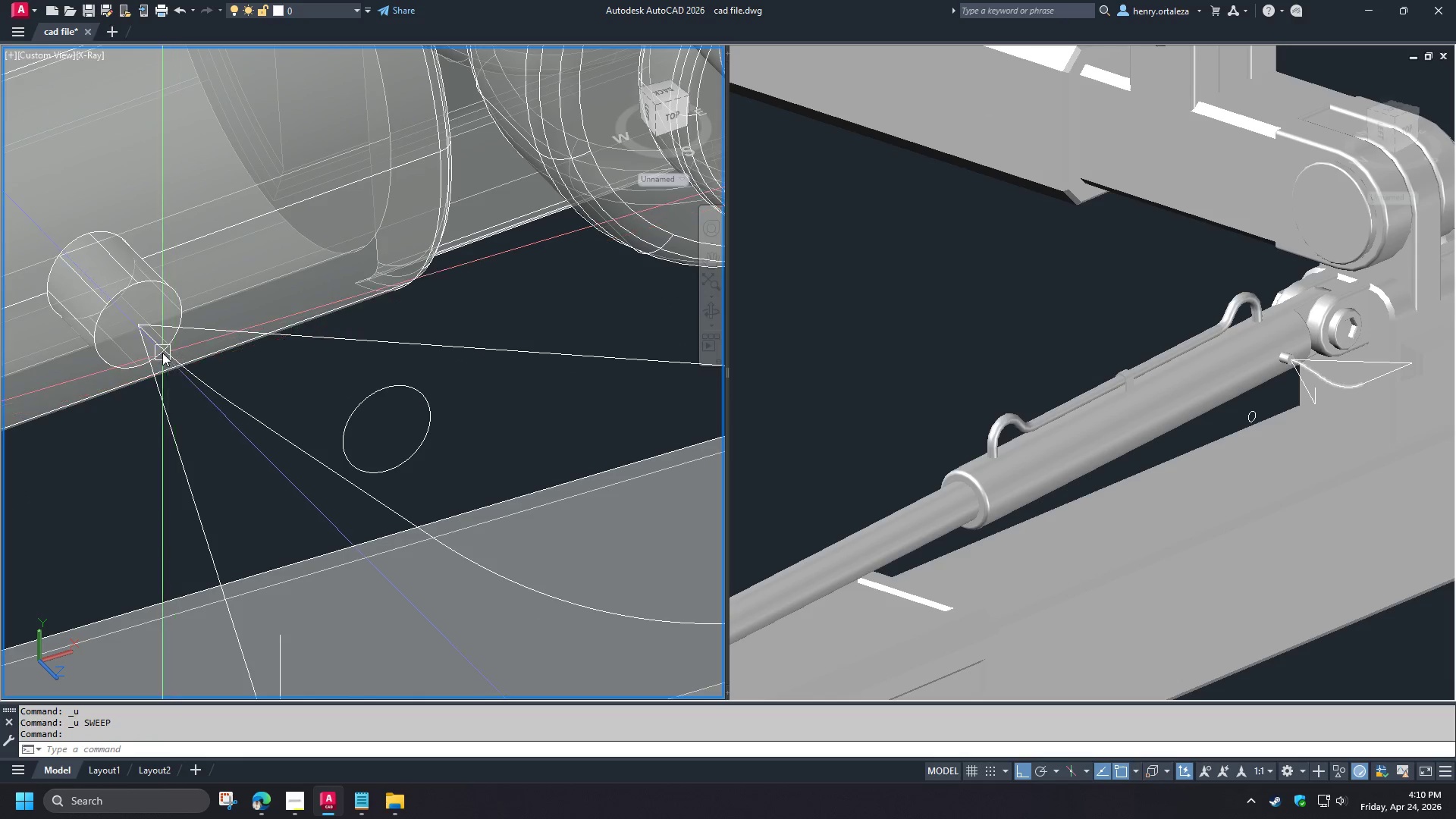 
left_click([162, 351])
 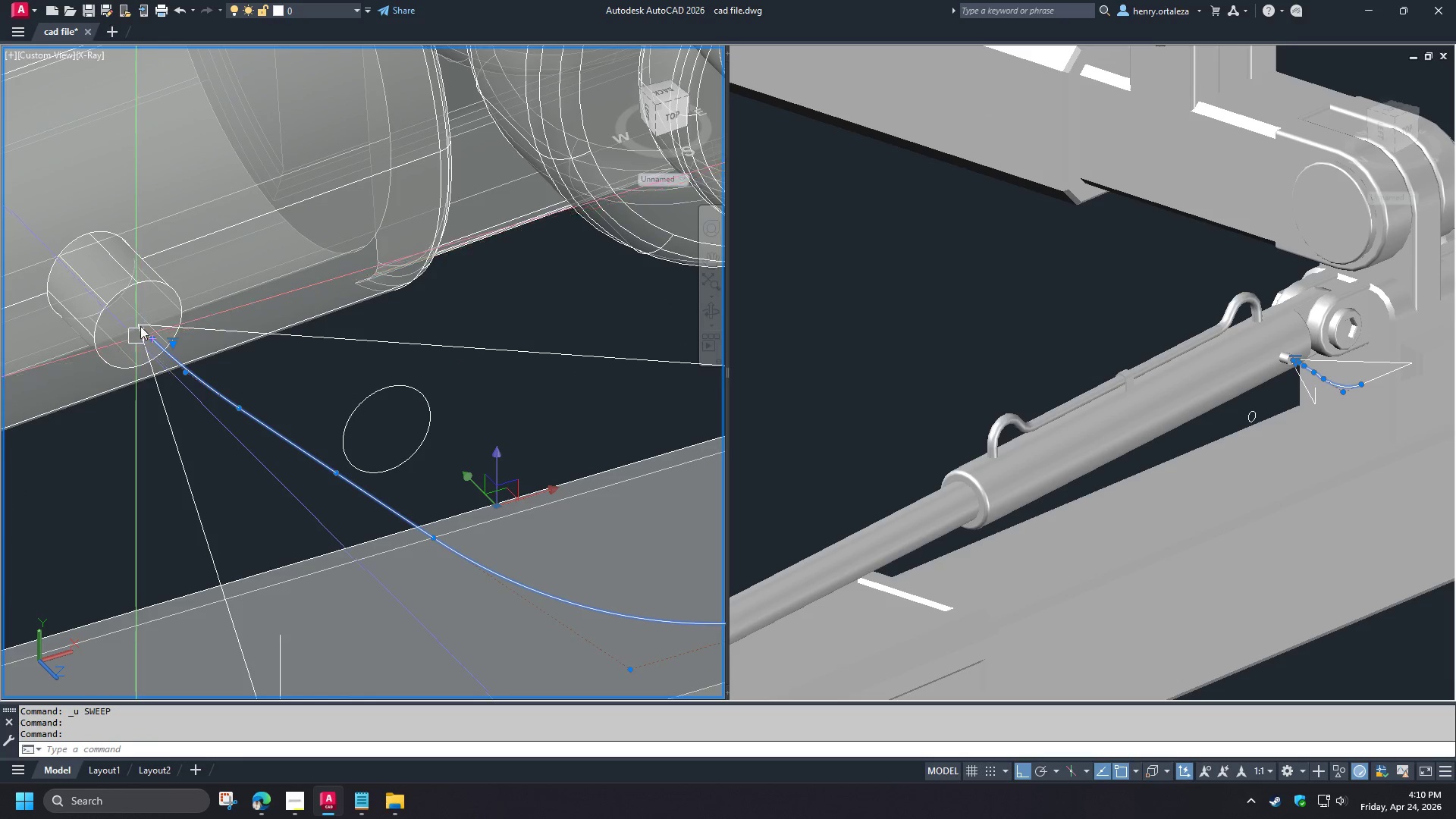 
scroll: coordinate [140, 326], scroll_direction: up, amount: 1.0
 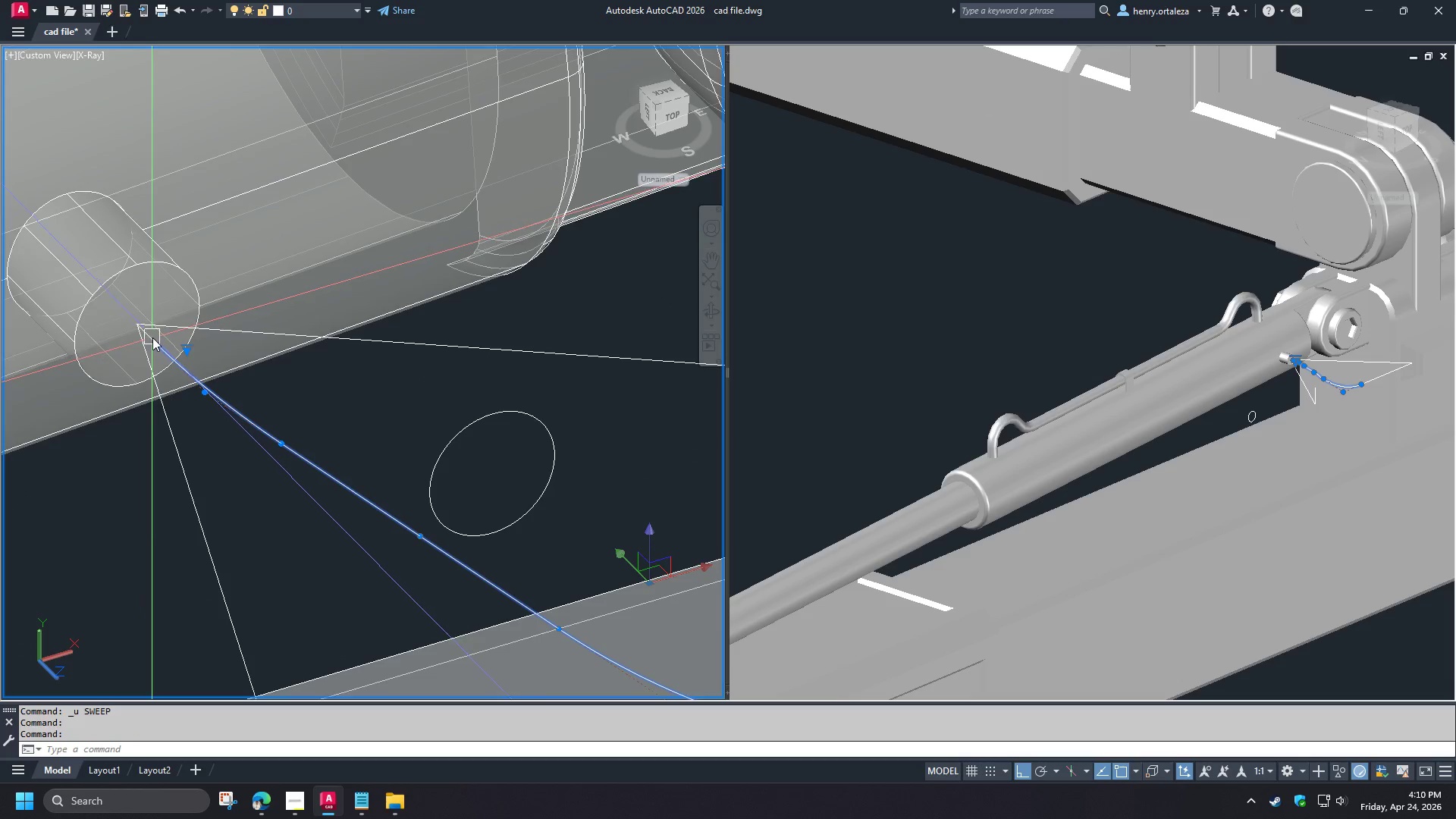 
left_click([152, 337])
 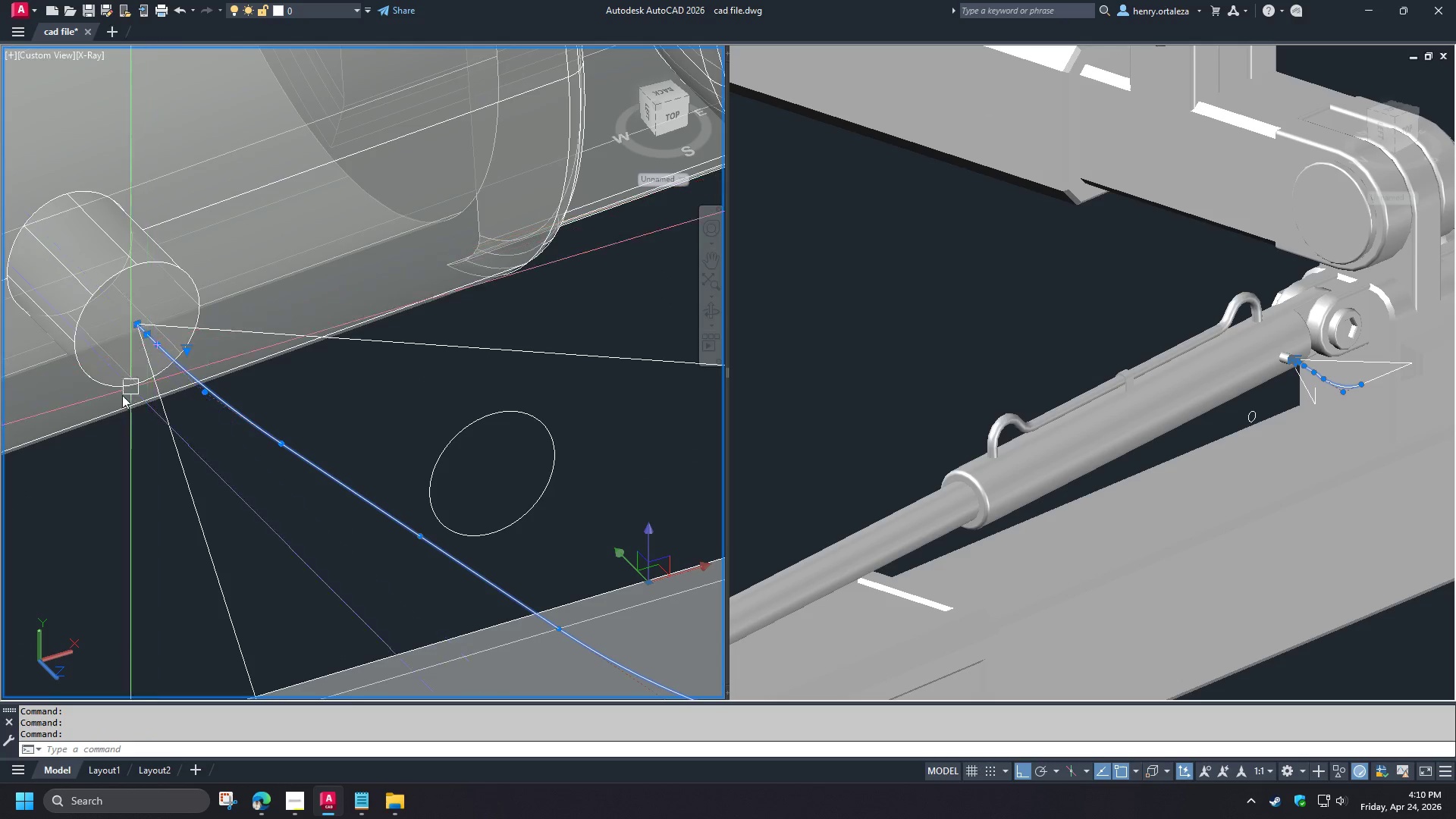 
scroll: coordinate [118, 411], scroll_direction: down, amount: 3.0
 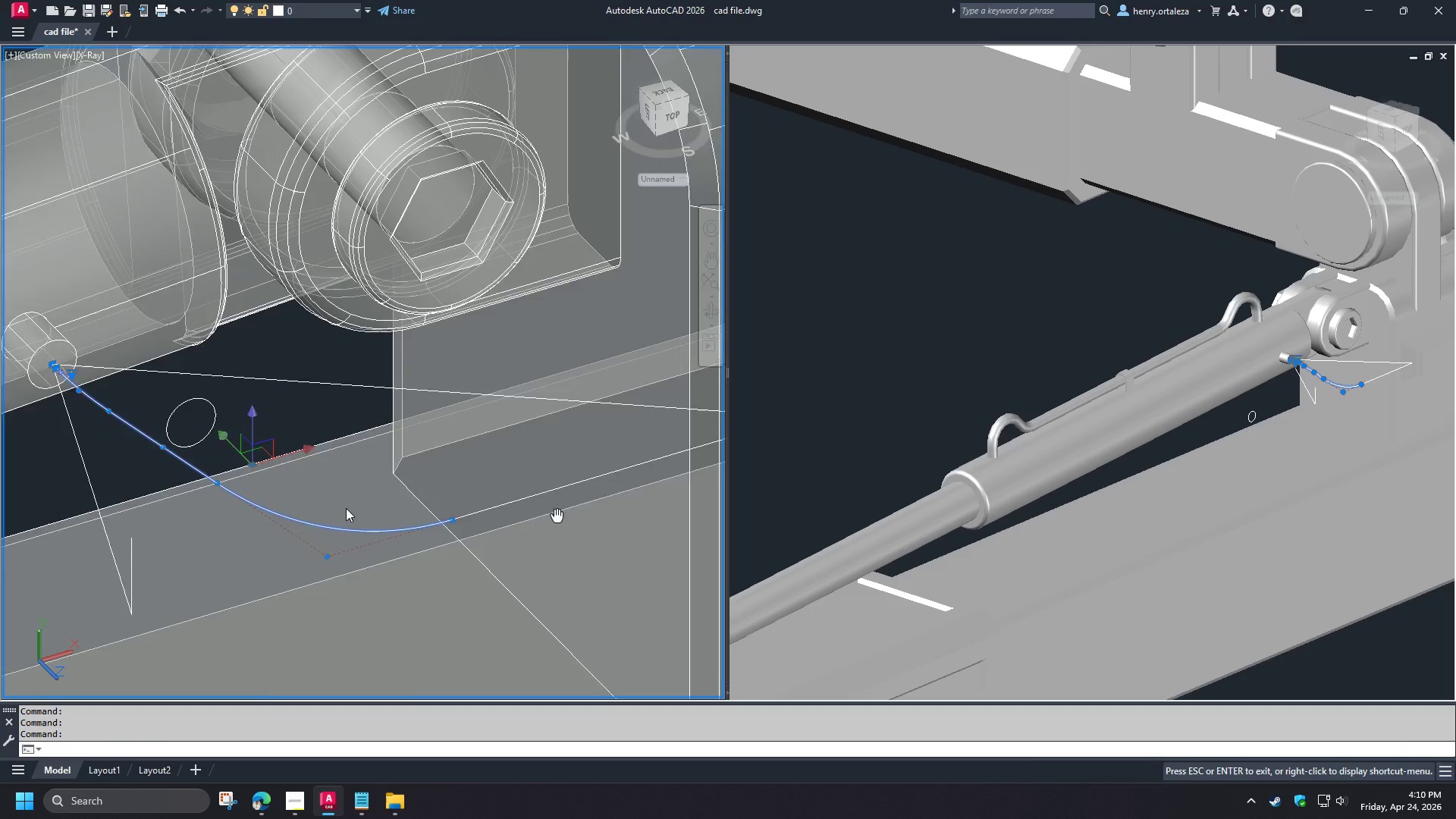 
key(Escape)
 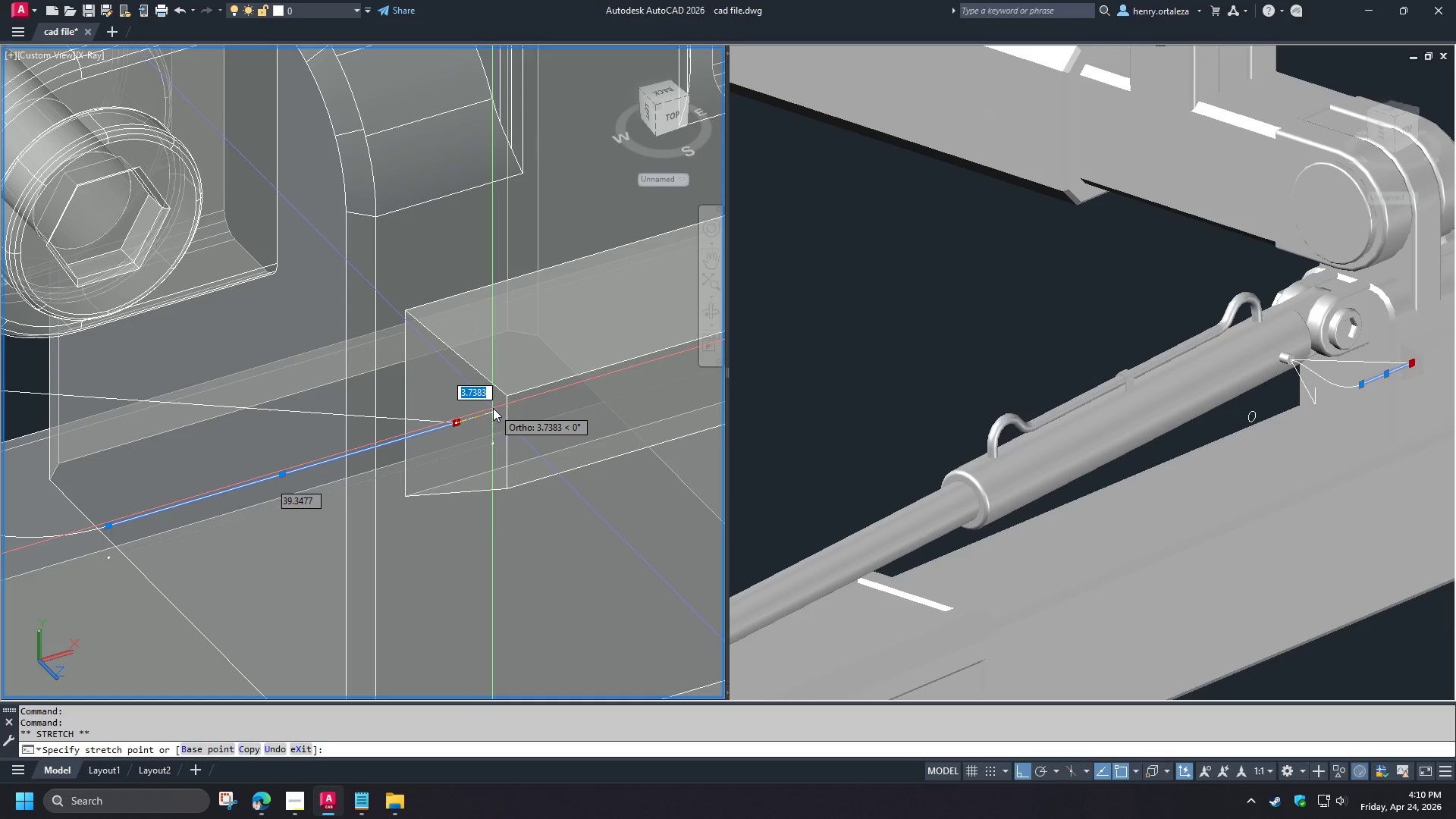 
wait(9.27)
 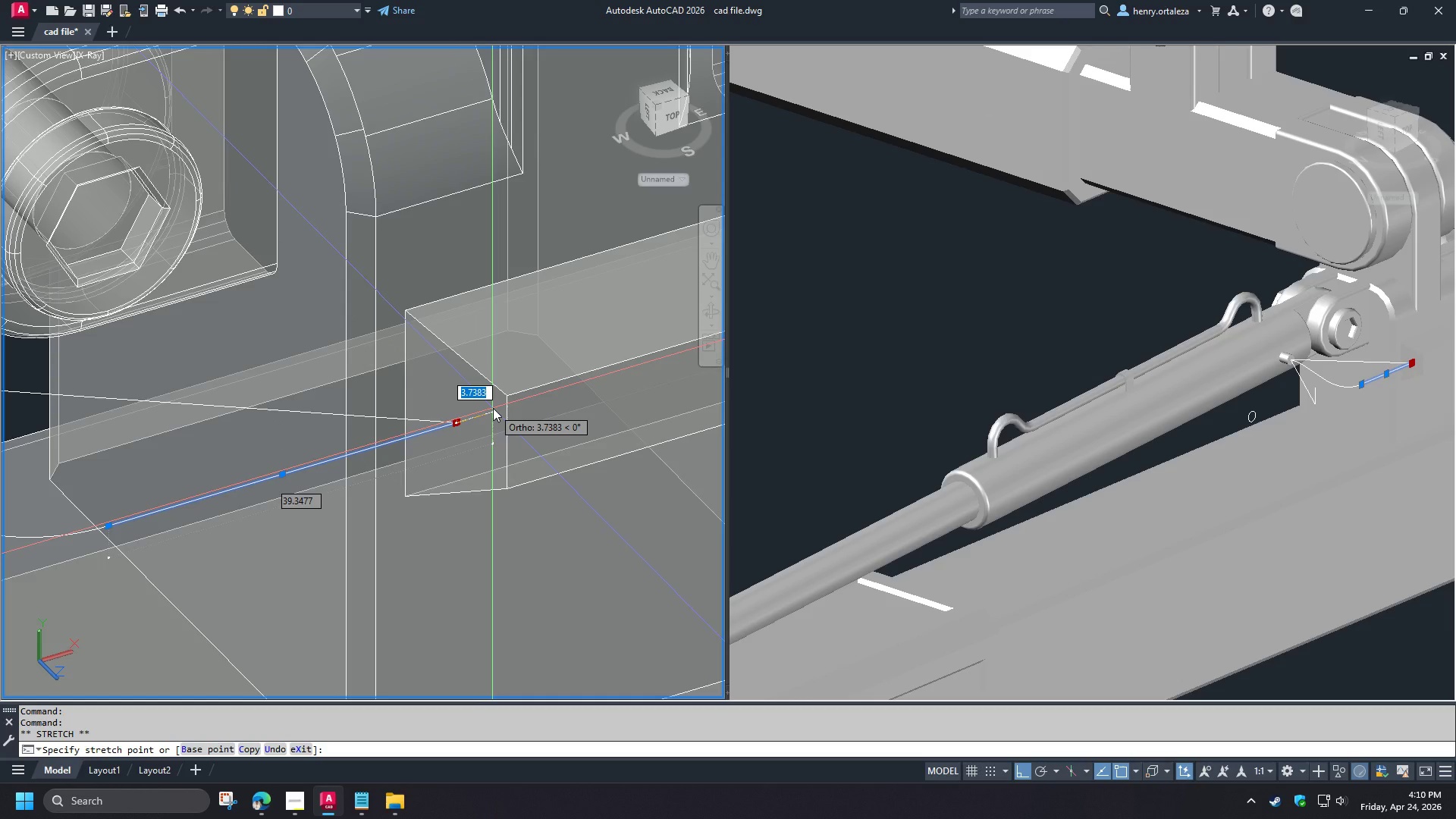 
key(Numpad1)
 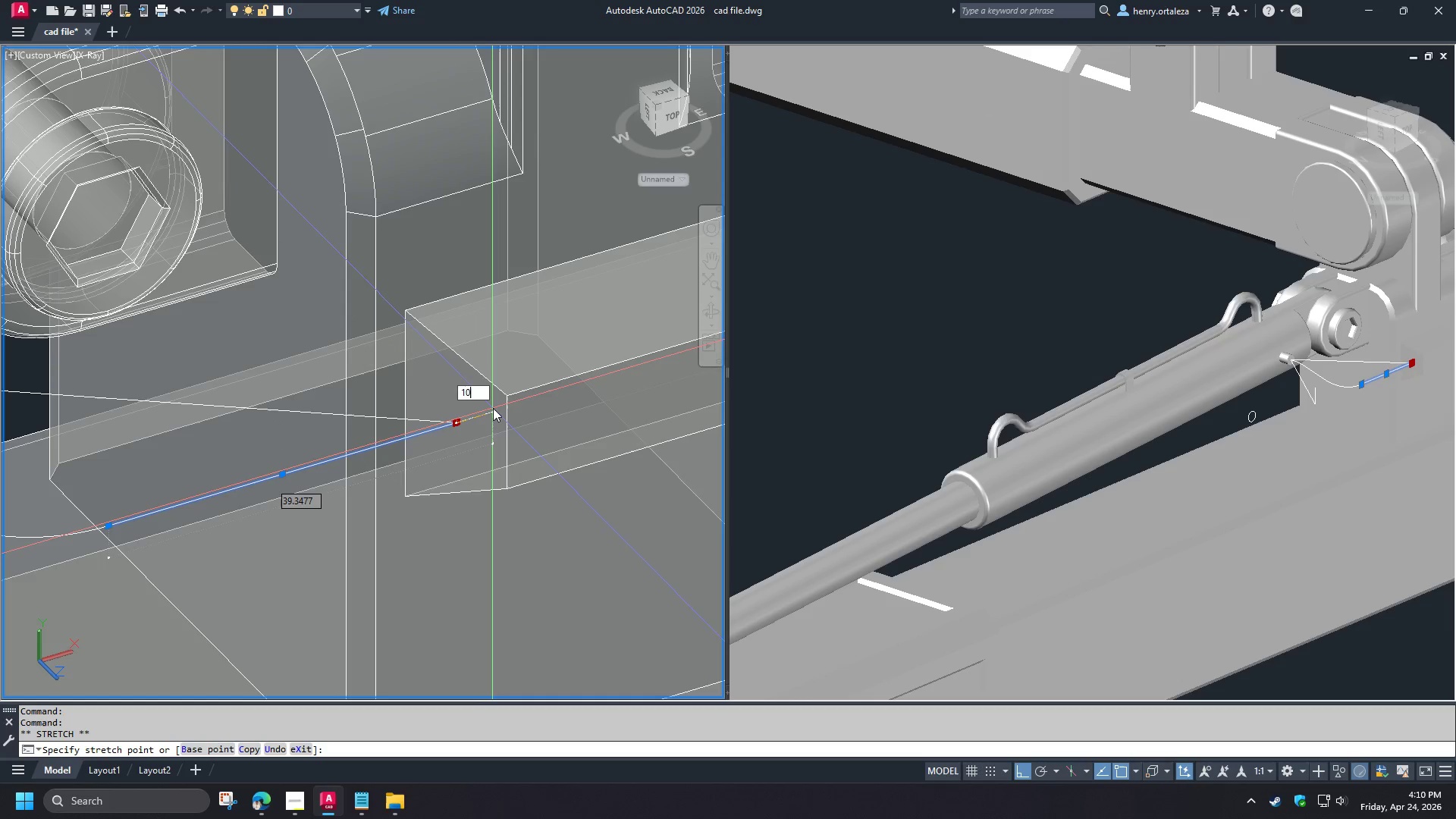 
key(Numpad0)
 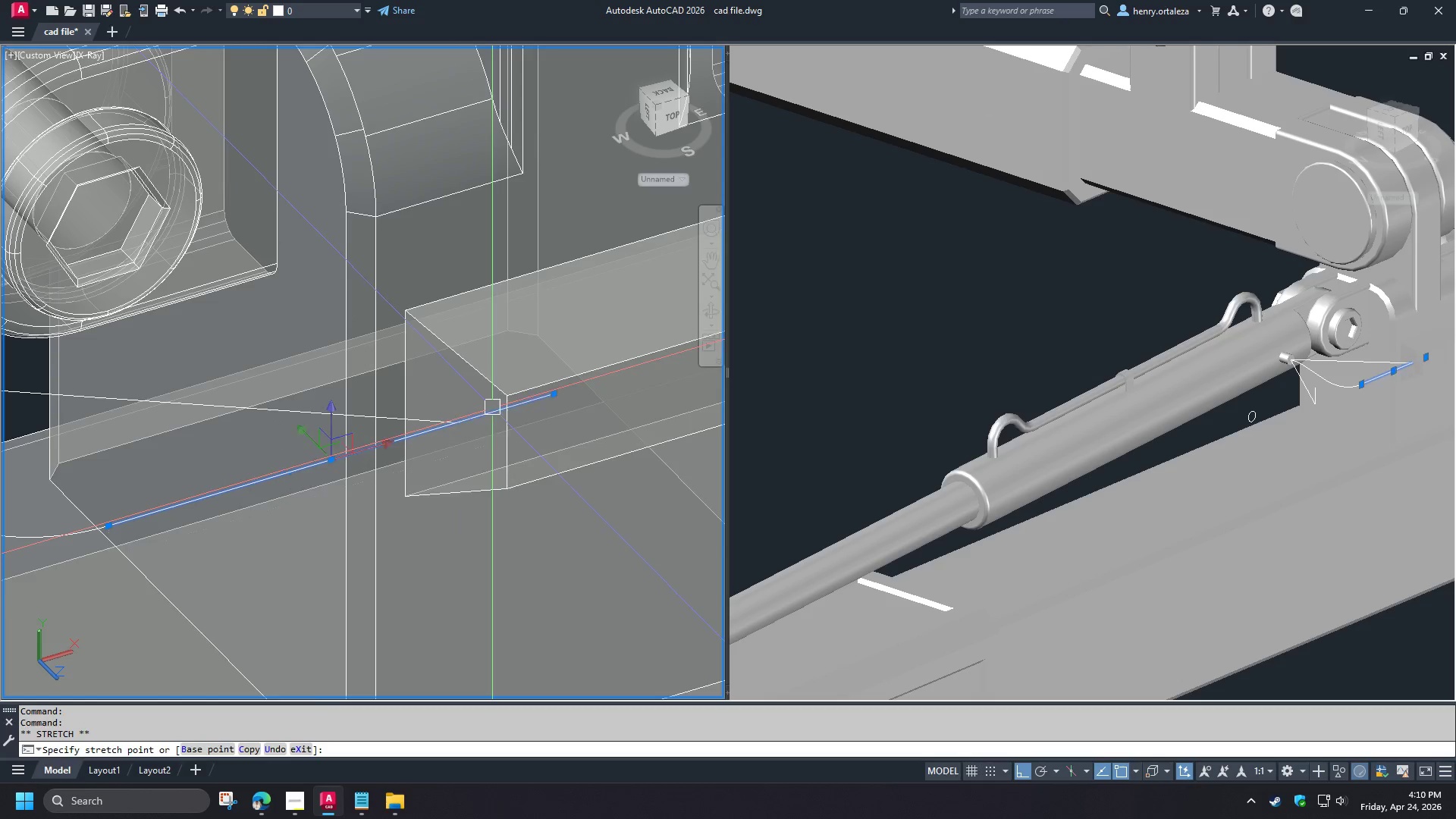 
key(NumpadEnter)
 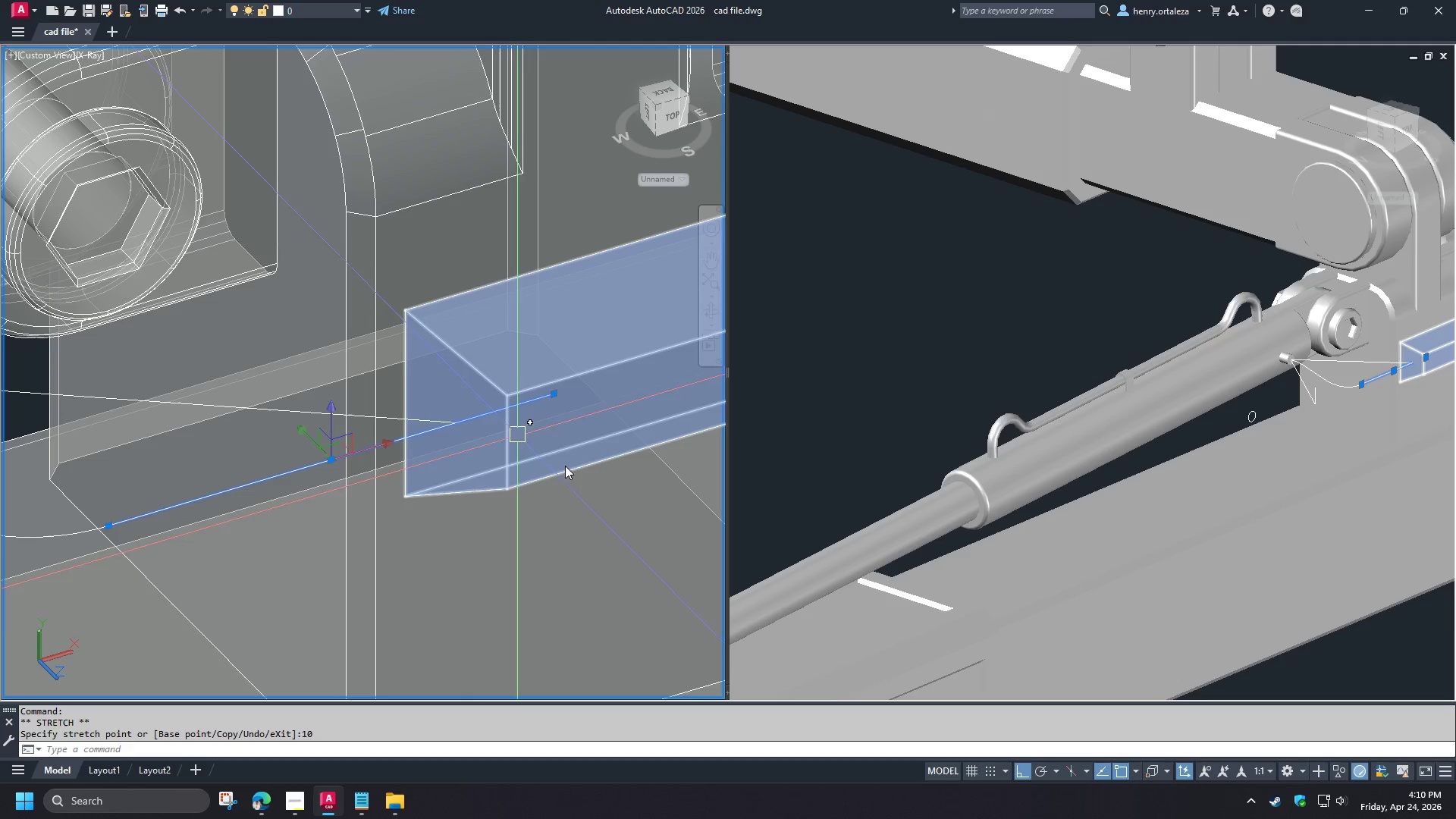 
key(Escape)
 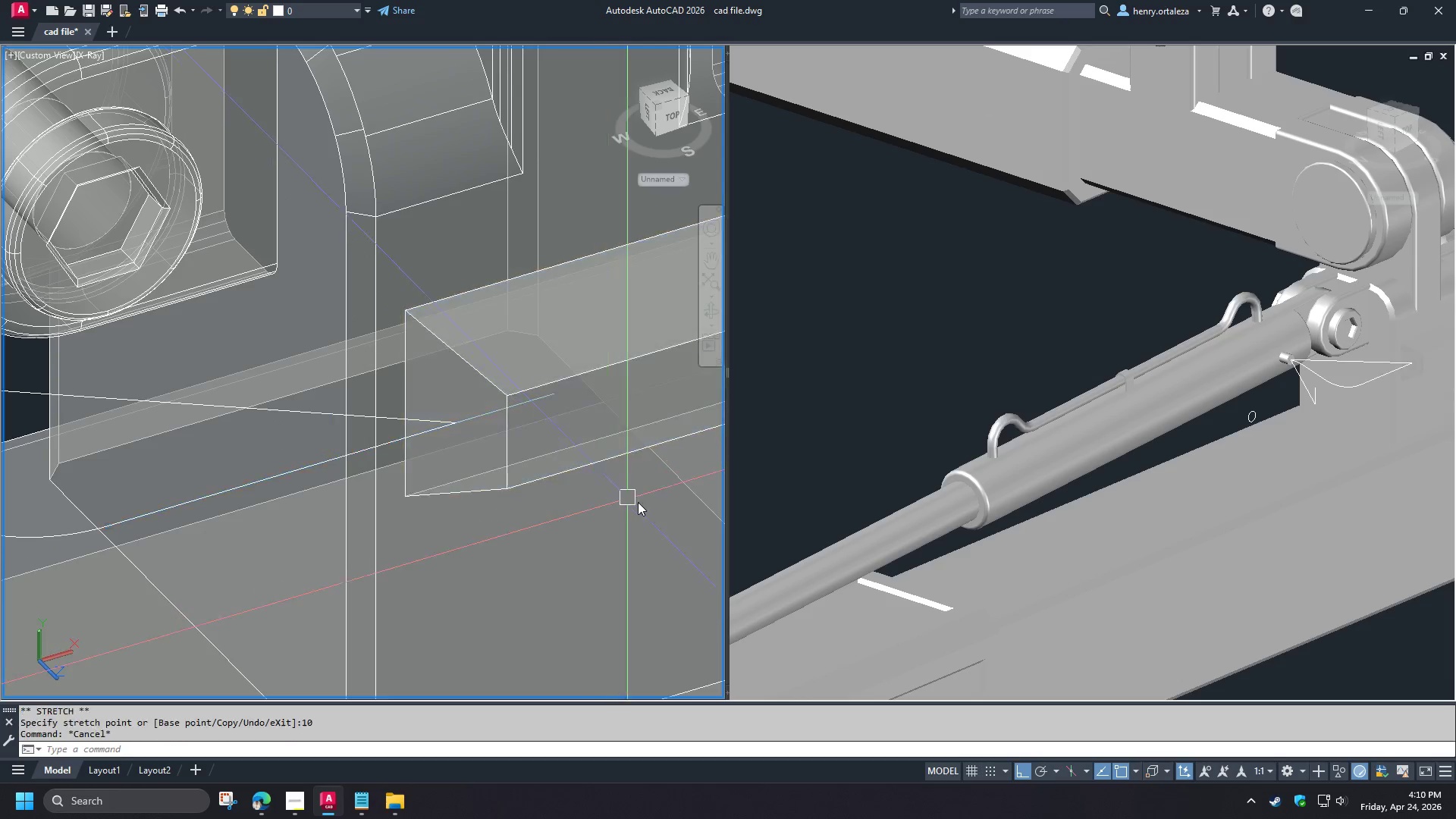 
scroll: coordinate [638, 502], scroll_direction: down, amount: 2.0
 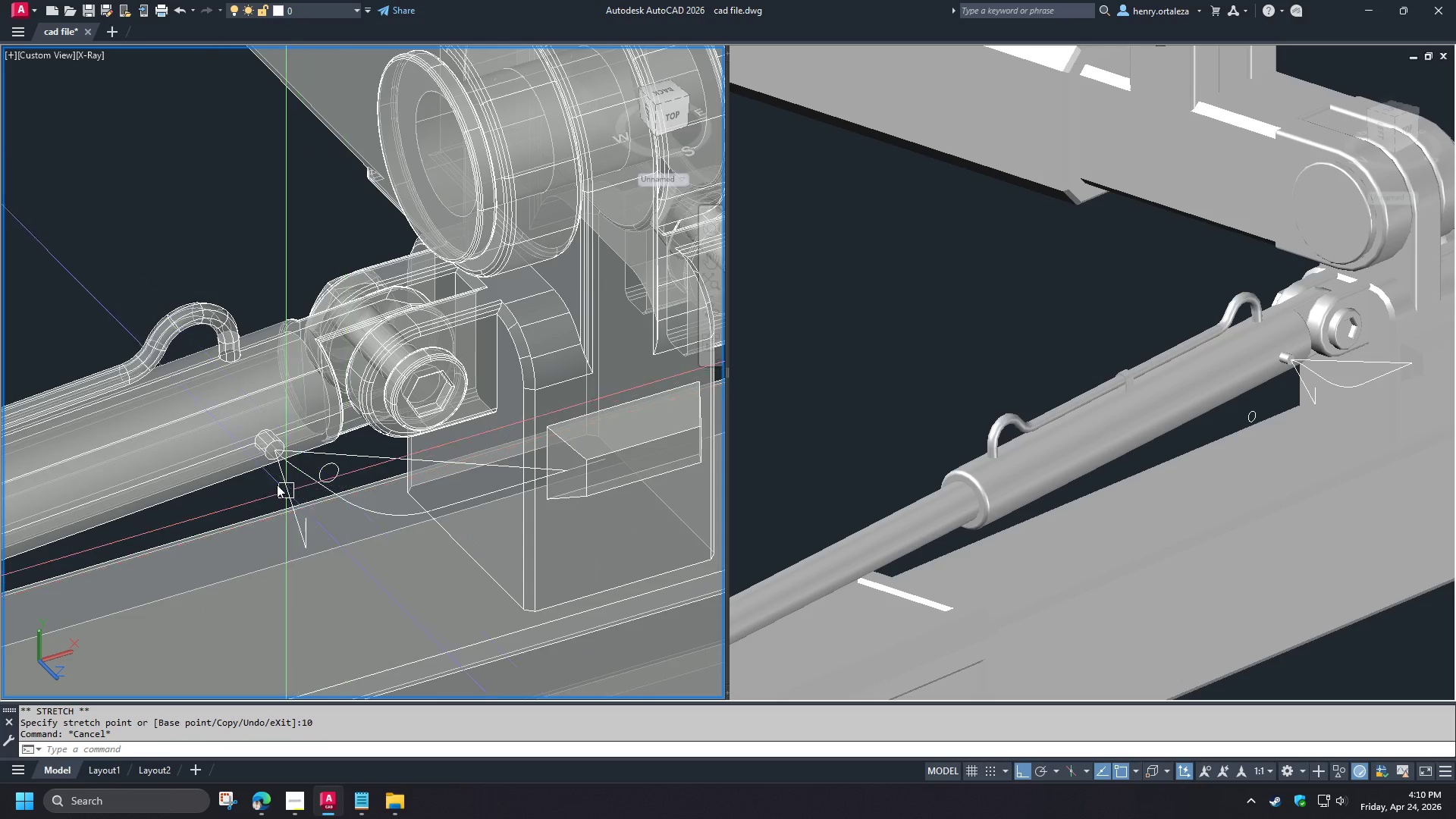 
scroll: coordinate [236, 397], scroll_direction: up, amount: 6.0
 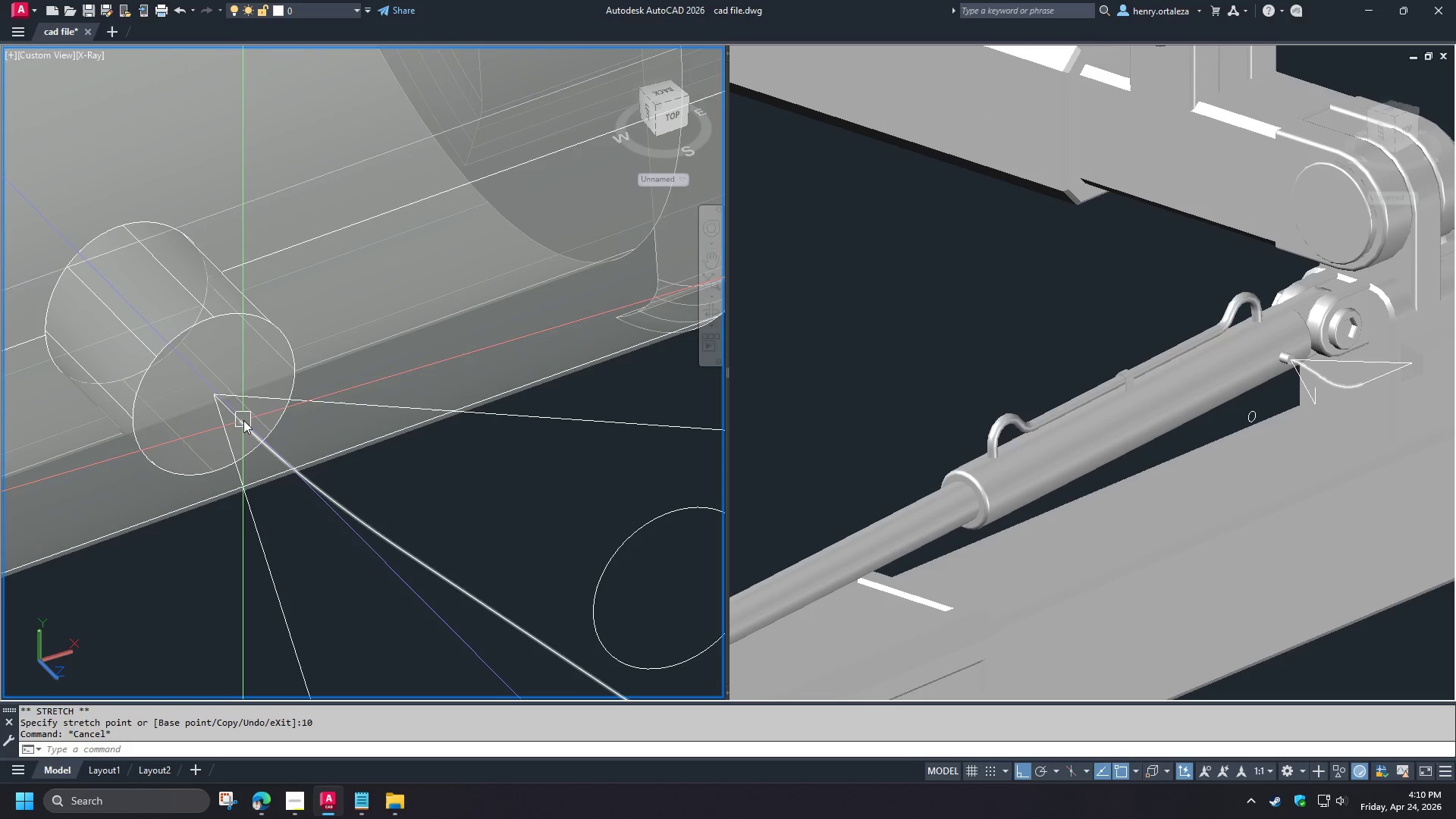 
left_click([243, 420])
 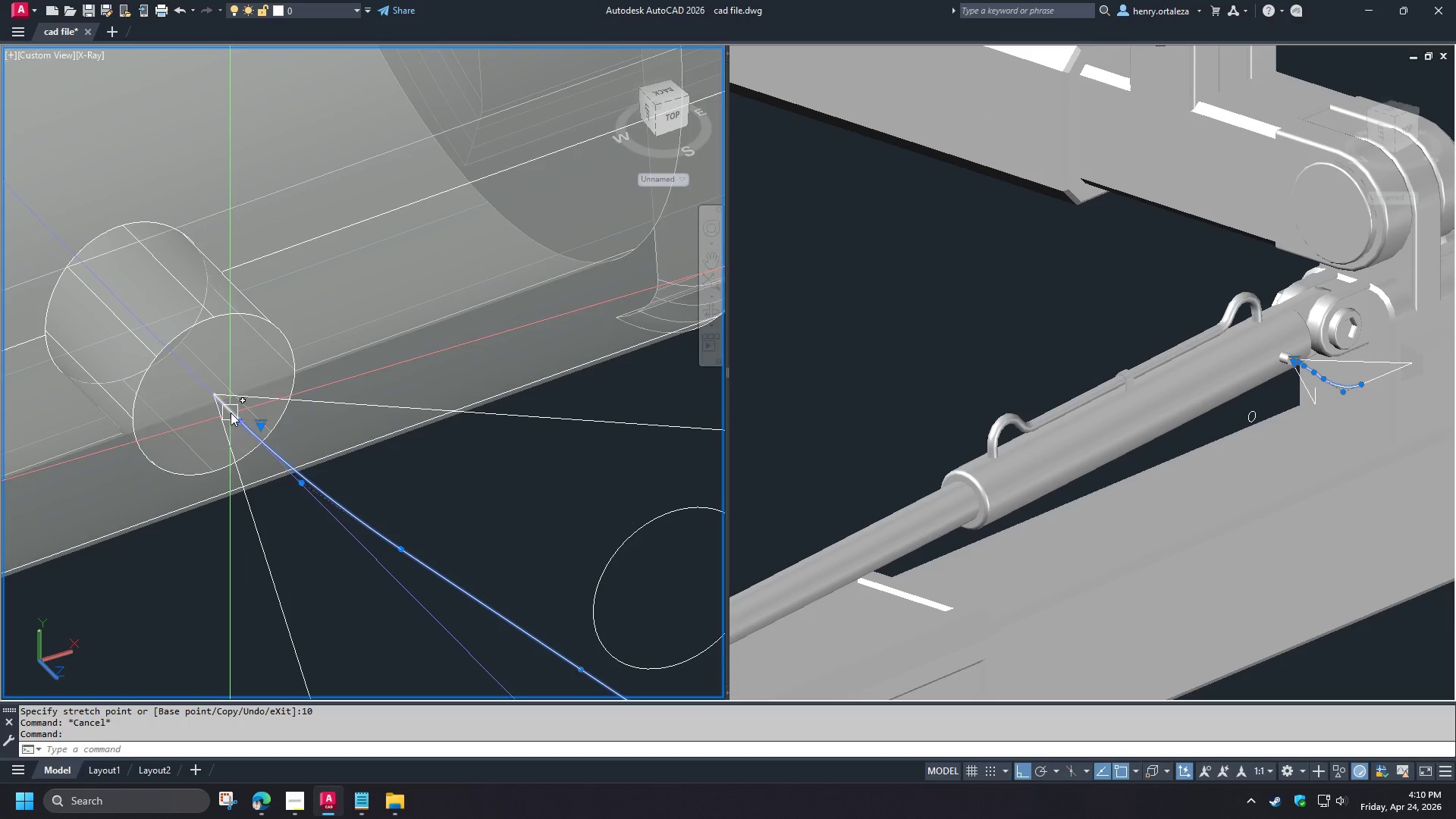 
left_click([231, 413])
 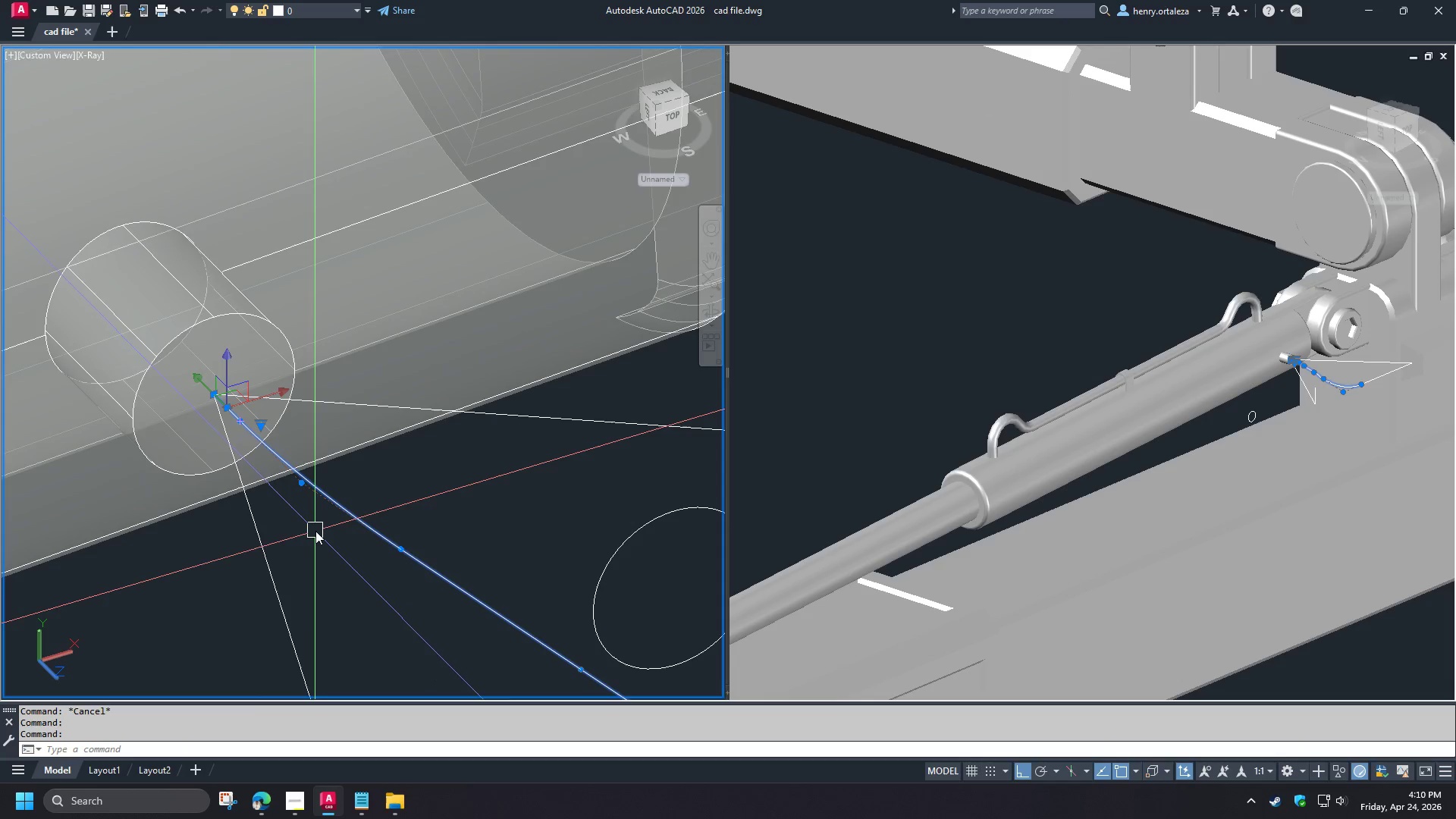 
key(J)
 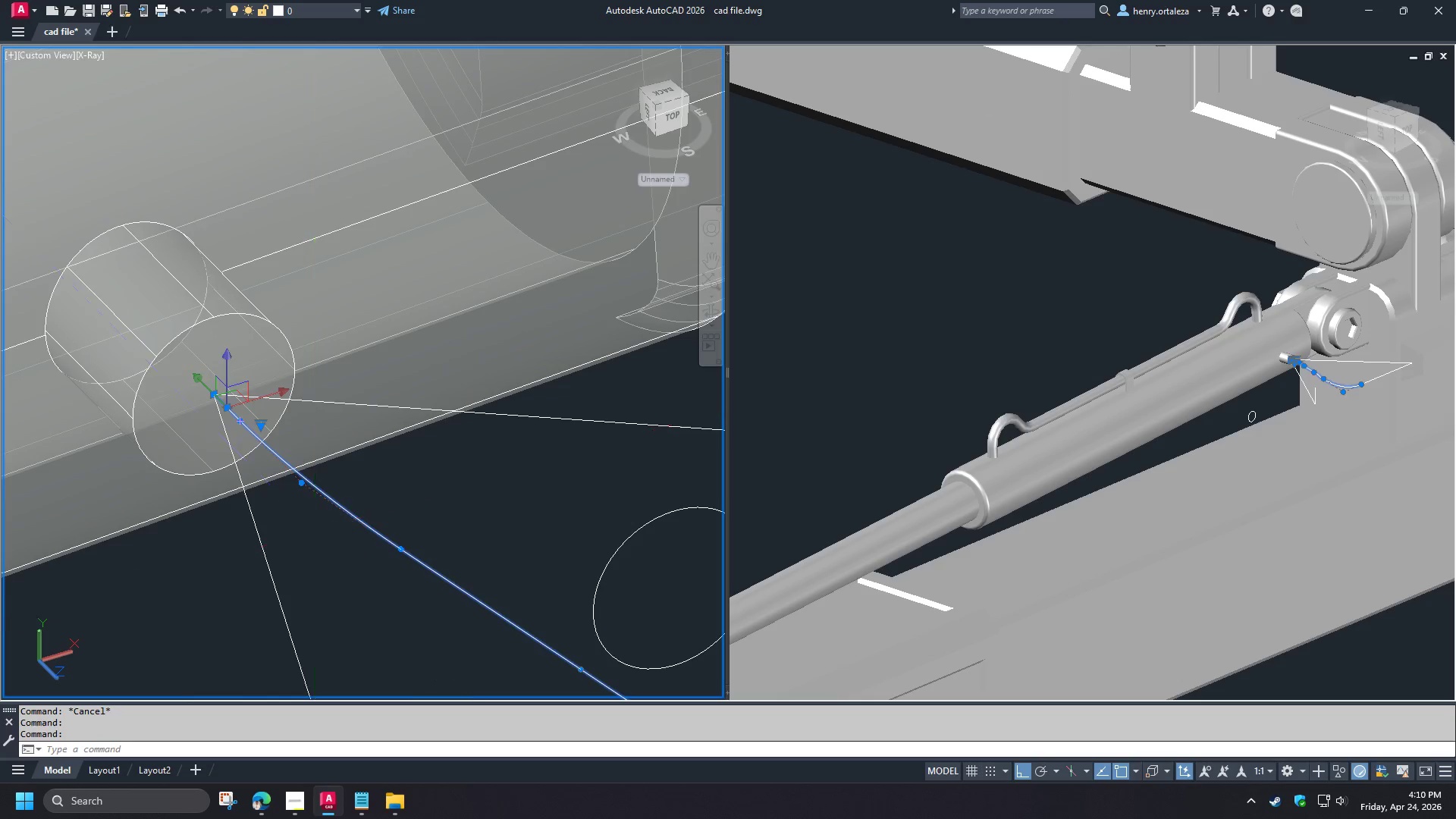 
key(Space)
 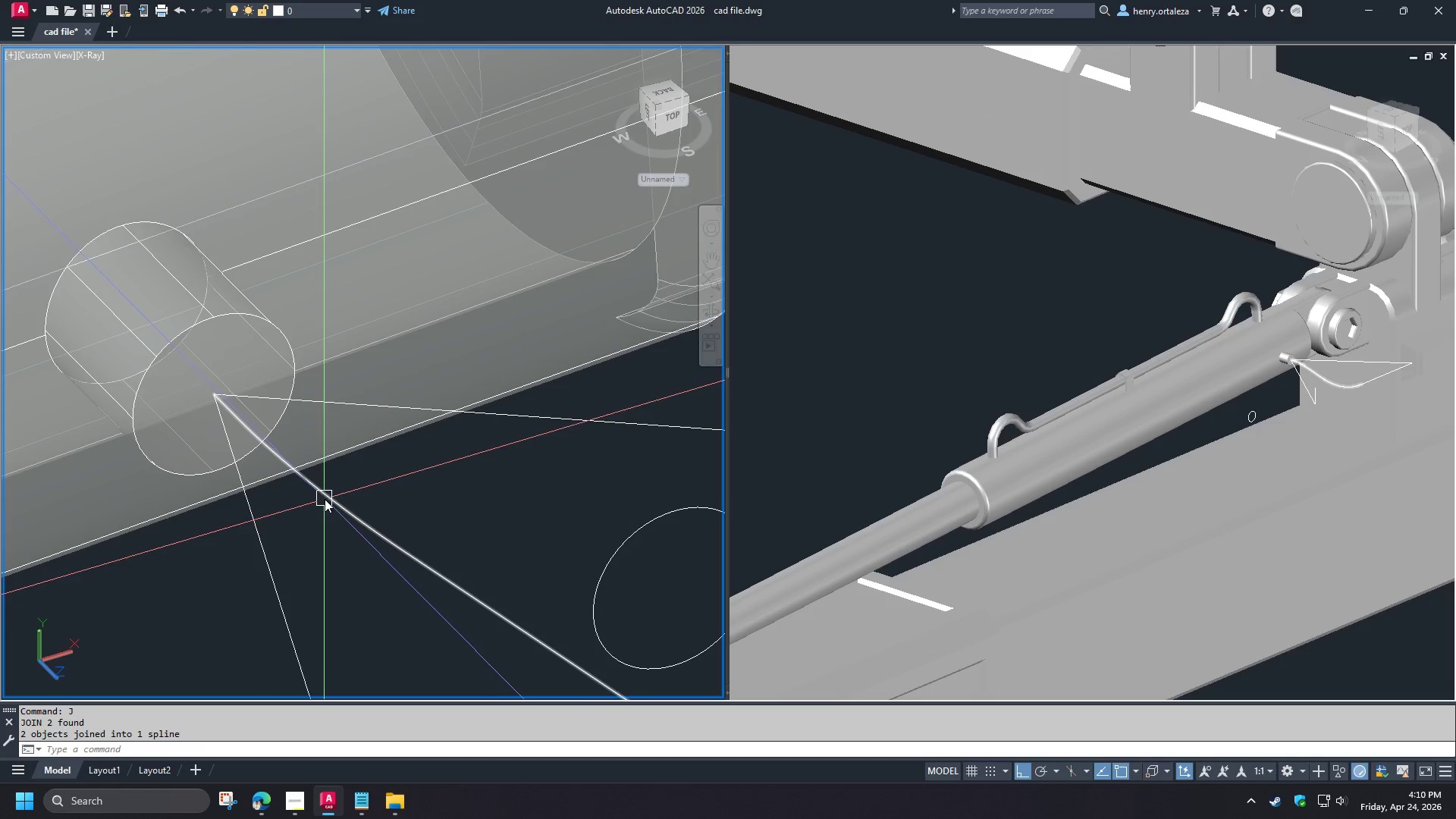 
left_click([325, 499])
 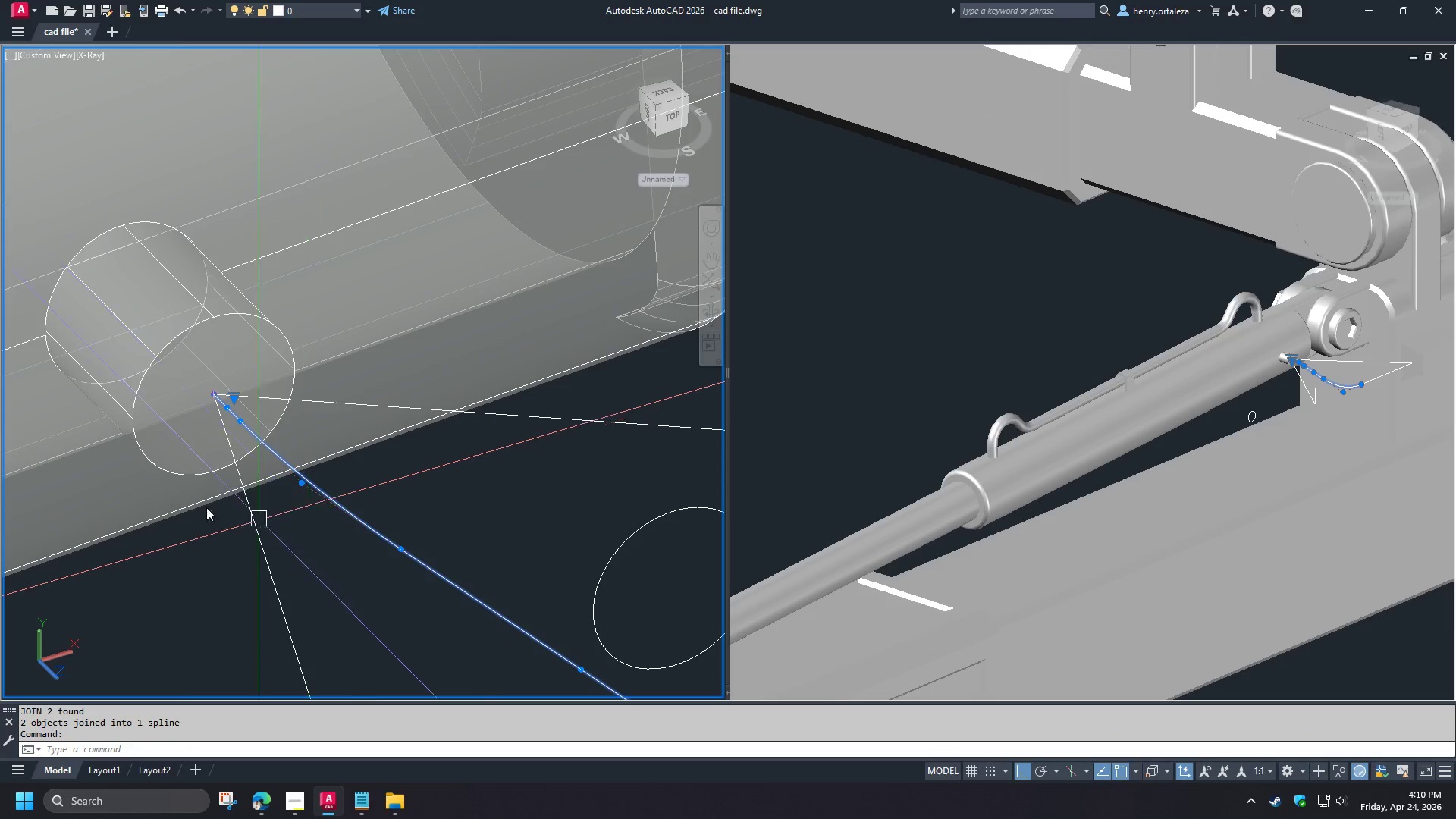 
scroll: coordinate [172, 495], scroll_direction: down, amount: 3.0
 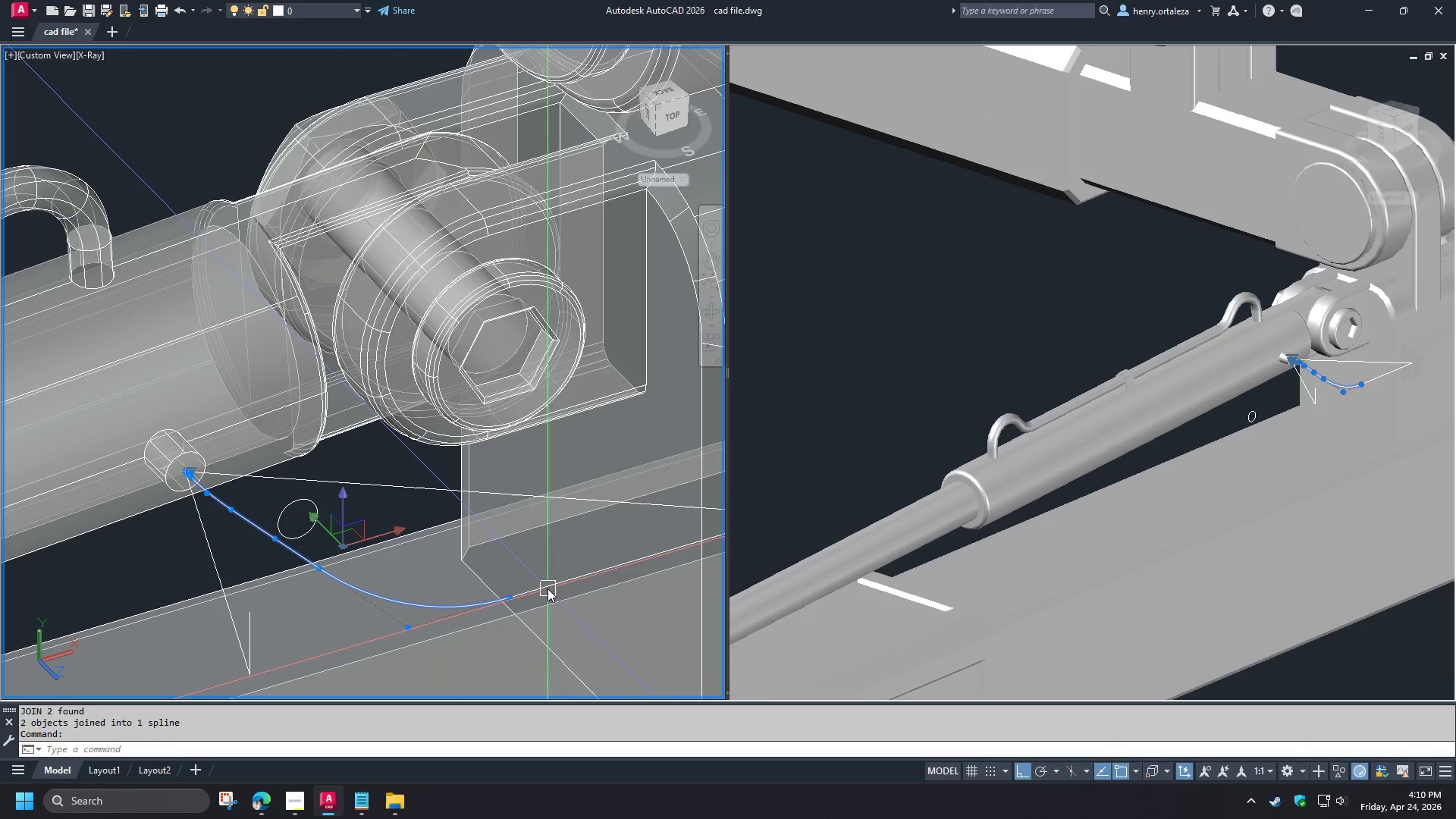 
left_click([548, 588])
 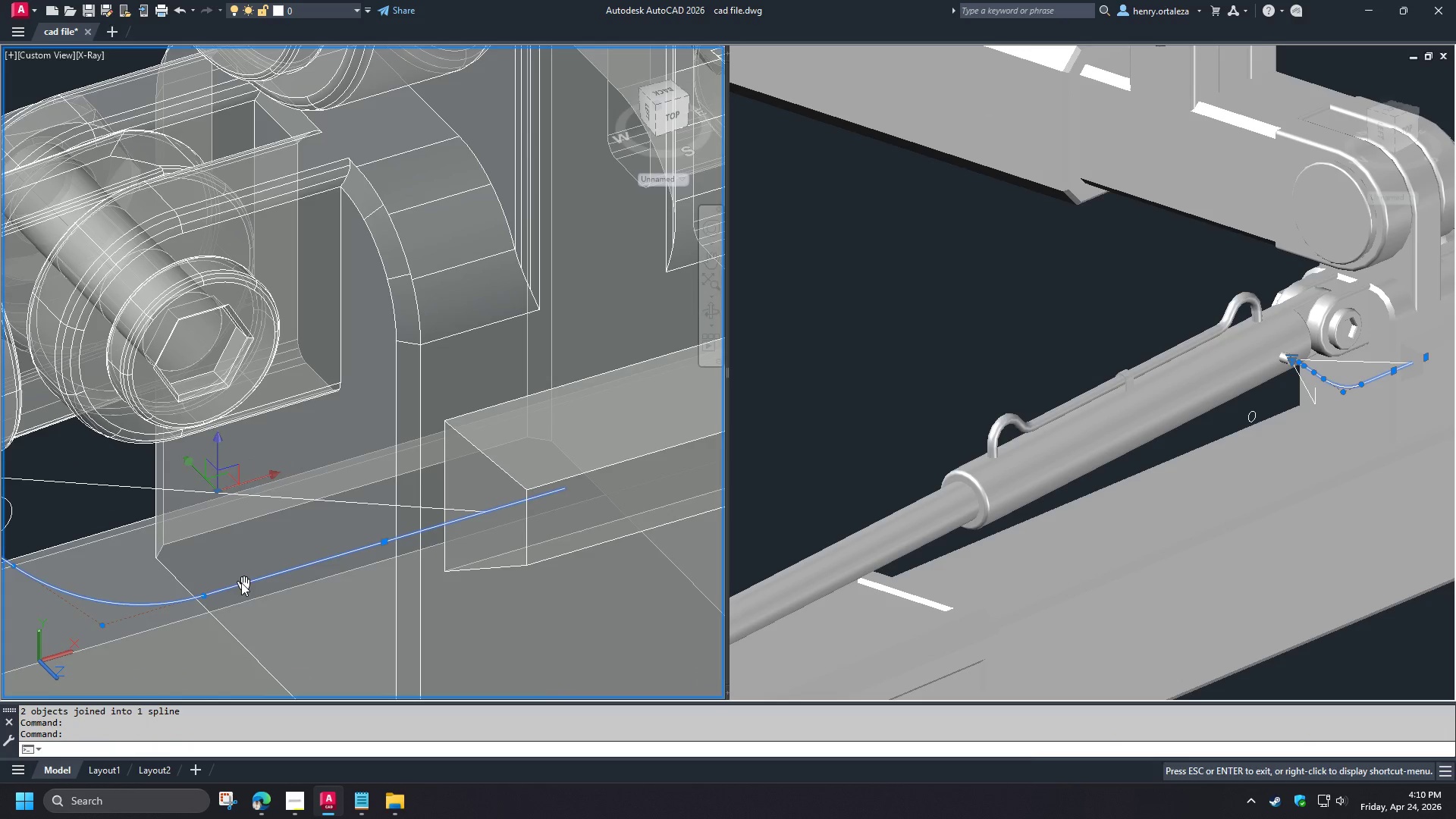 
type(j swe )
 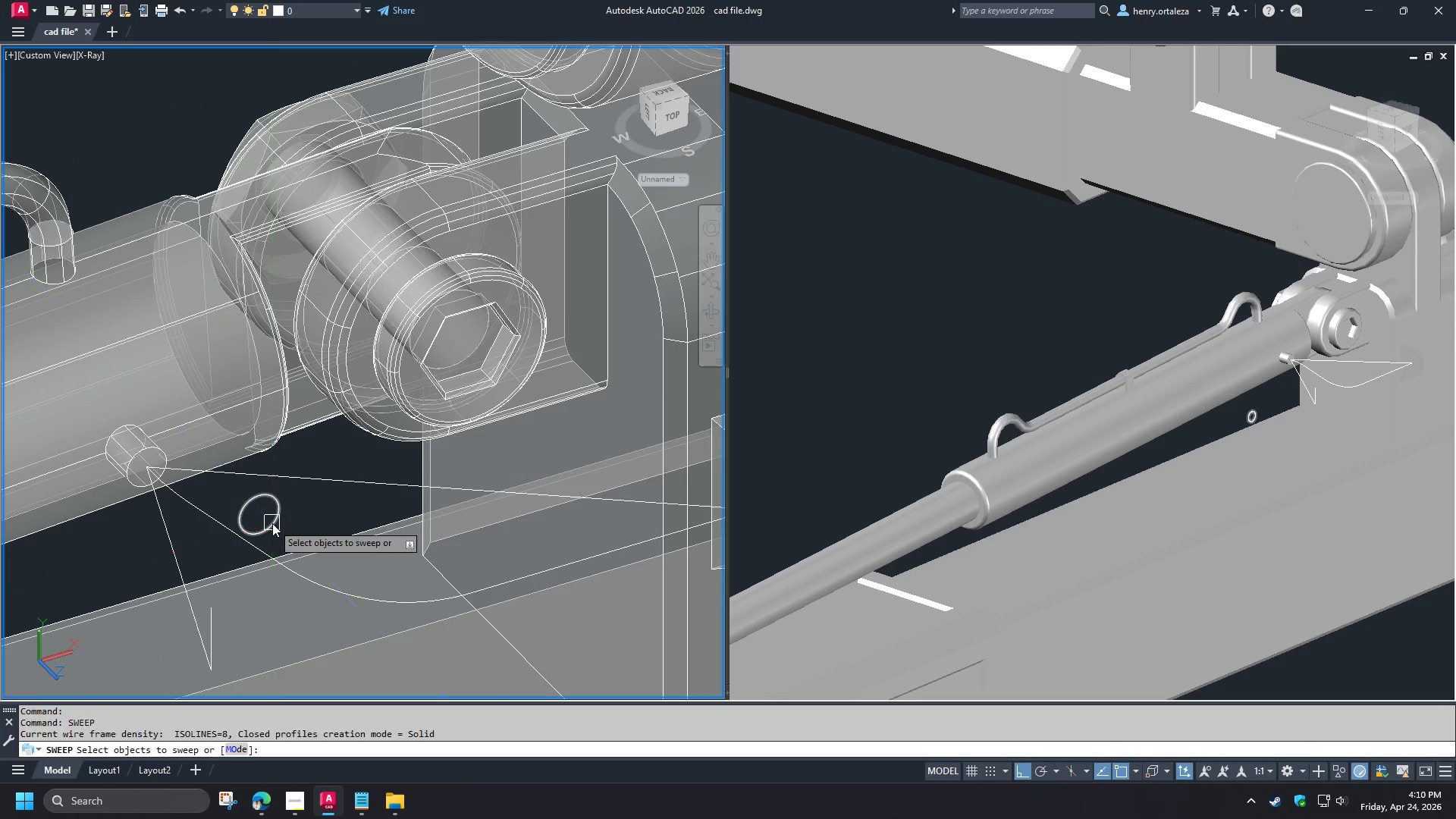 
left_click([272, 523])
 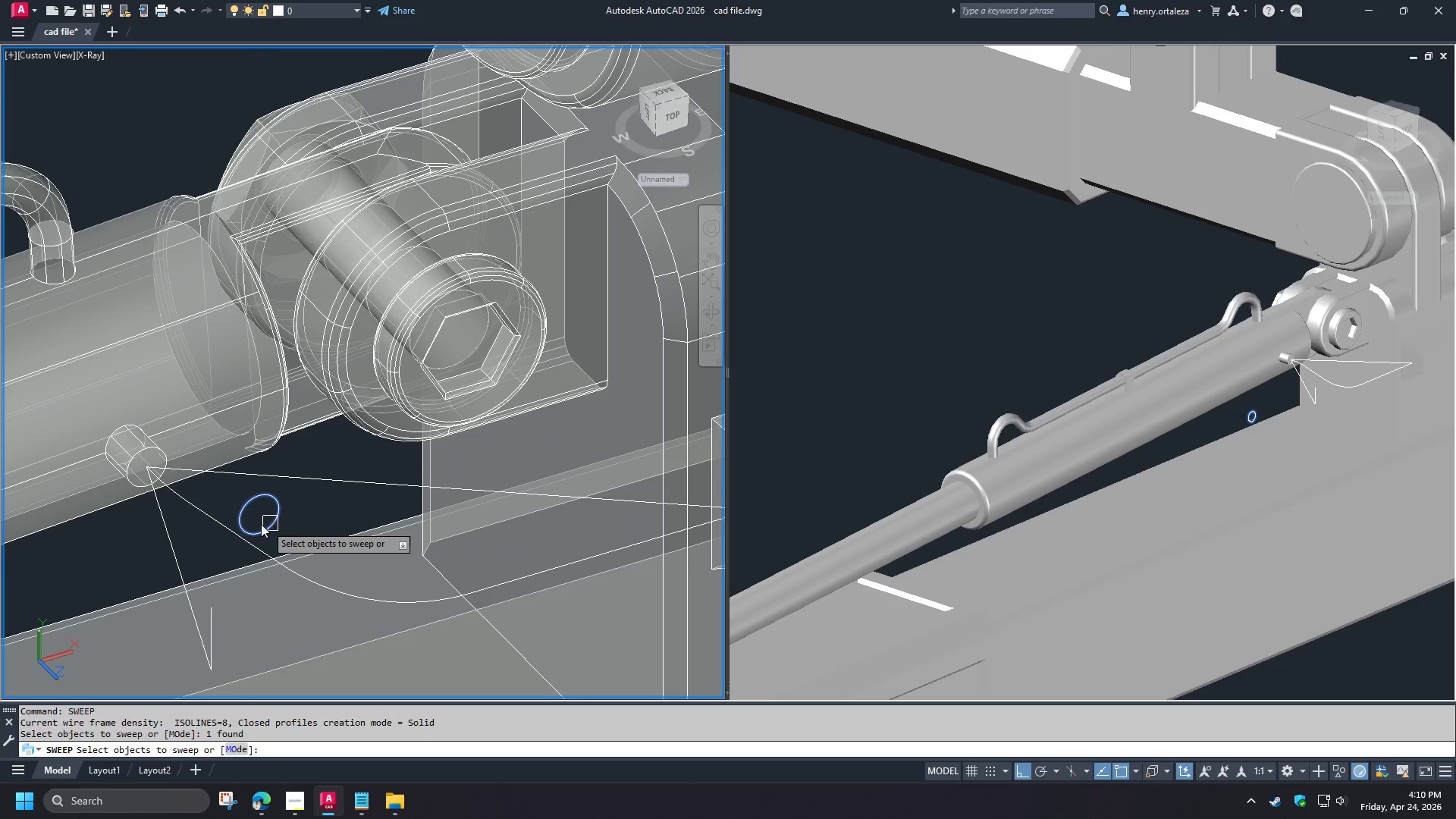 
key(Space)
 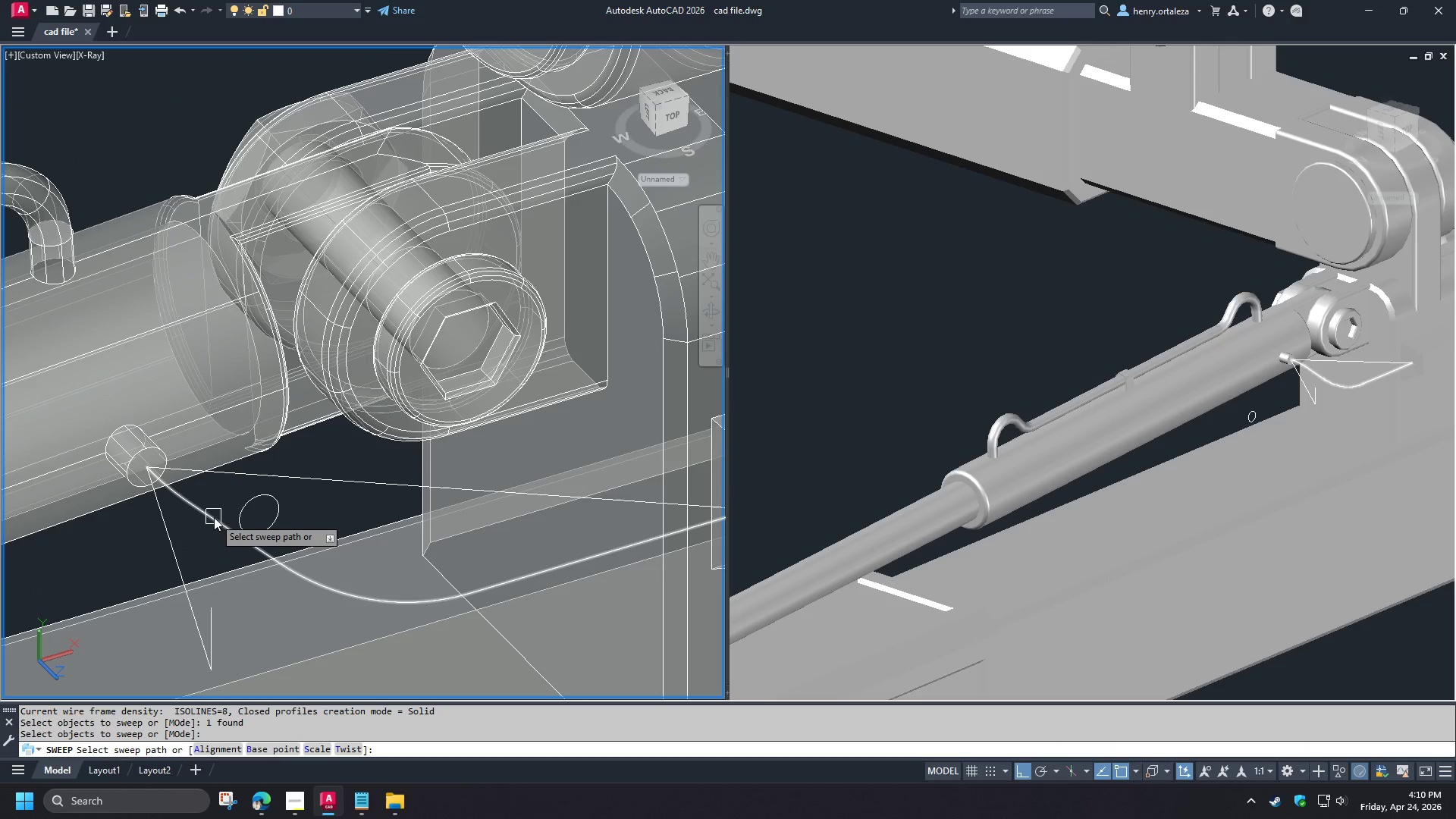 
left_click_drag(start_coordinate=[213, 517], to_coordinate=[323, 505])
 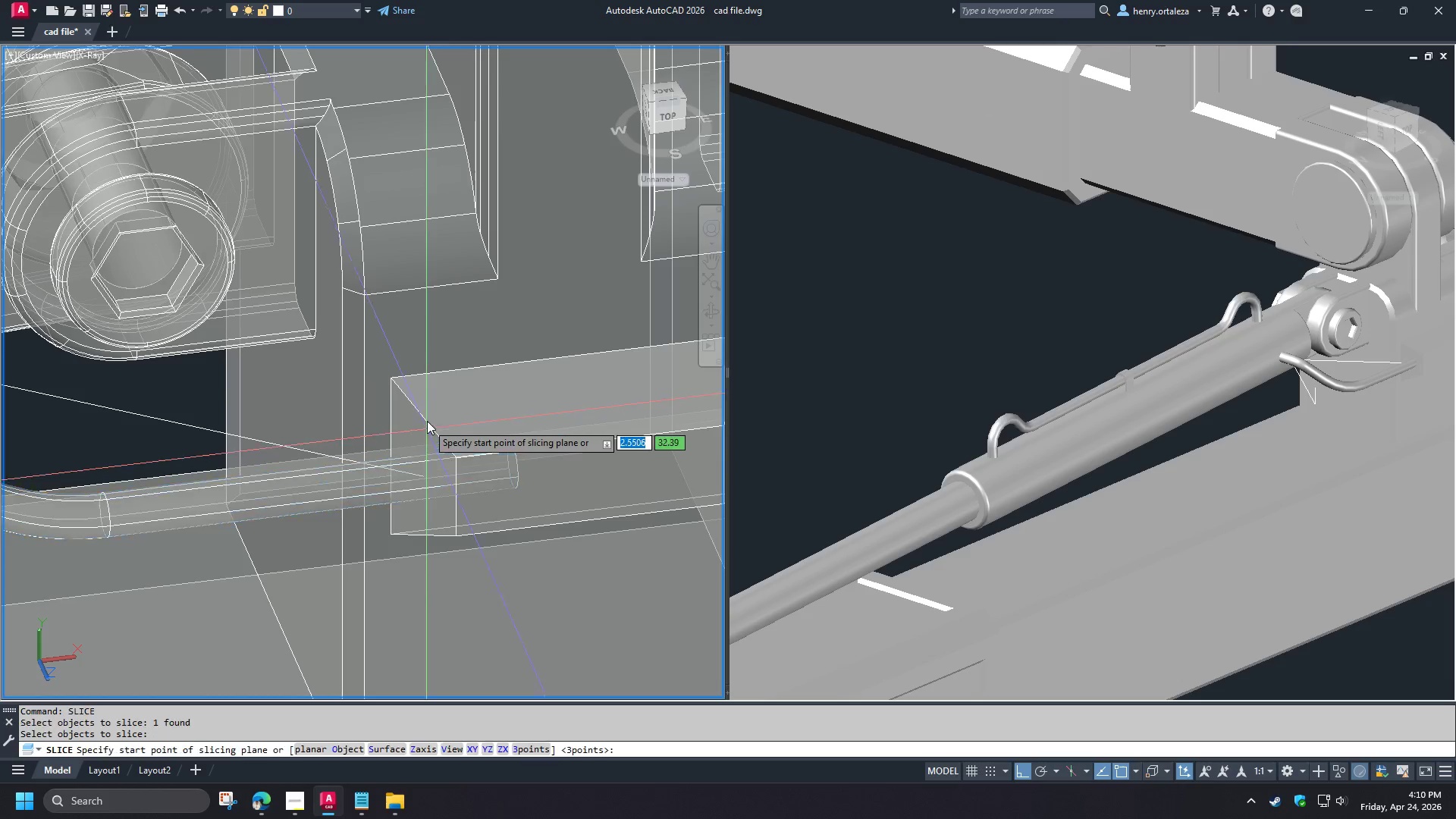 
hold_key(key=ShiftLeft, duration=1.53)
 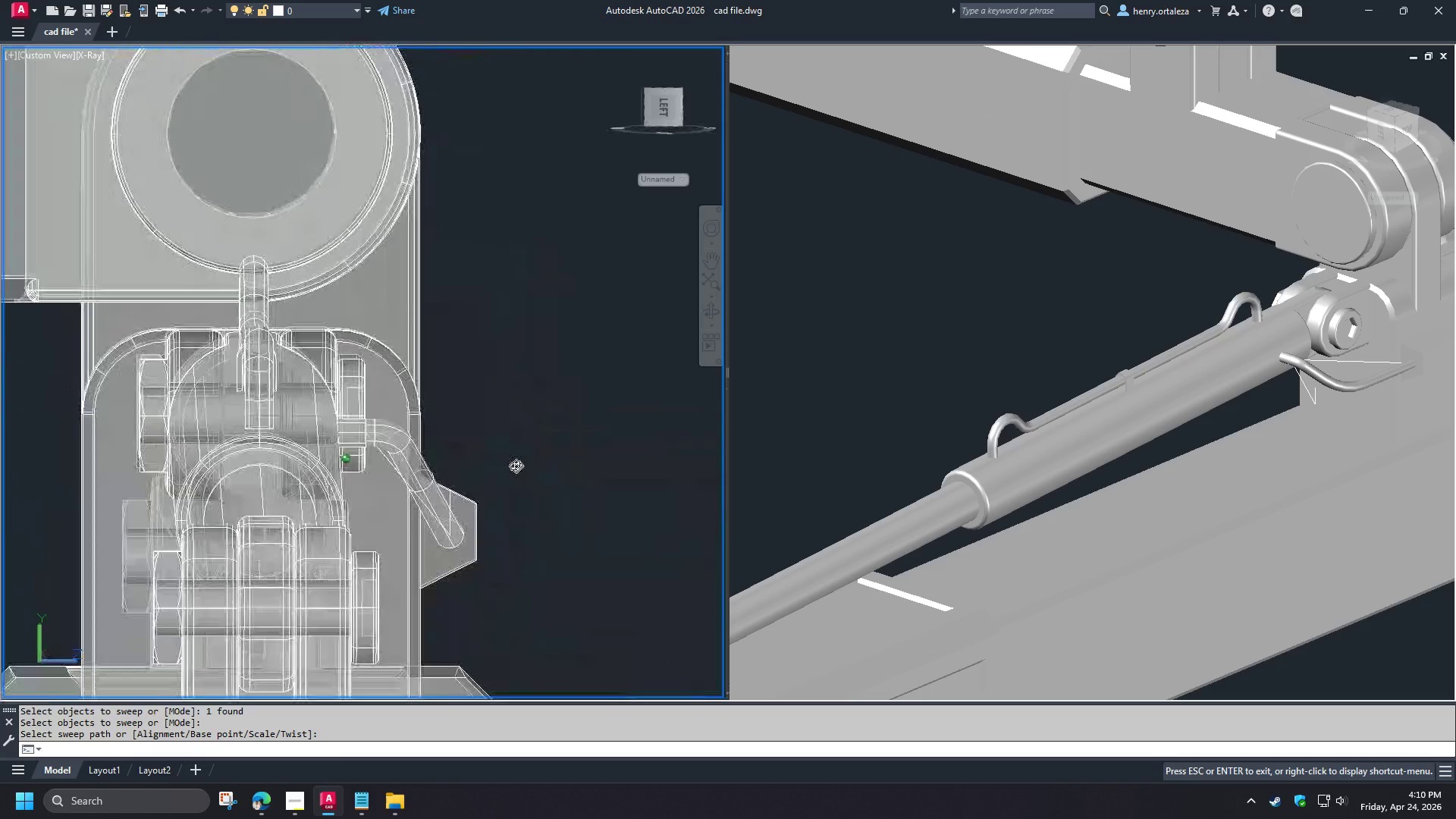 
scroll: coordinate [337, 518], scroll_direction: down, amount: 1.0
 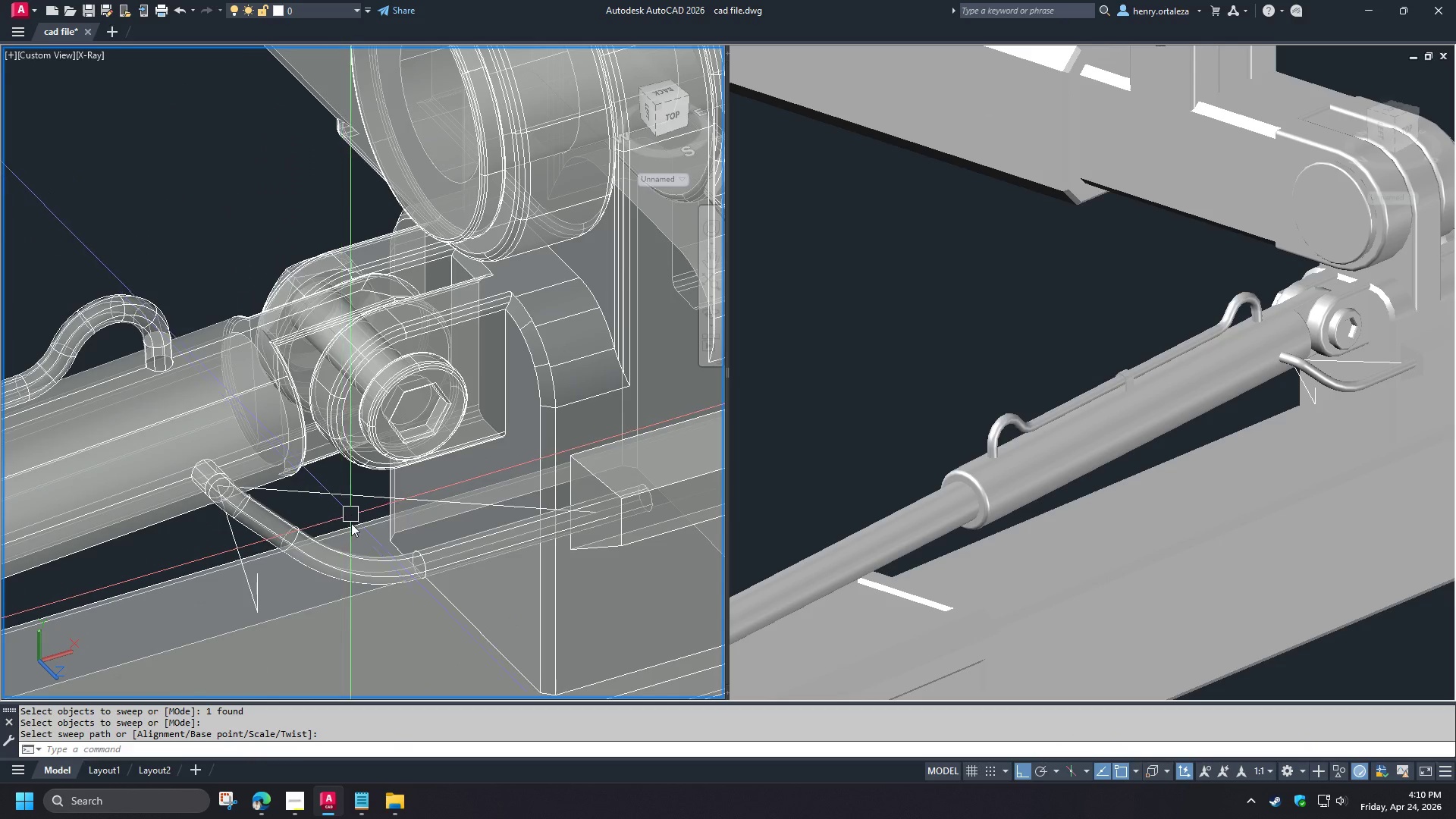 
hold_key(key=ShiftLeft, duration=1.51)
 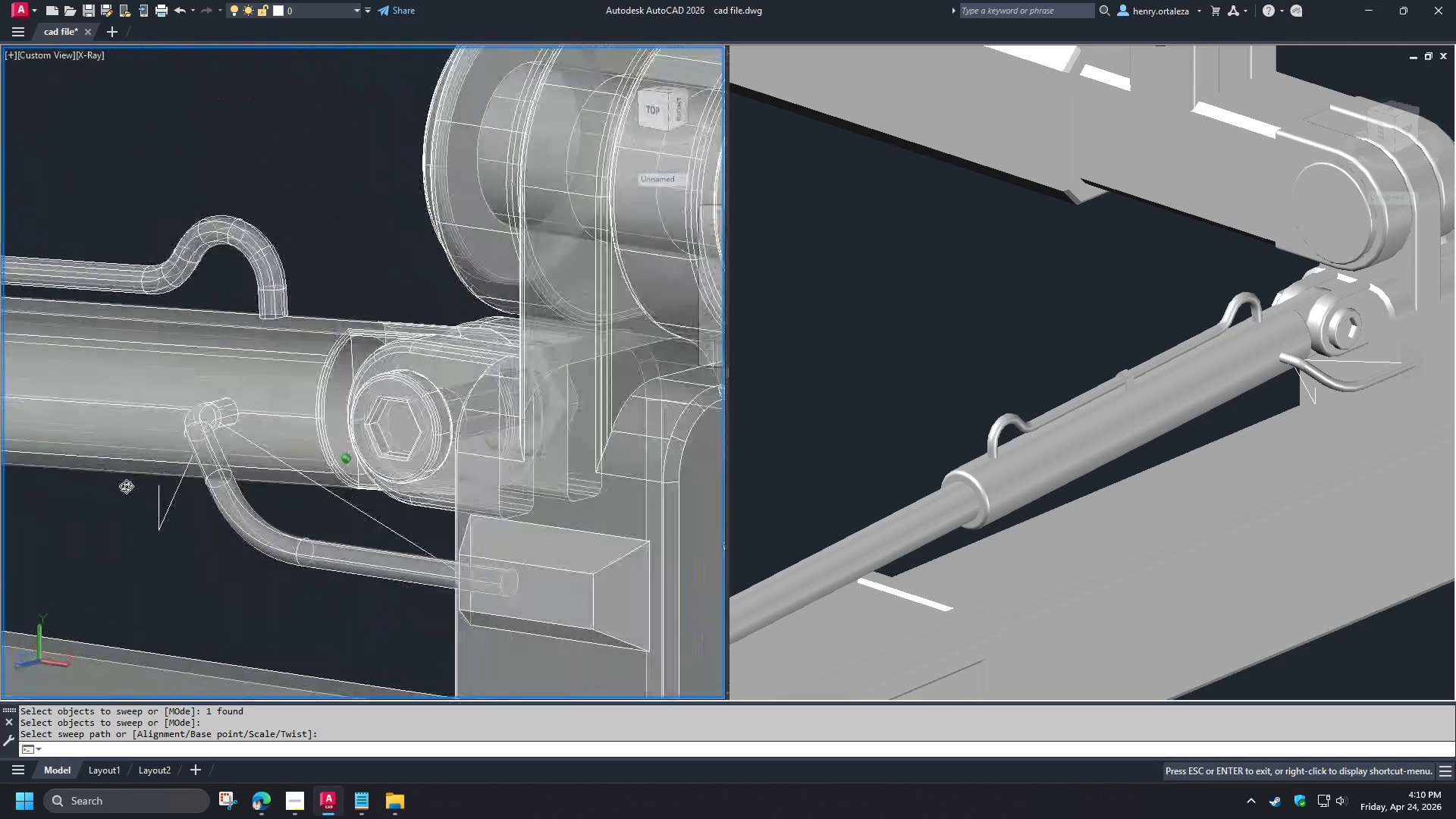 
hold_key(key=ShiftLeft, duration=1.52)
 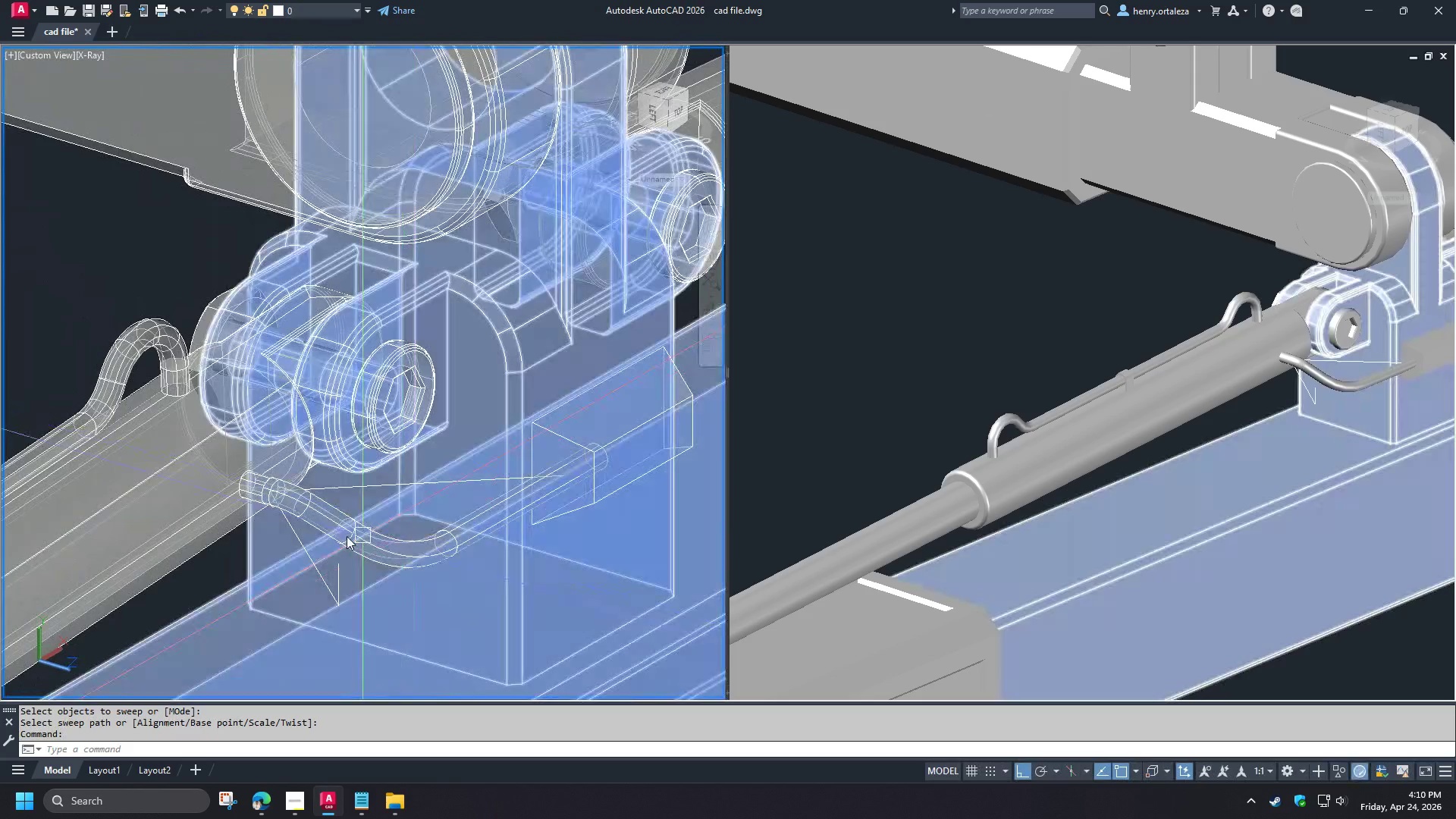 
hold_key(key=ShiftLeft, duration=0.31)
 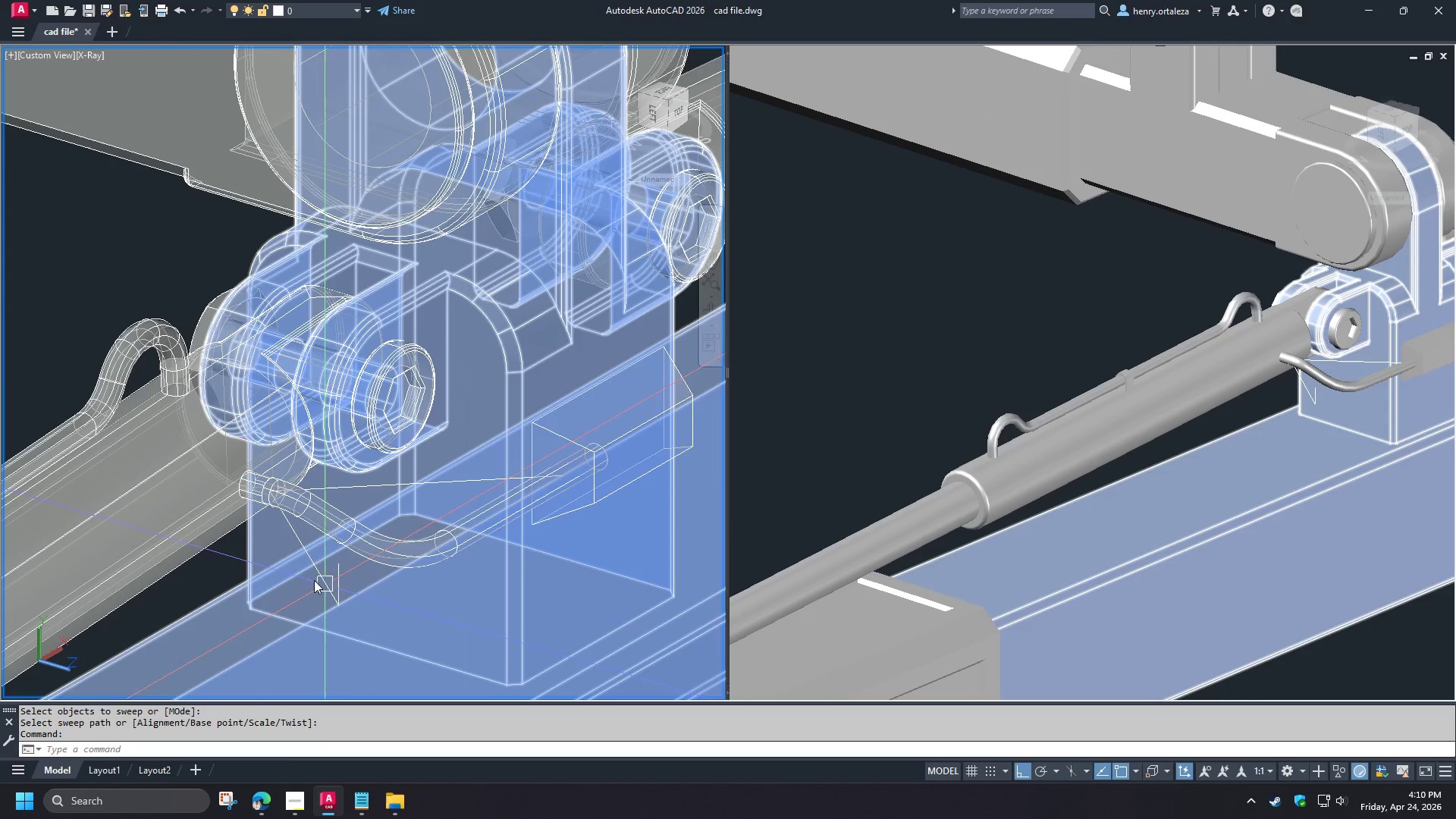 
scroll: coordinate [290, 529], scroll_direction: up, amount: 2.0
 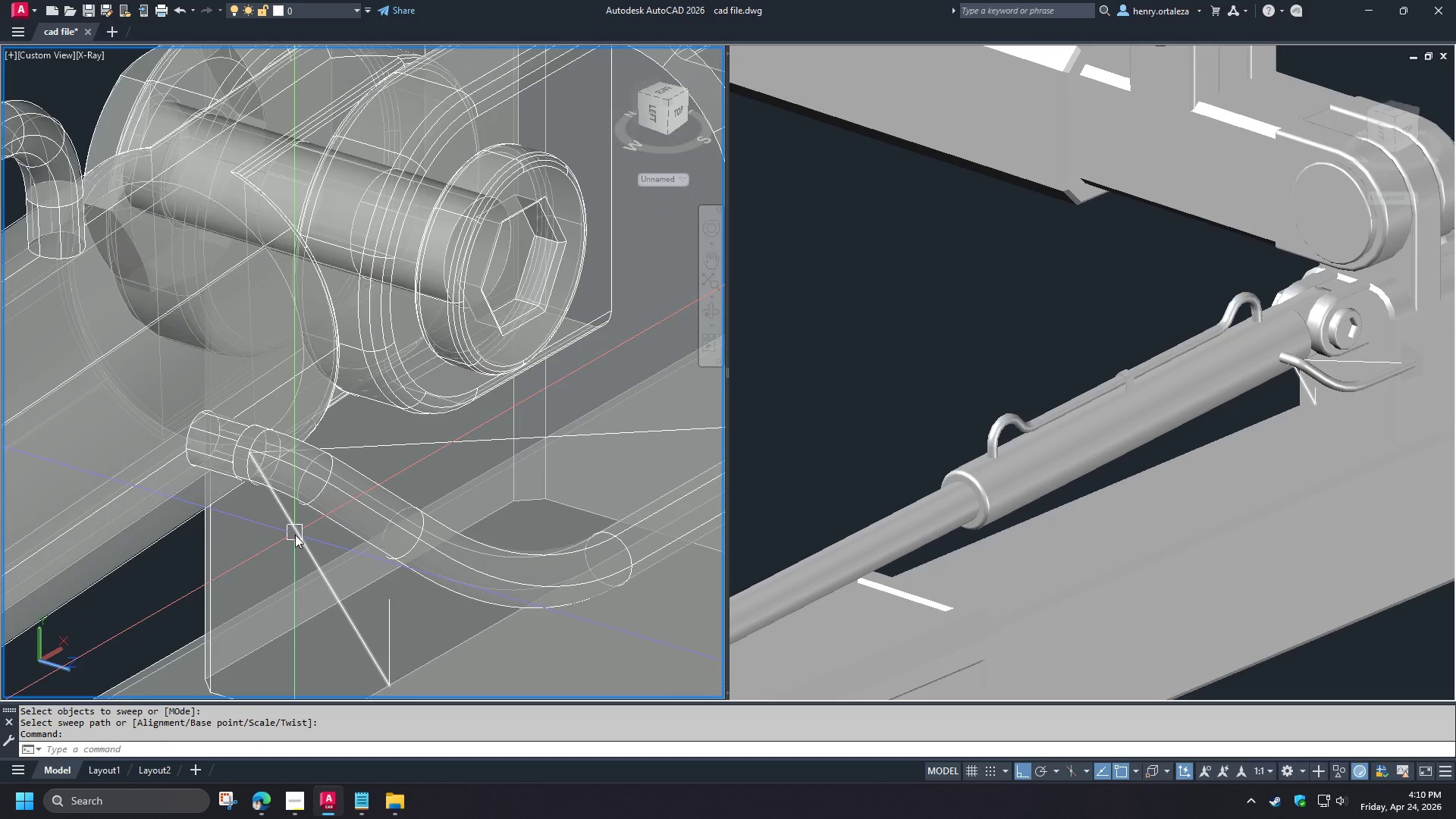 
scroll: coordinate [258, 544], scroll_direction: down, amount: 2.0
 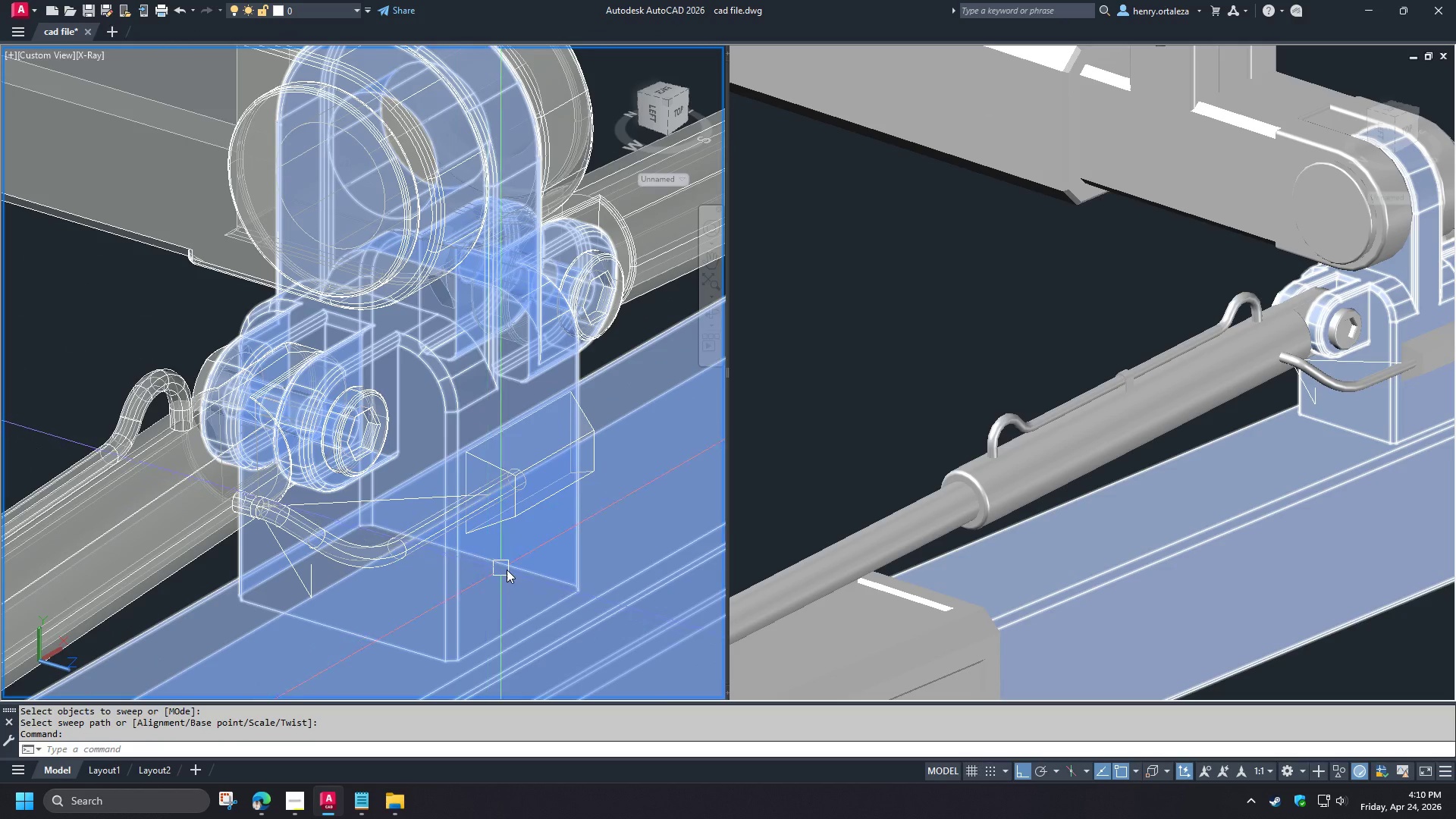 
hold_key(key=ShiftLeft, duration=1.11)
 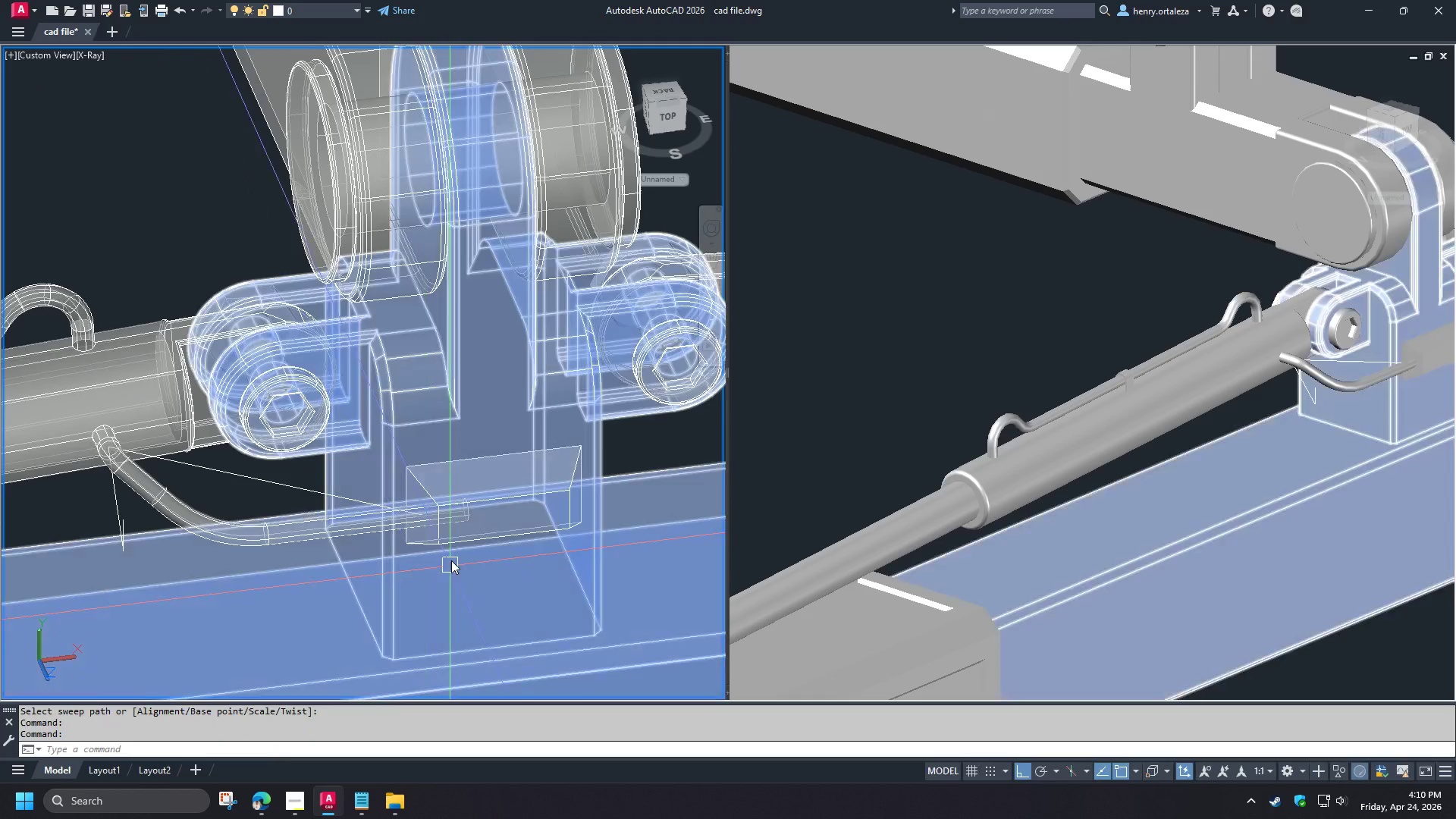 
scroll: coordinate [452, 559], scroll_direction: up, amount: 2.0
 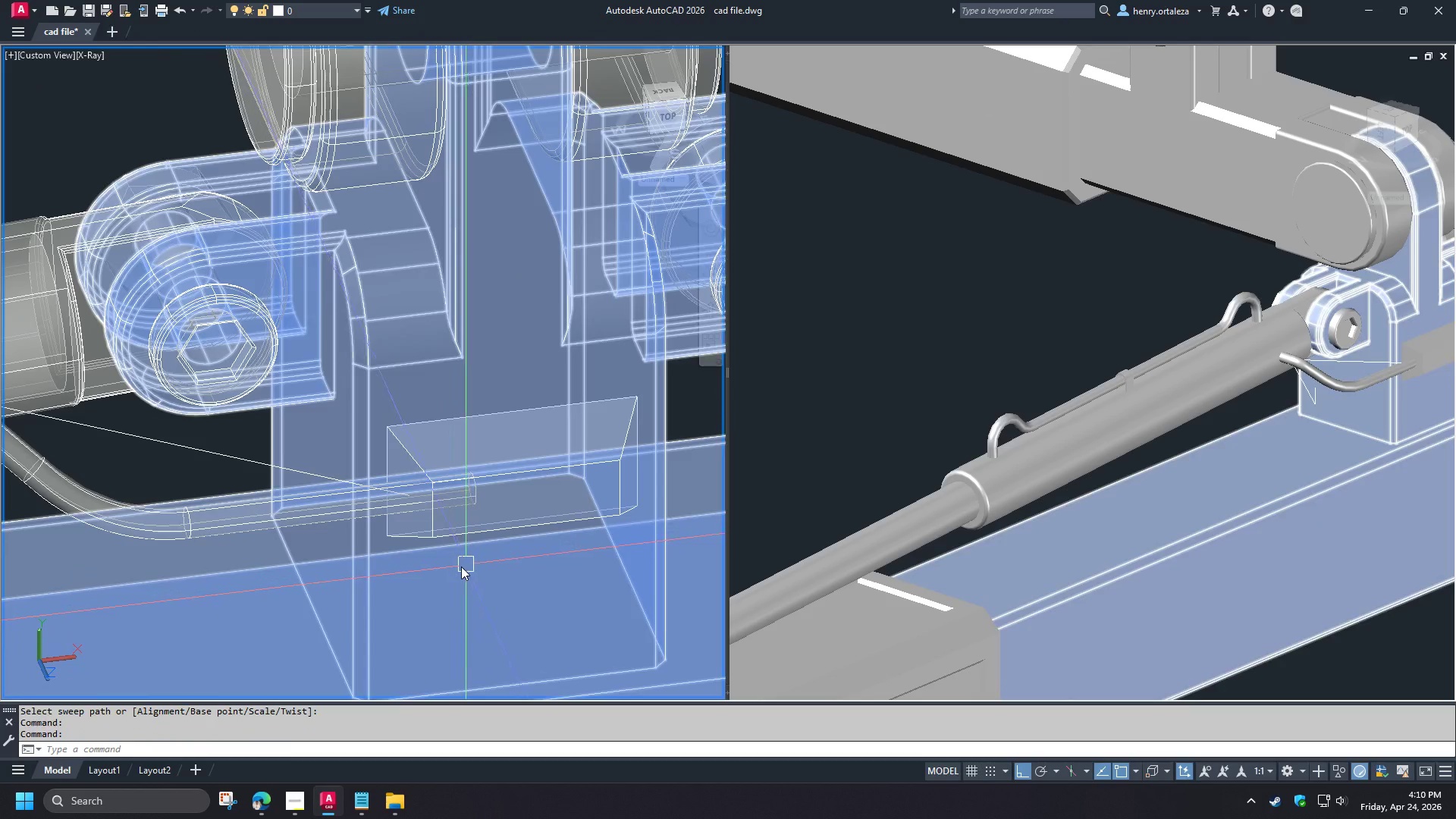 
type(sli)
 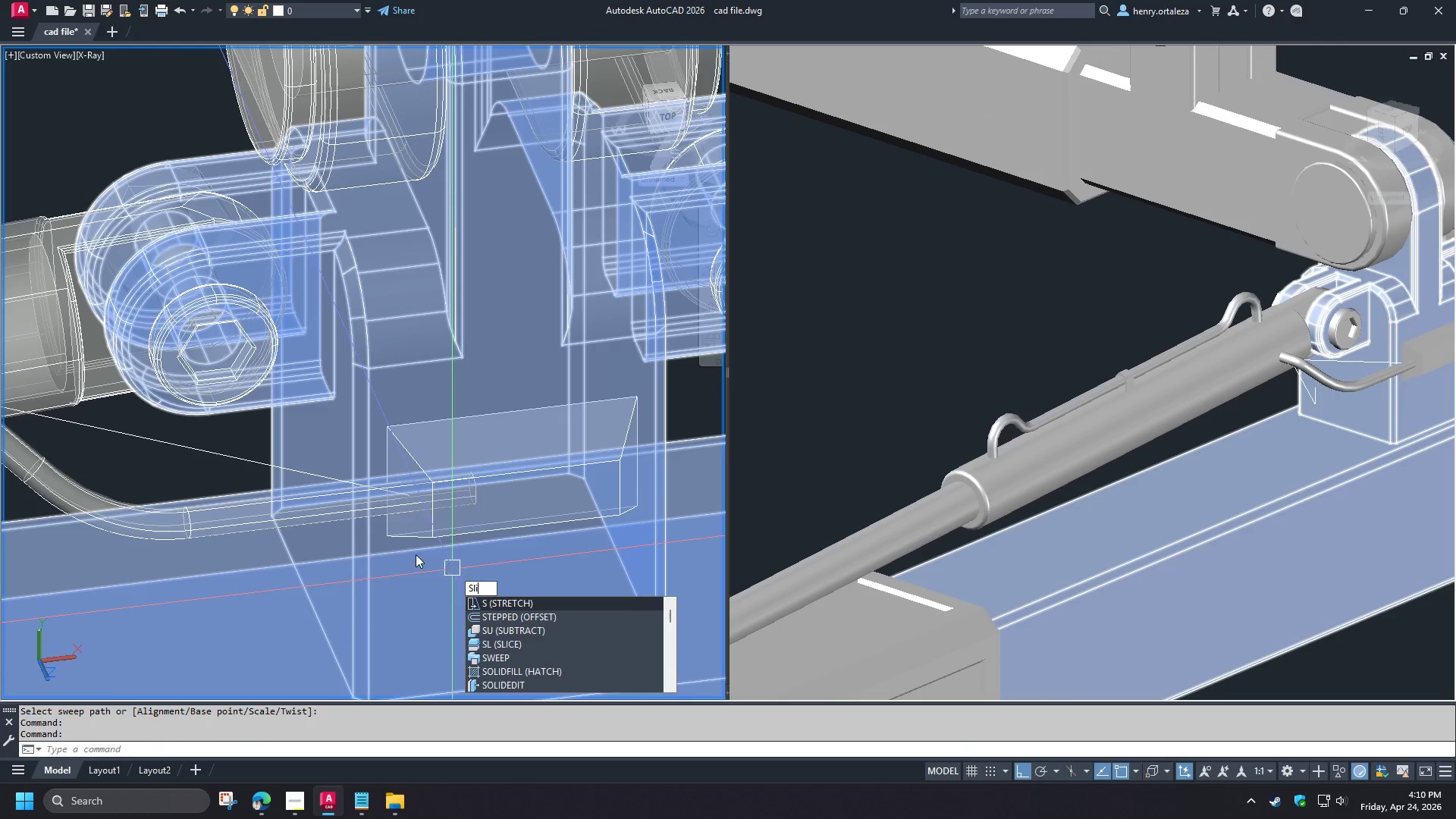 
key(Space)
 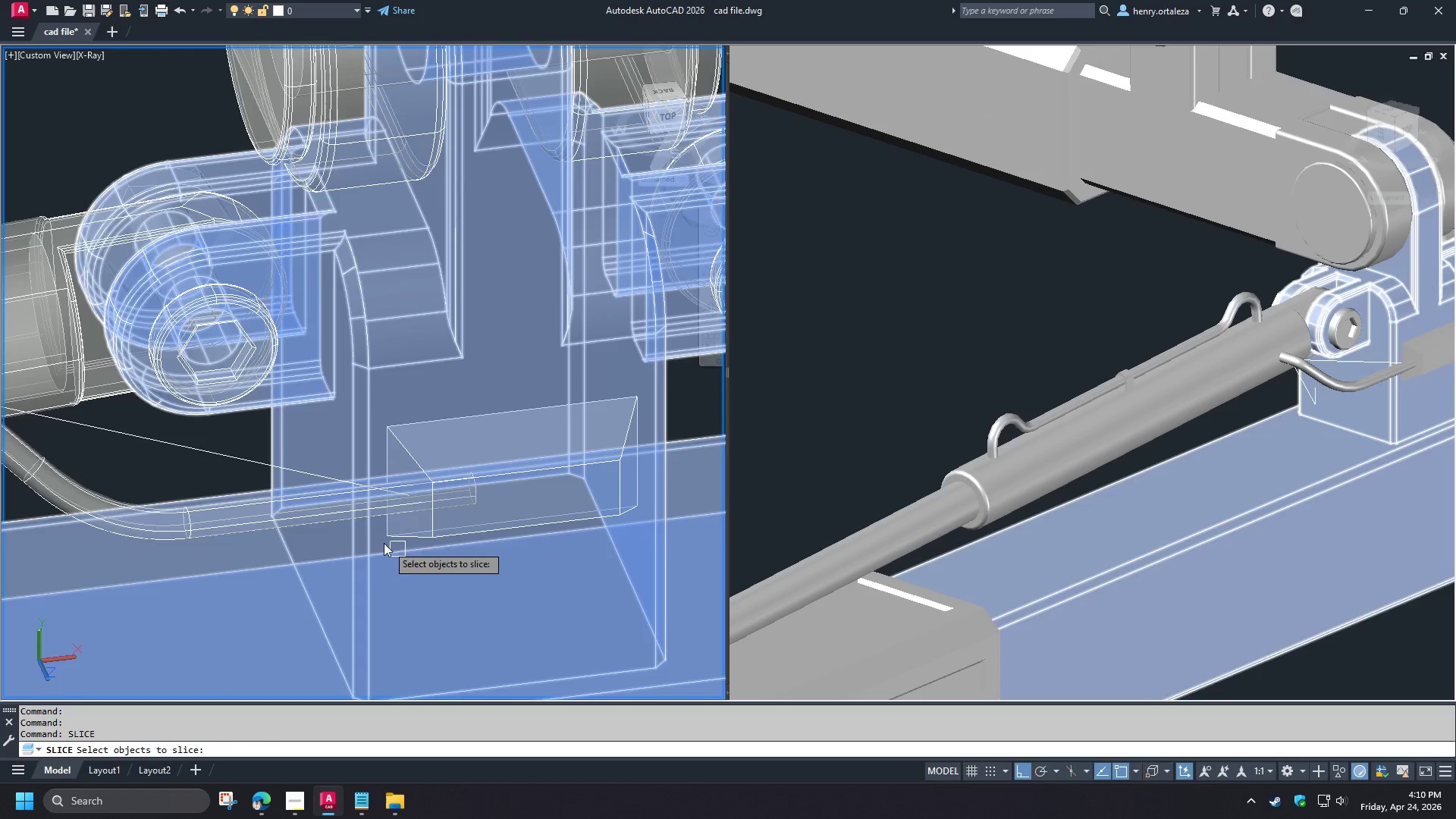 
scroll: coordinate [378, 541], scroll_direction: up, amount: 1.0
 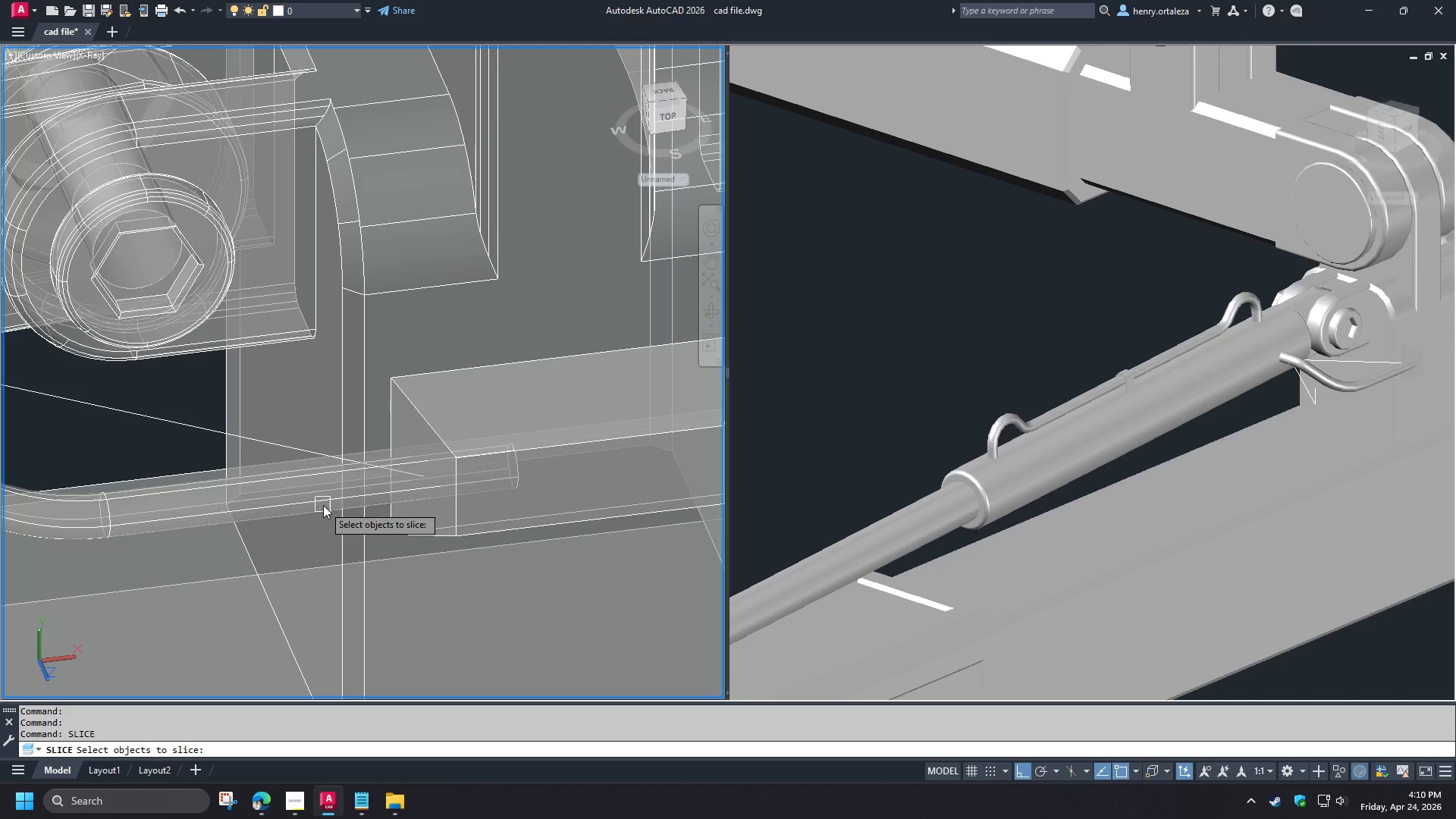 
left_click([323, 505])
 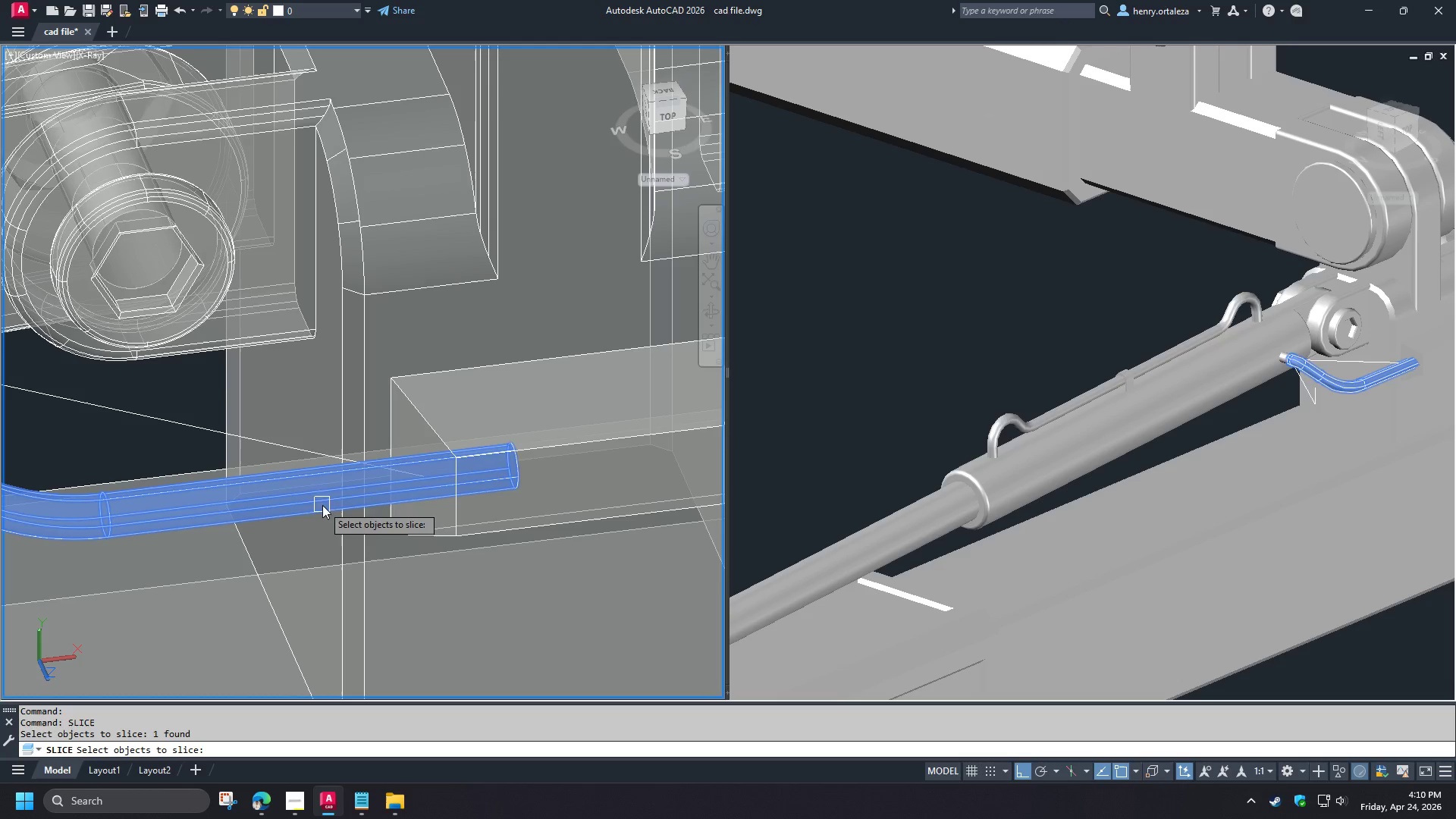 
key(Space)
 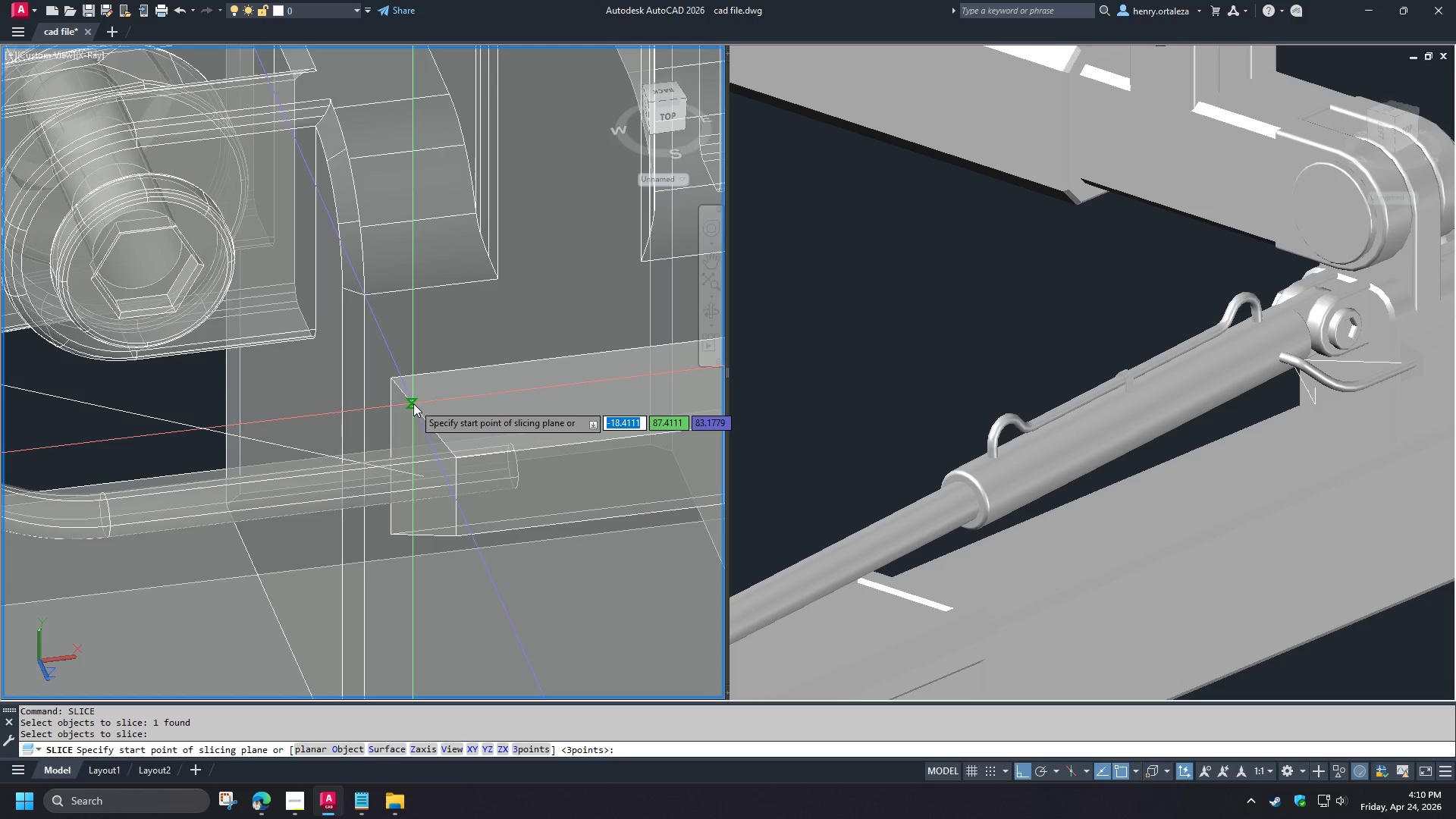 
left_click([413, 403])
 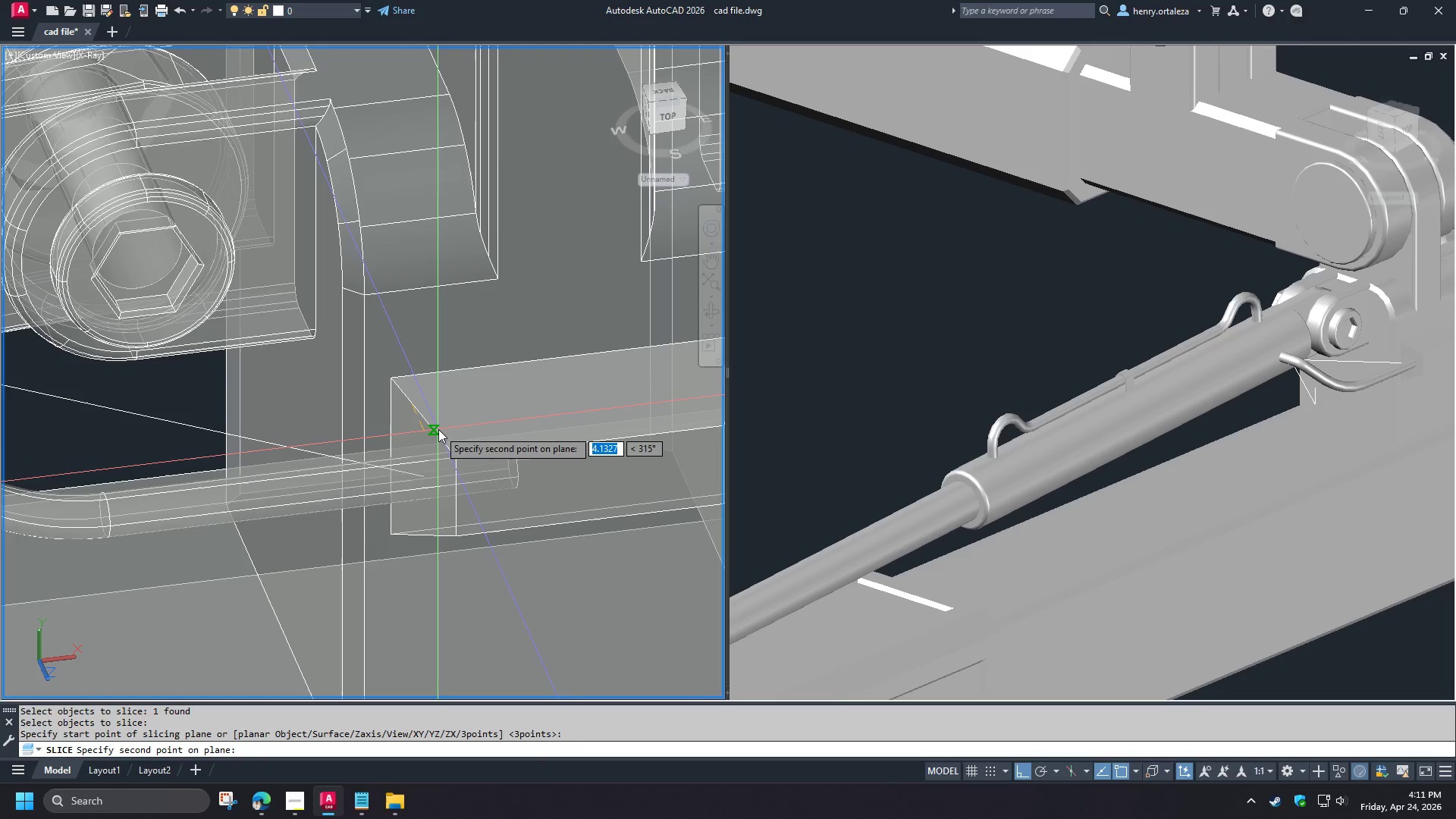 
left_click([438, 429])
 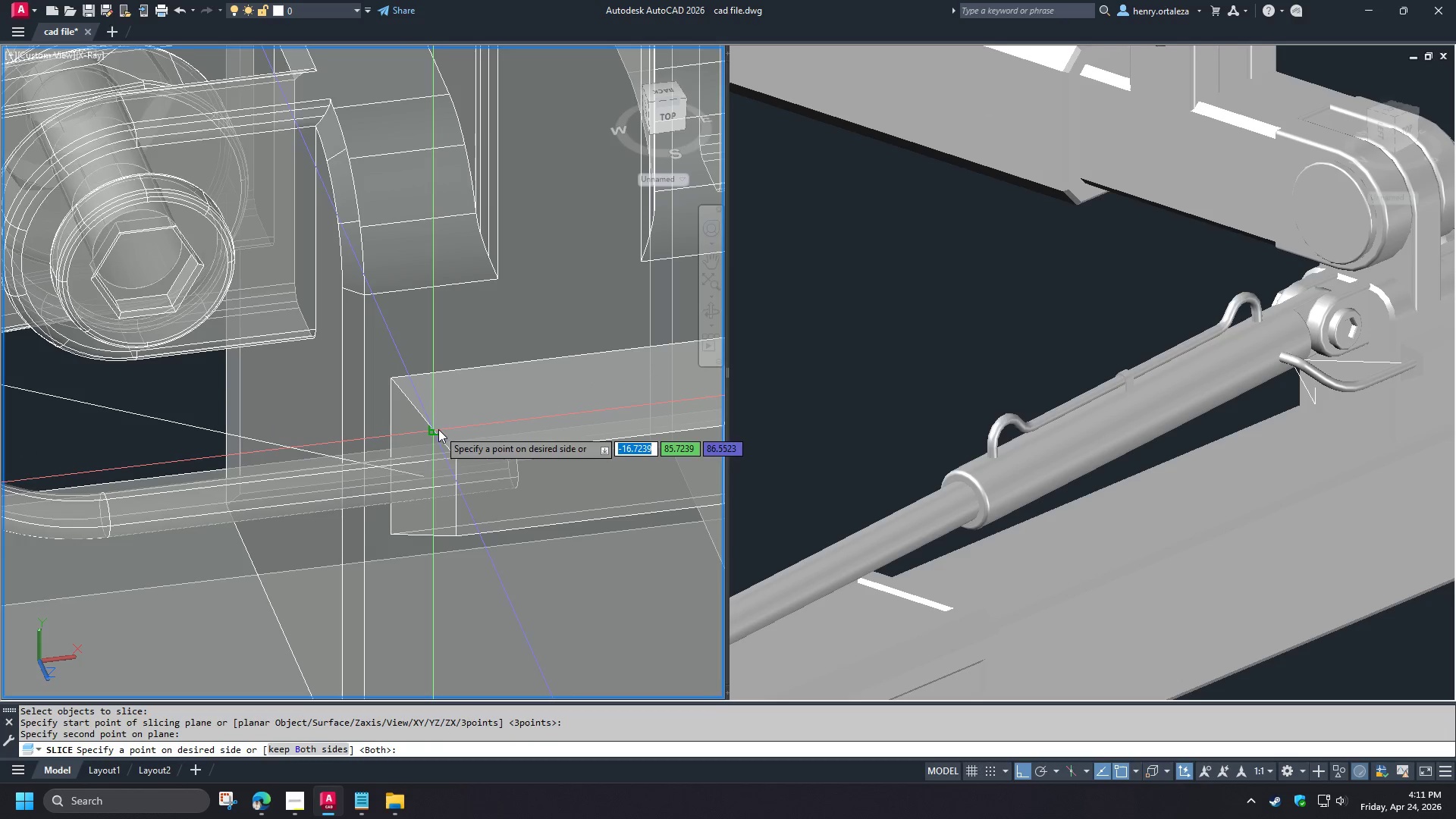 
key(Space)
 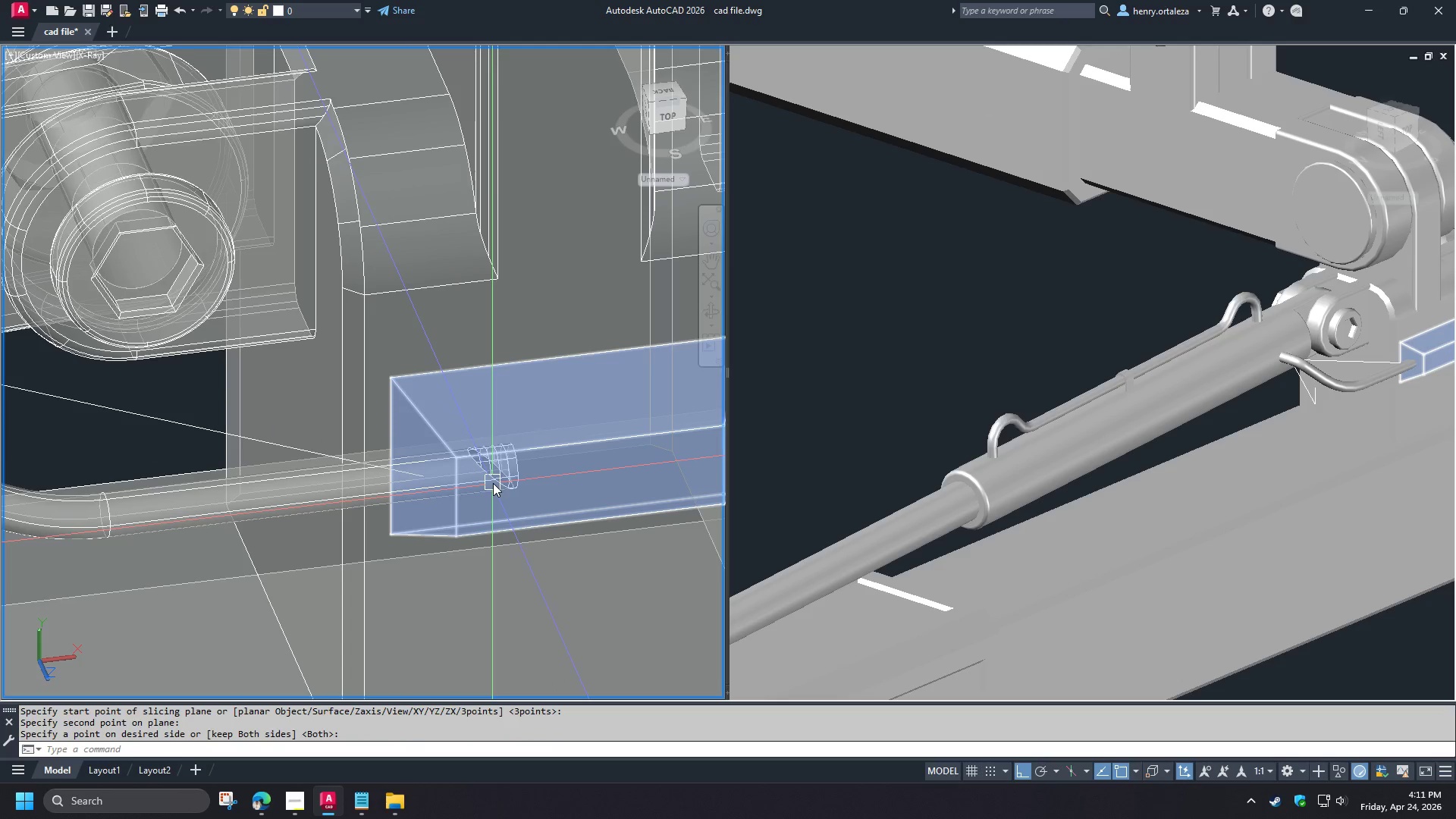 
key(Control+Z)
 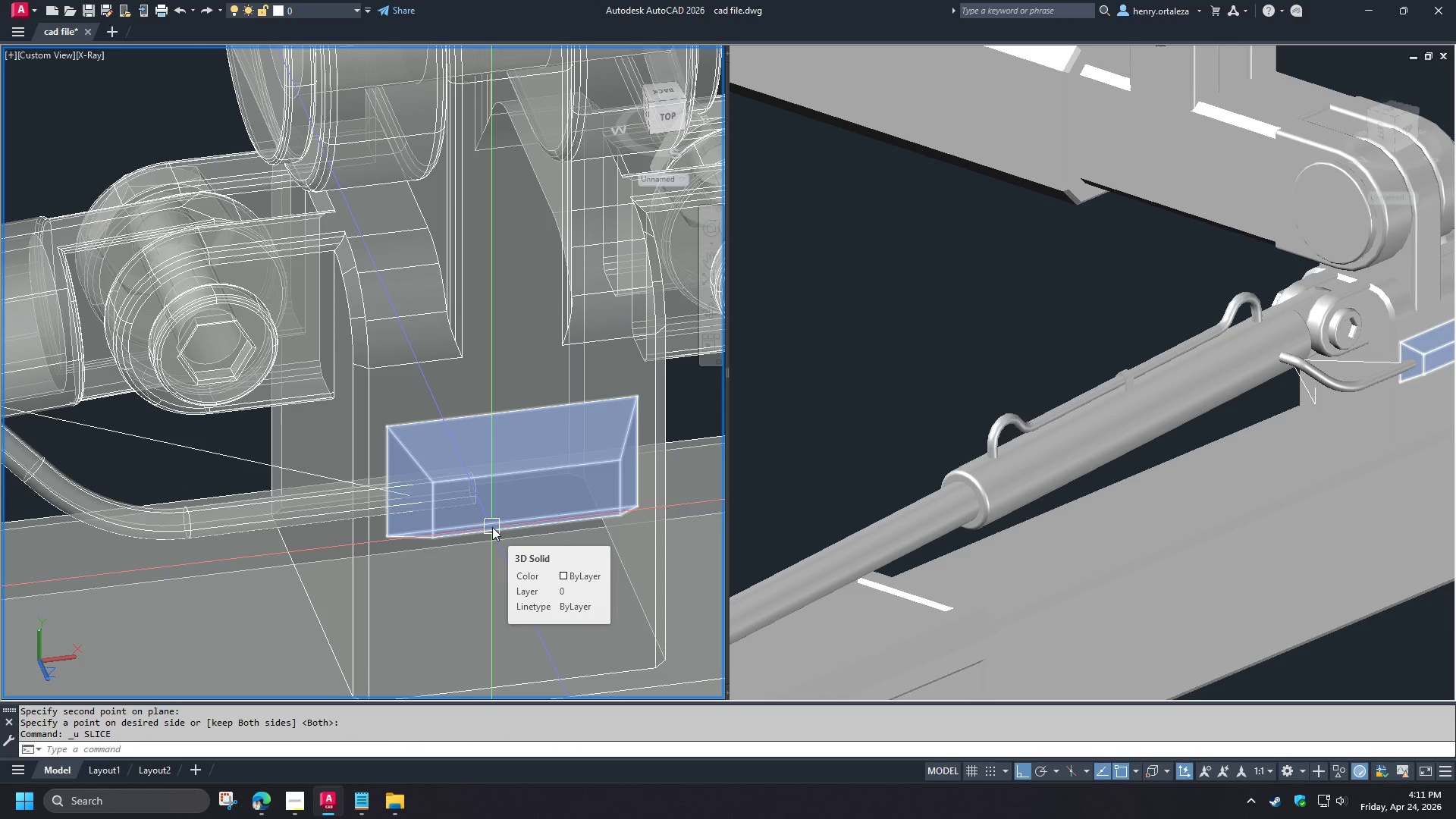 
type(ucs w )
 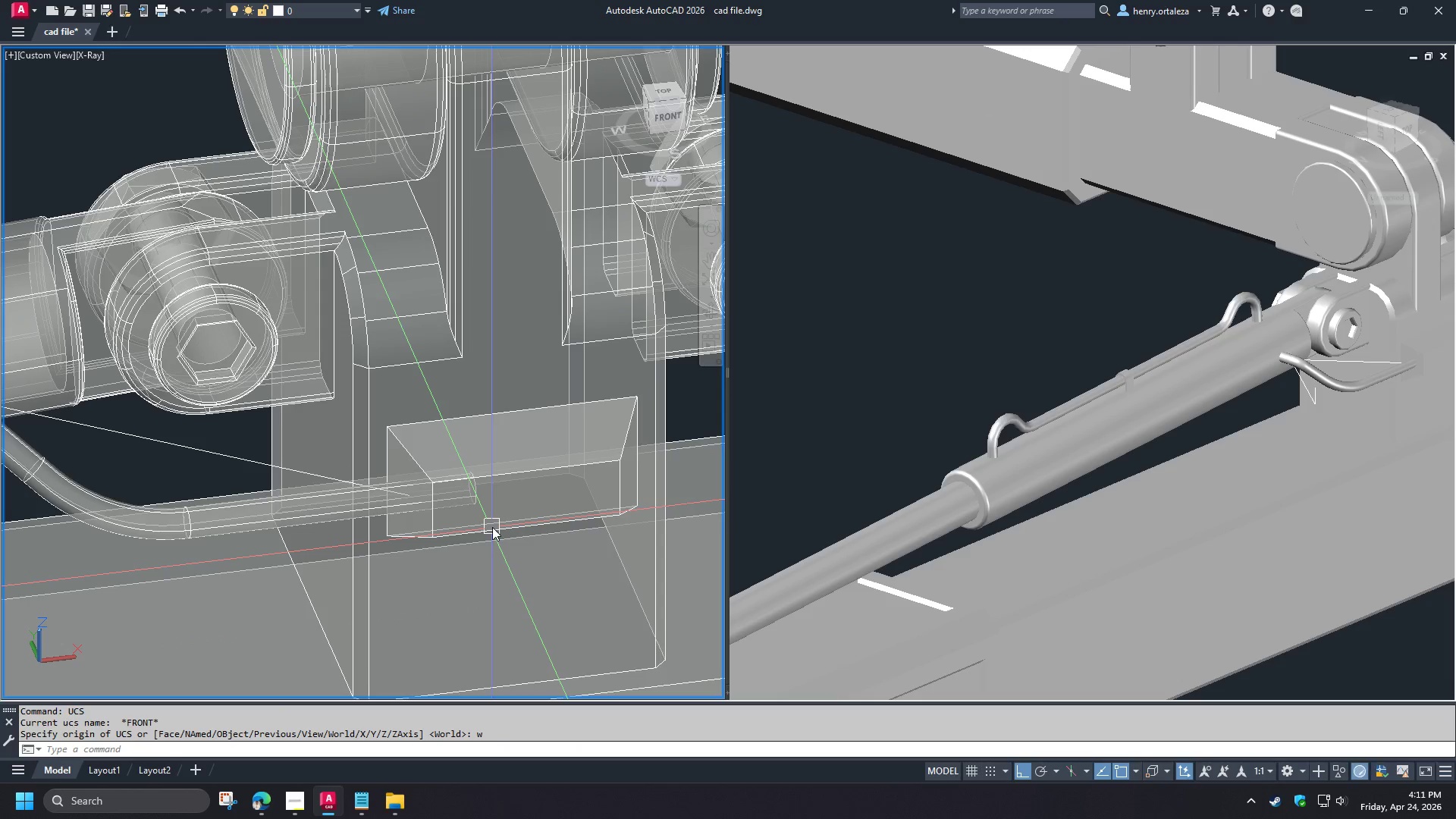 
scroll: coordinate [478, 507], scroll_direction: up, amount: 2.0
 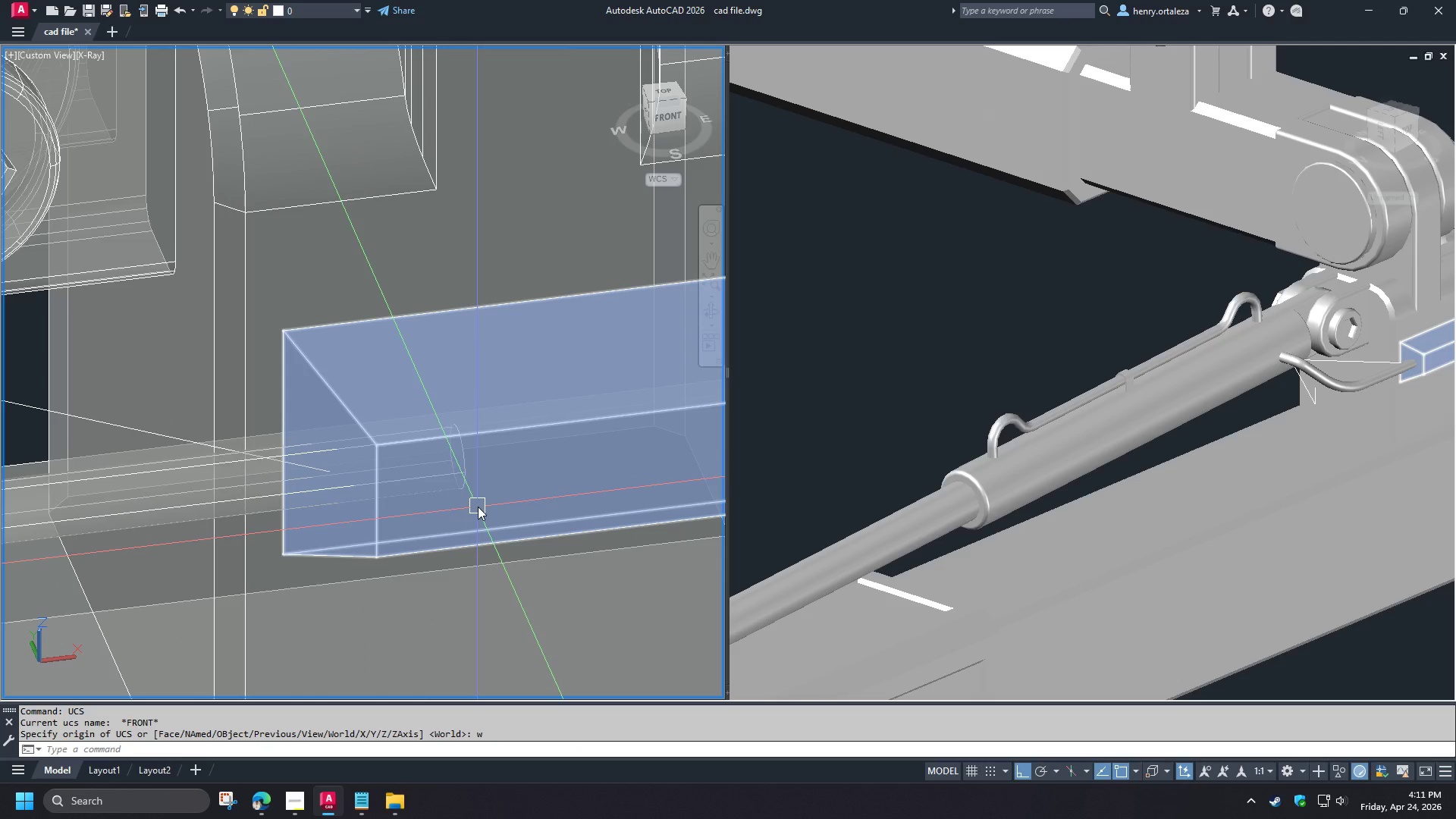 
type(slk)
 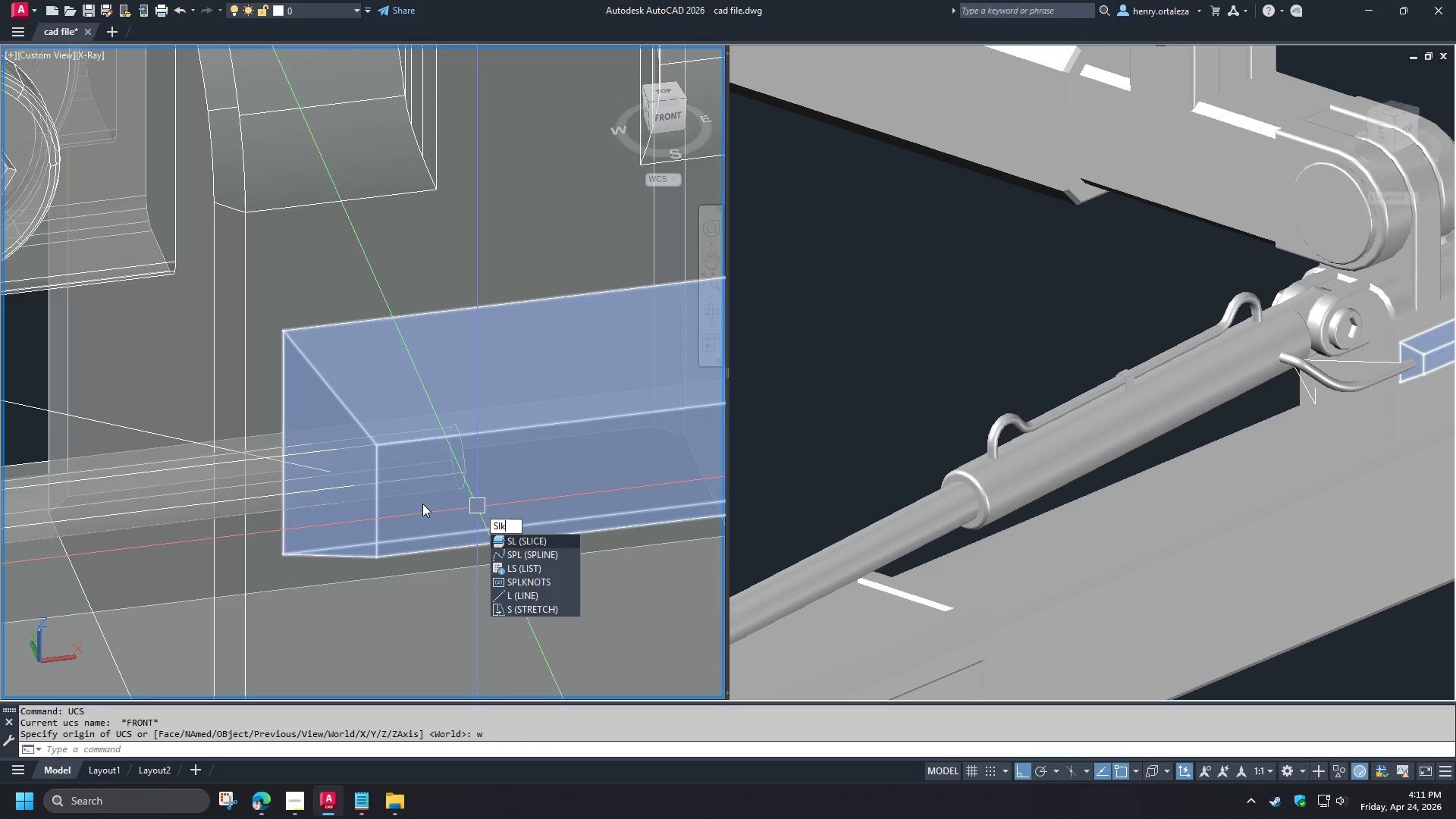 
key(Escape)
type(sl)
 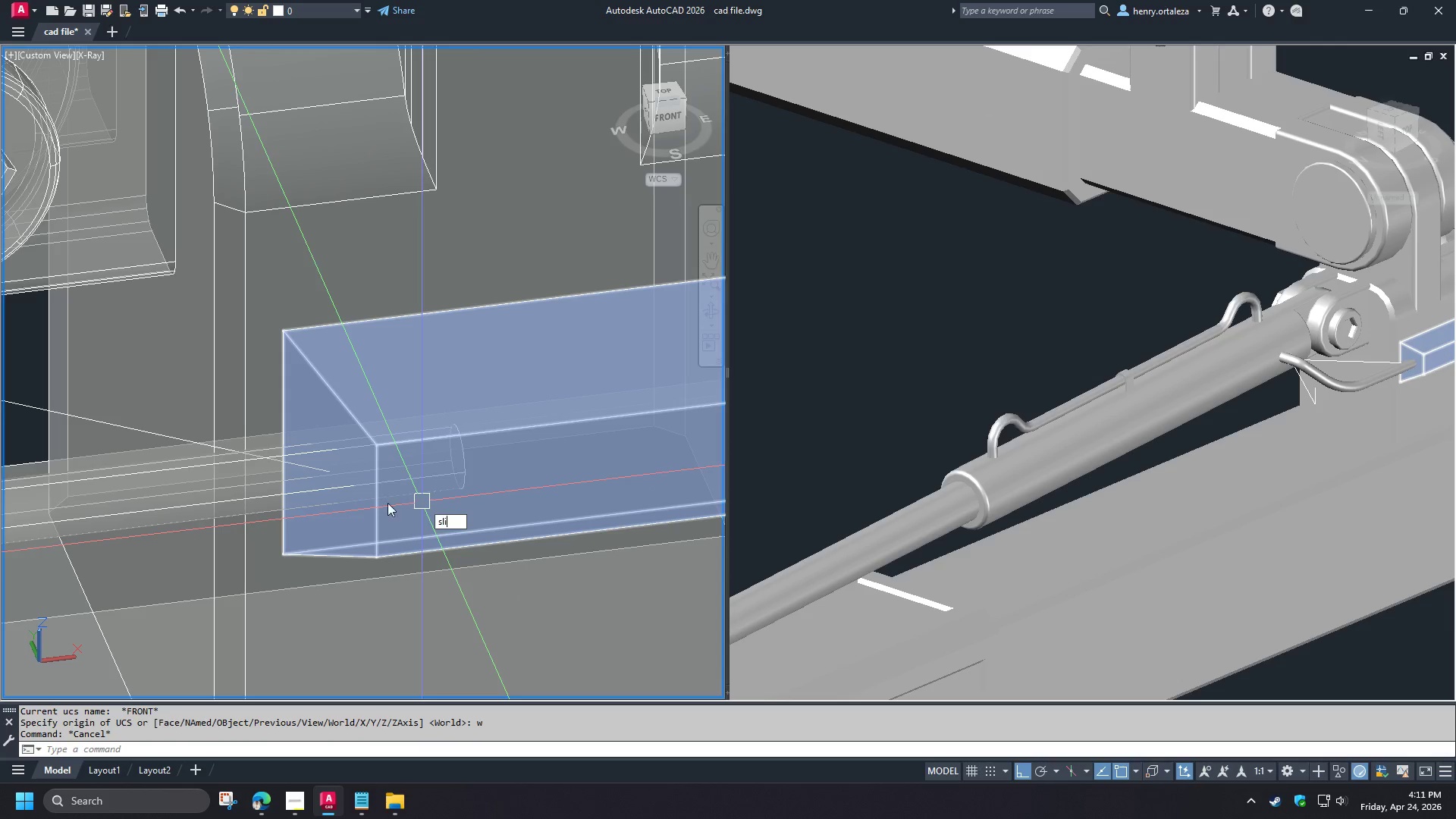 
key(I)
 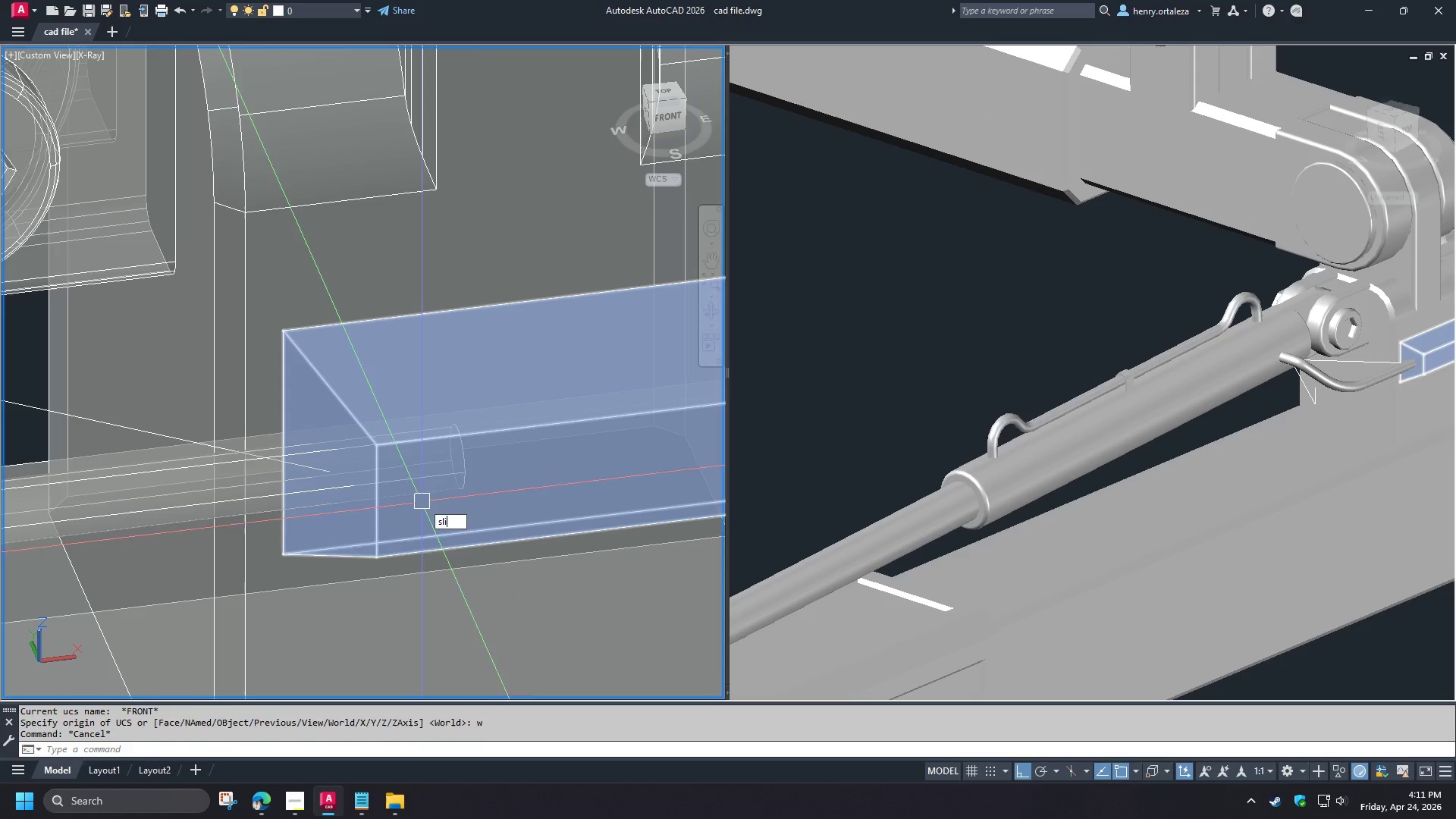 
key(Space)
 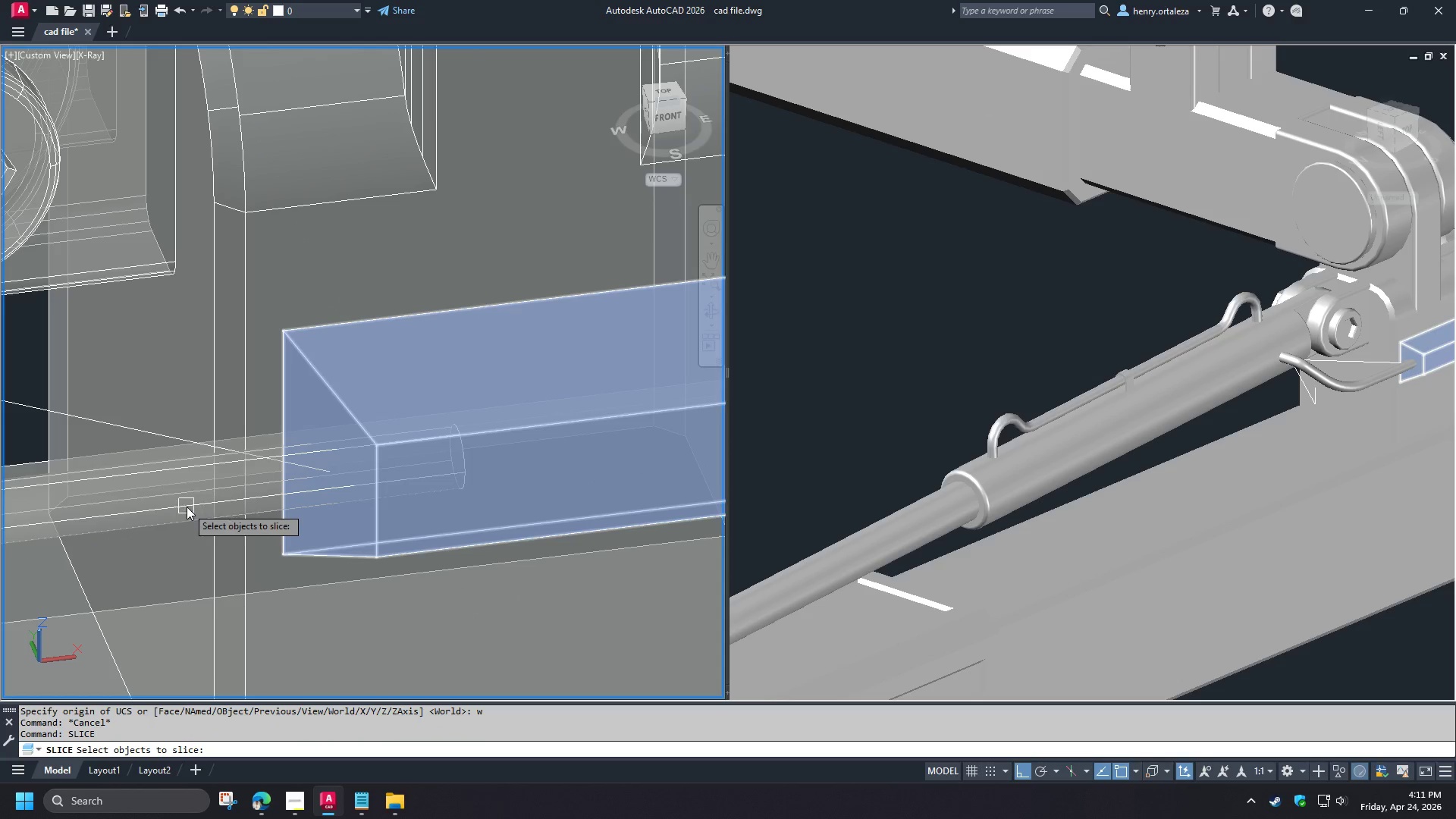 
left_click([187, 507])
 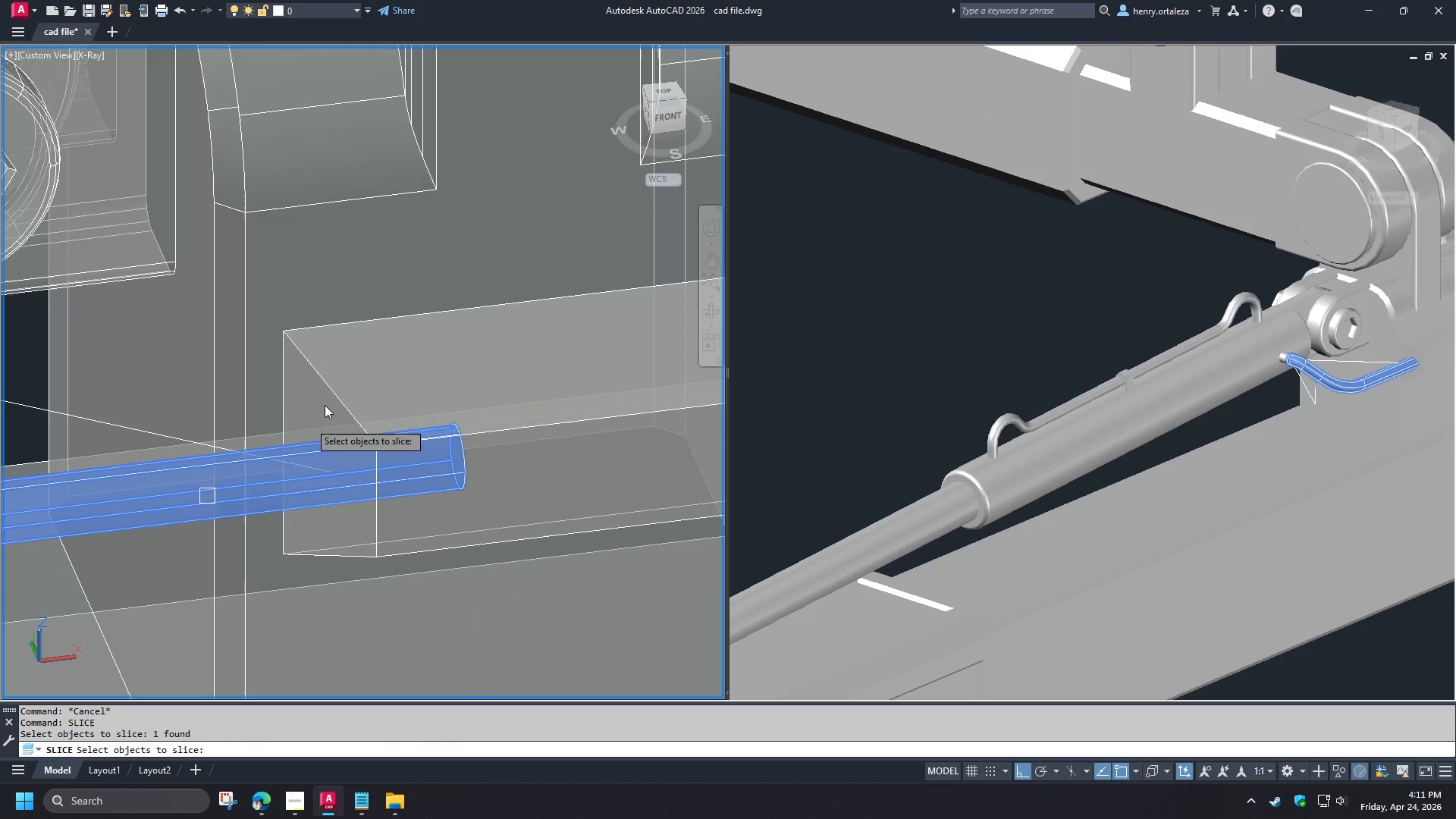 
key(Space)
 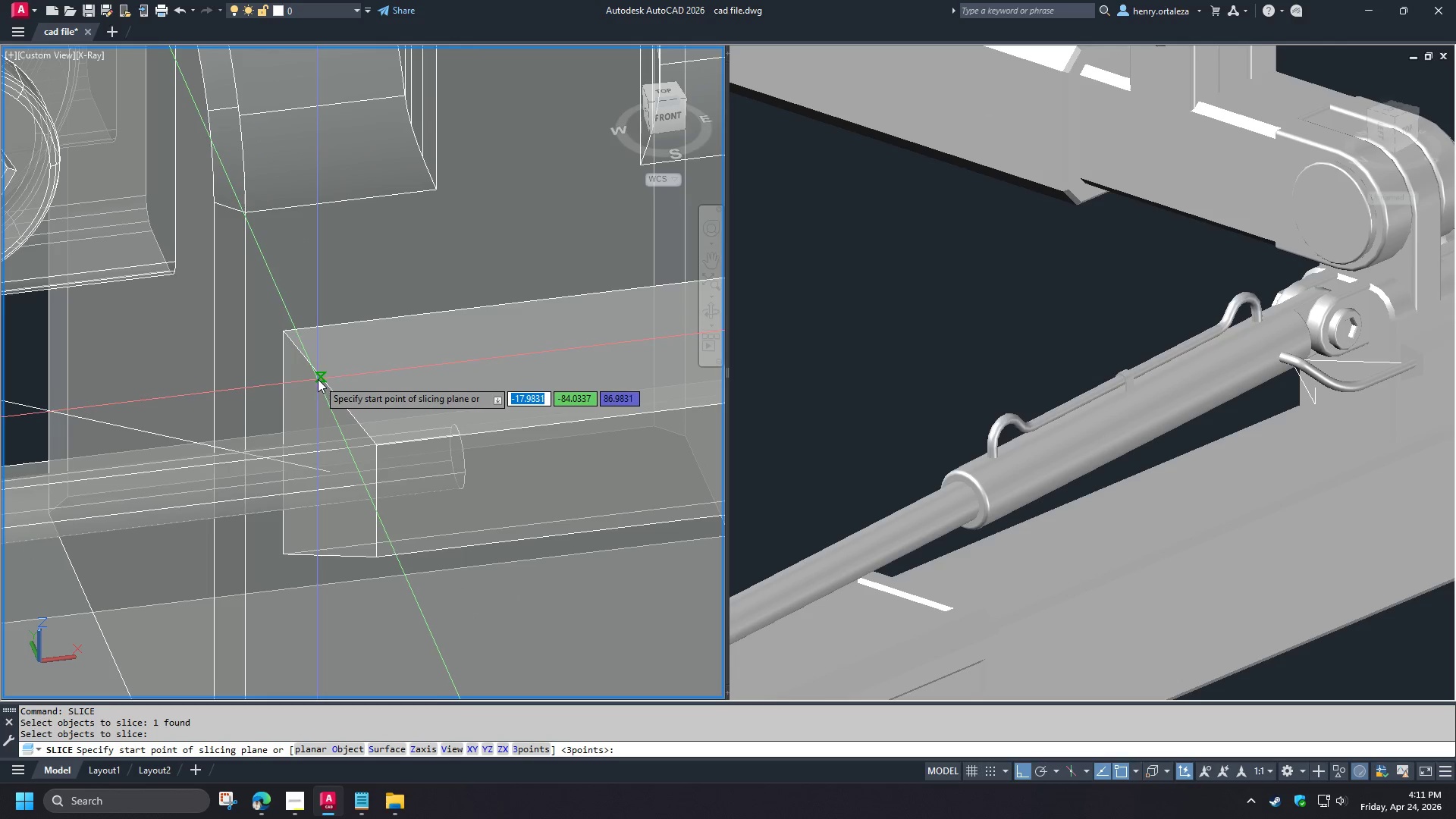 
left_click([318, 379])
 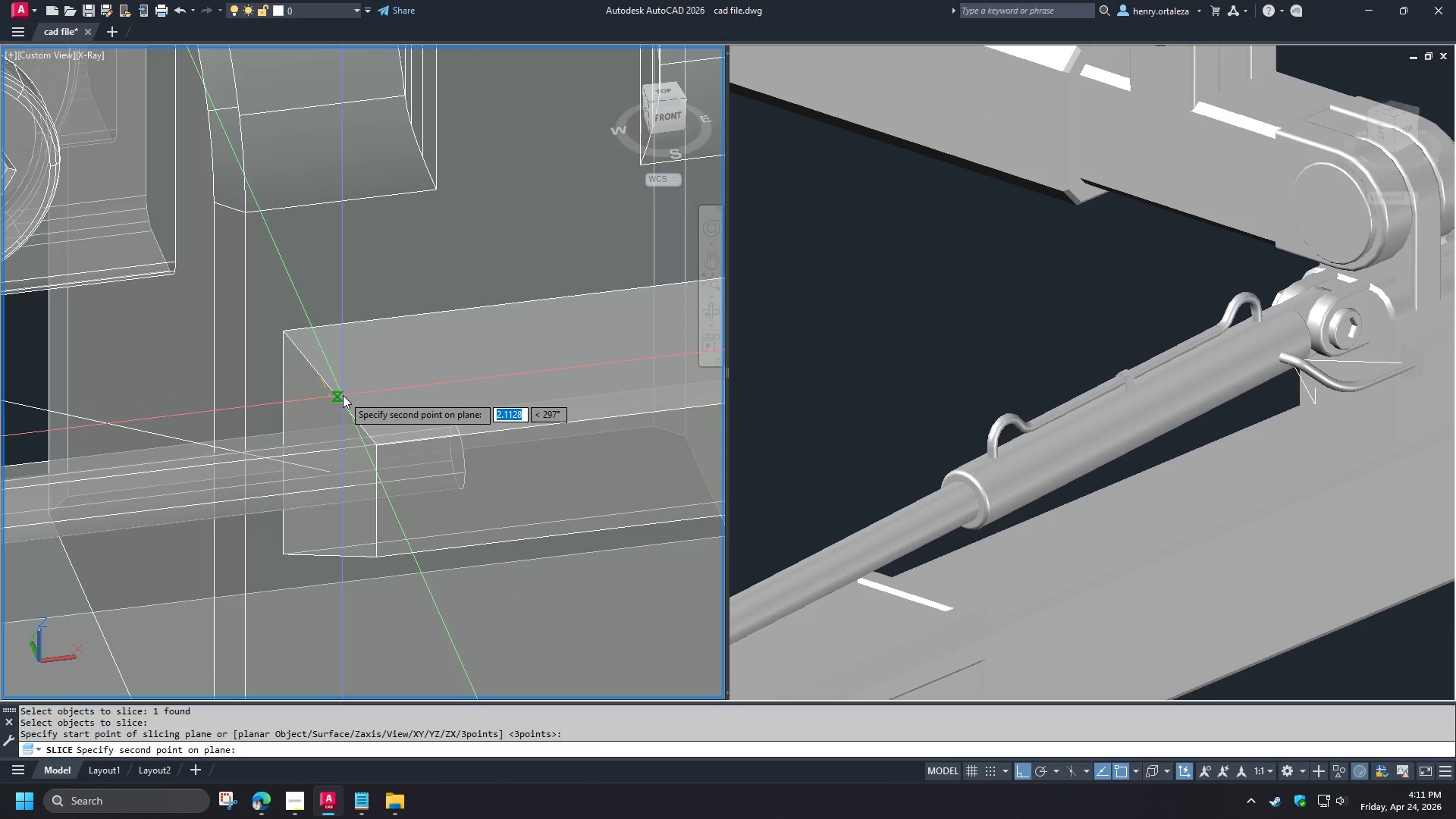 
left_click([343, 395])
 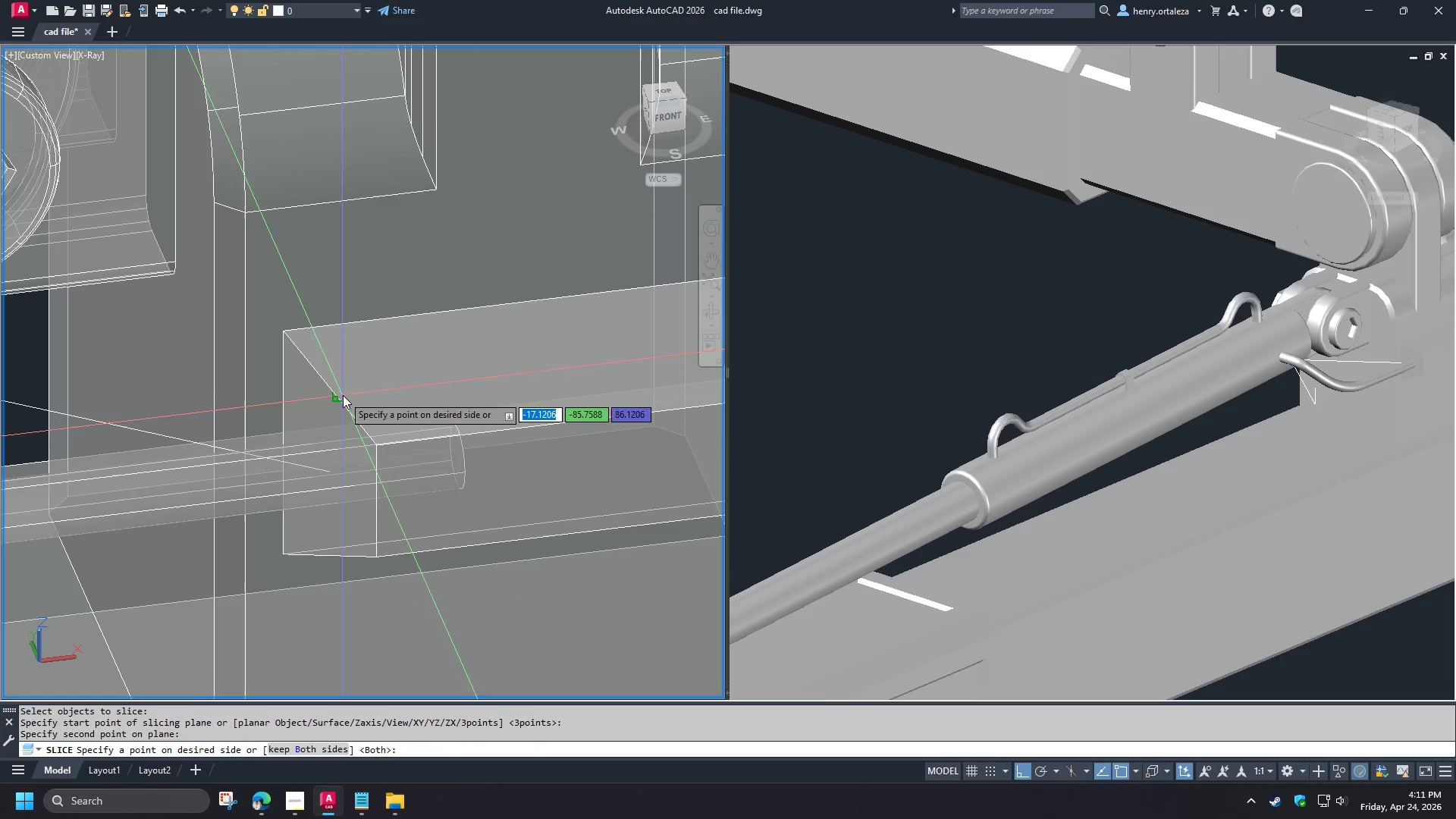 
key(Space)
 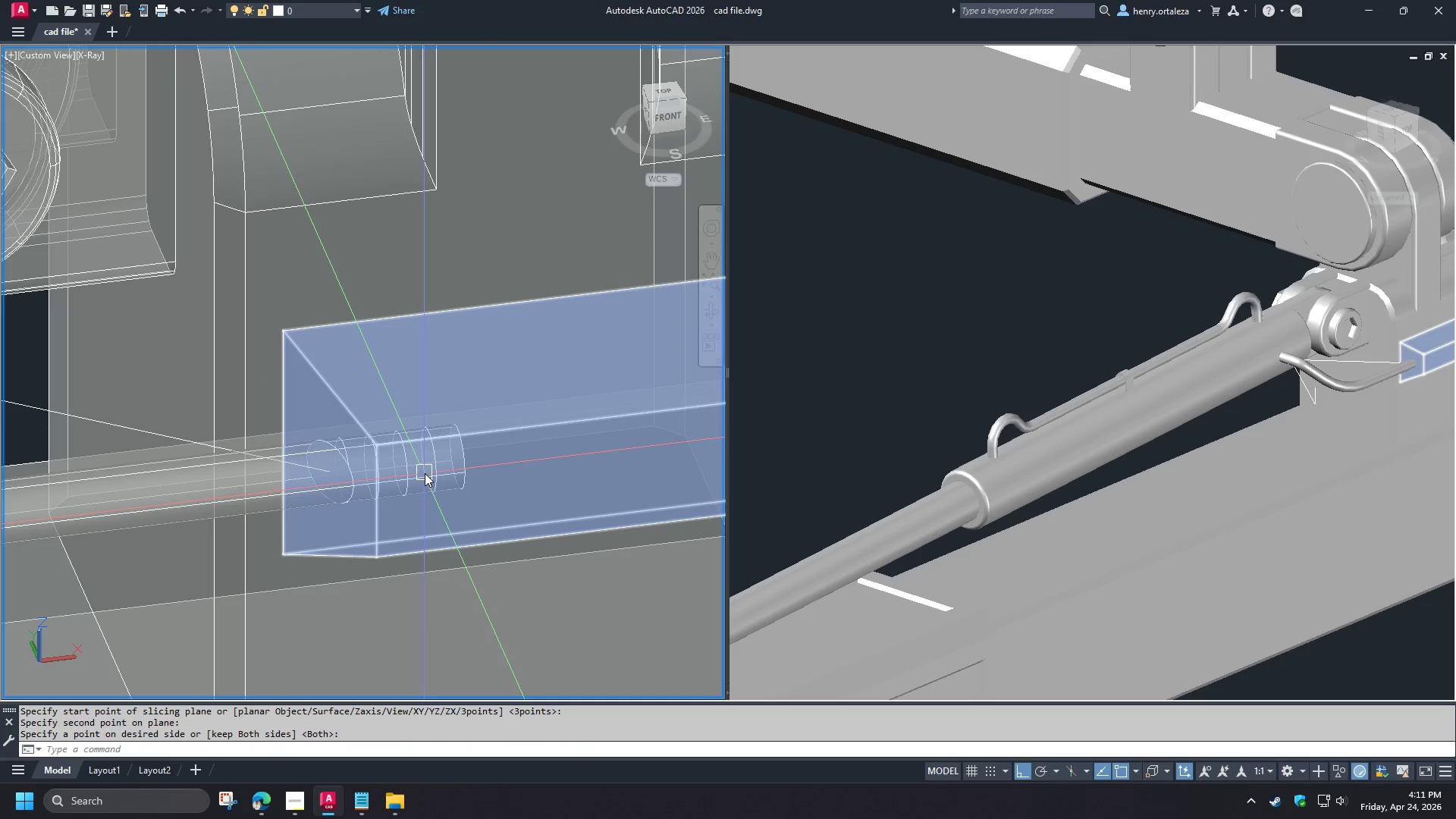 
left_click([425, 473])
 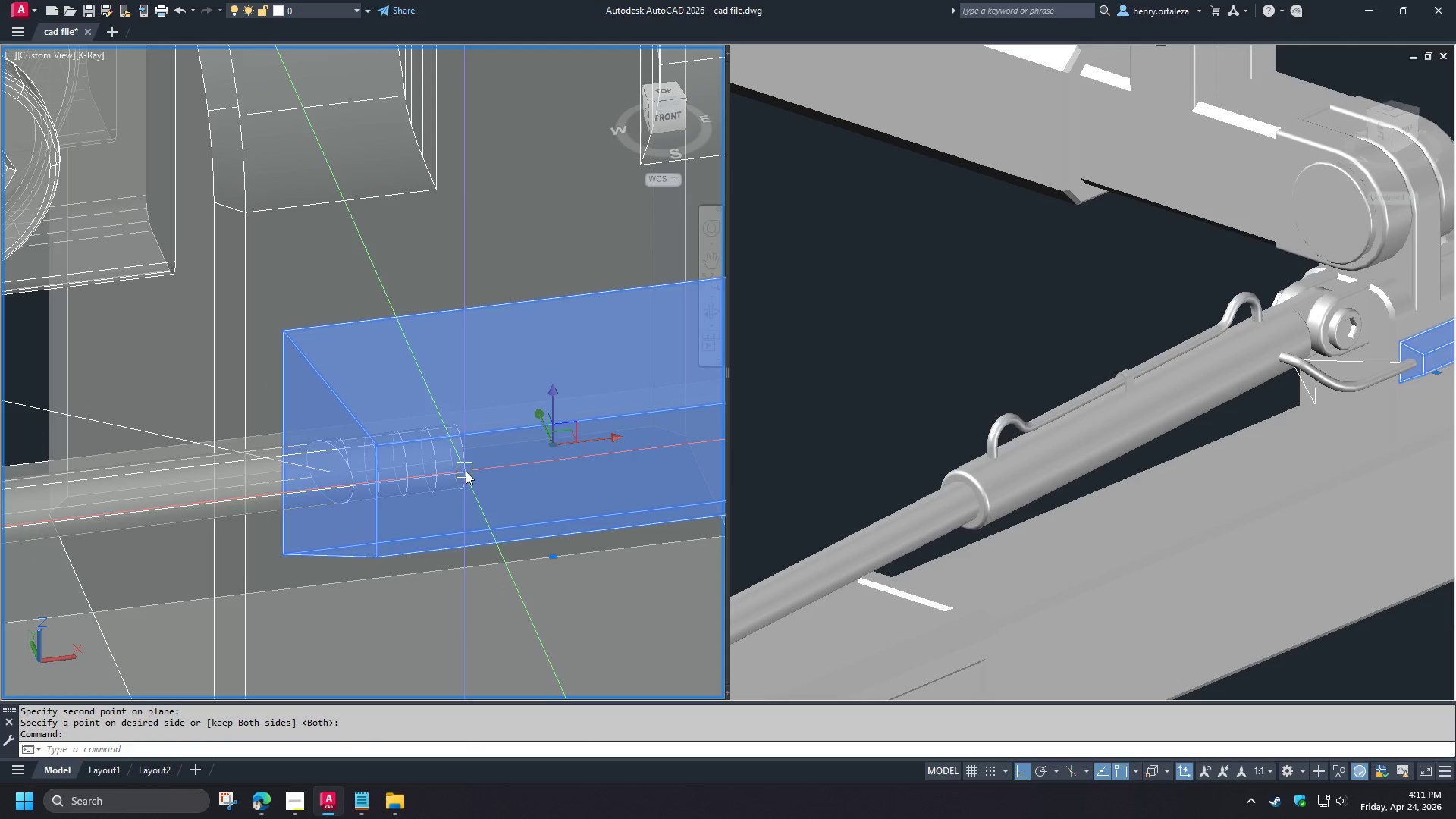 
key(Escape)
type(vs 2 )
 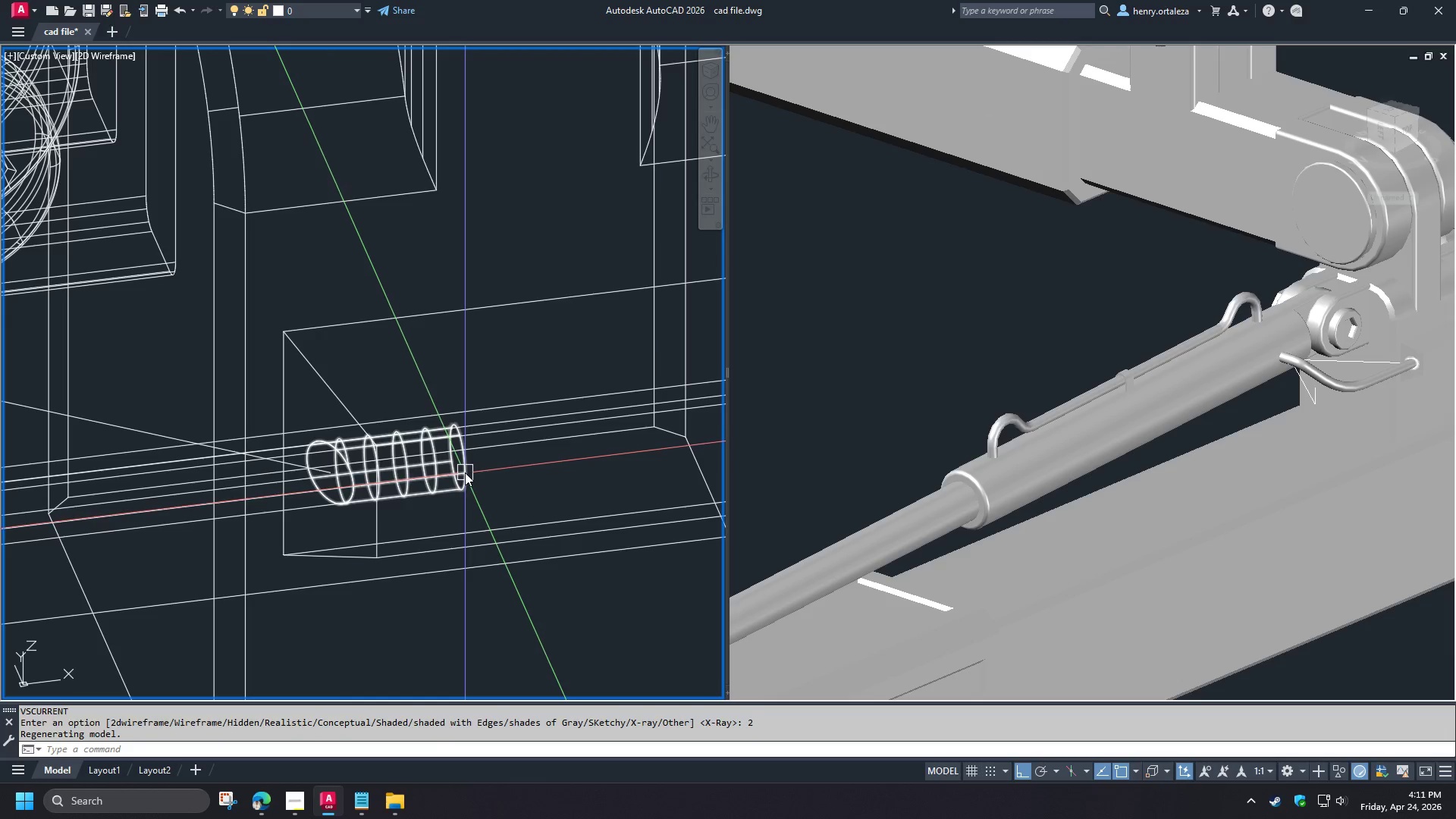 
hold_key(key=ControlLeft, duration=1.02)
 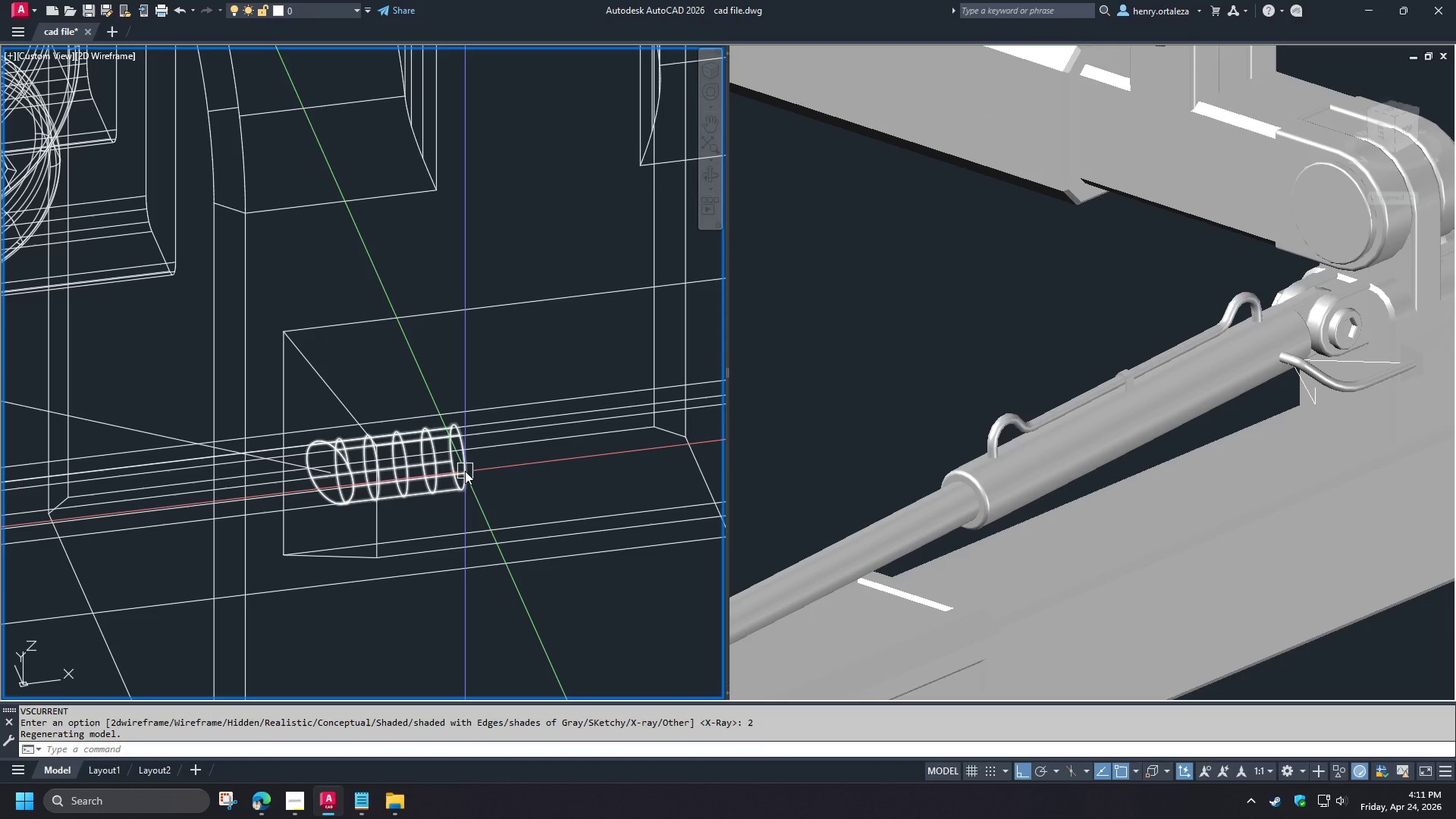 
left_click([465, 472])
 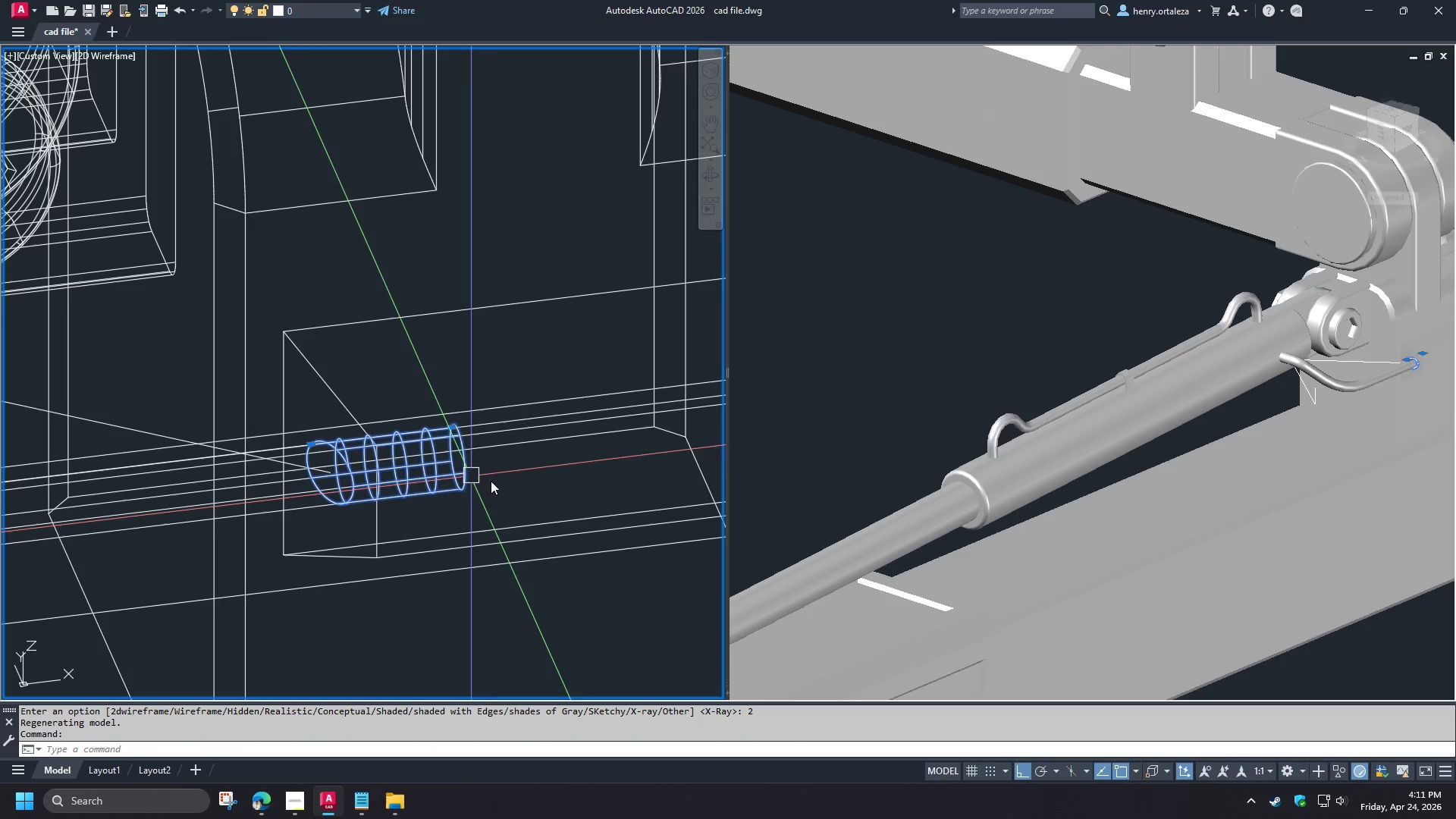 
key(E)
 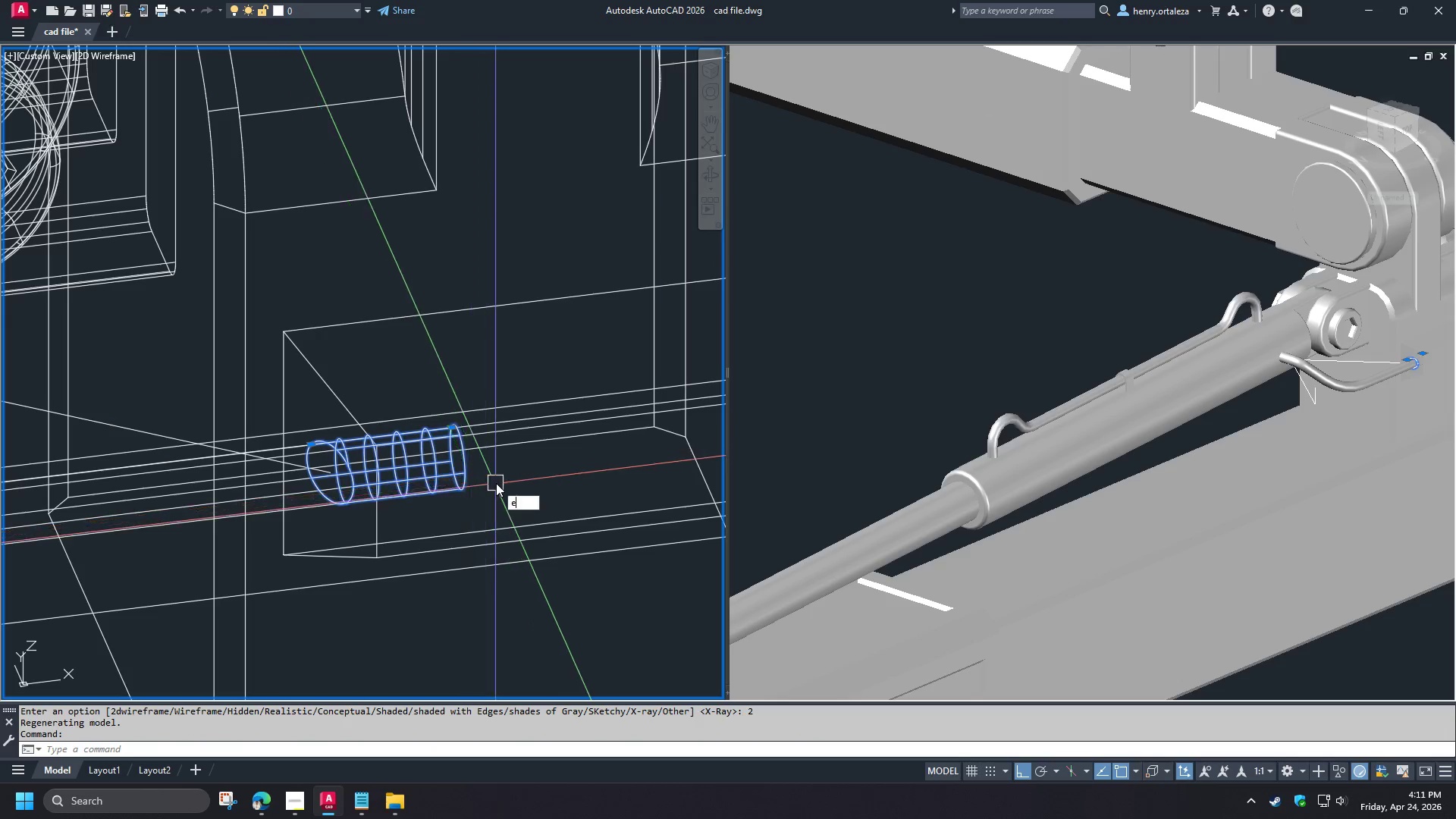 
key(Space)
 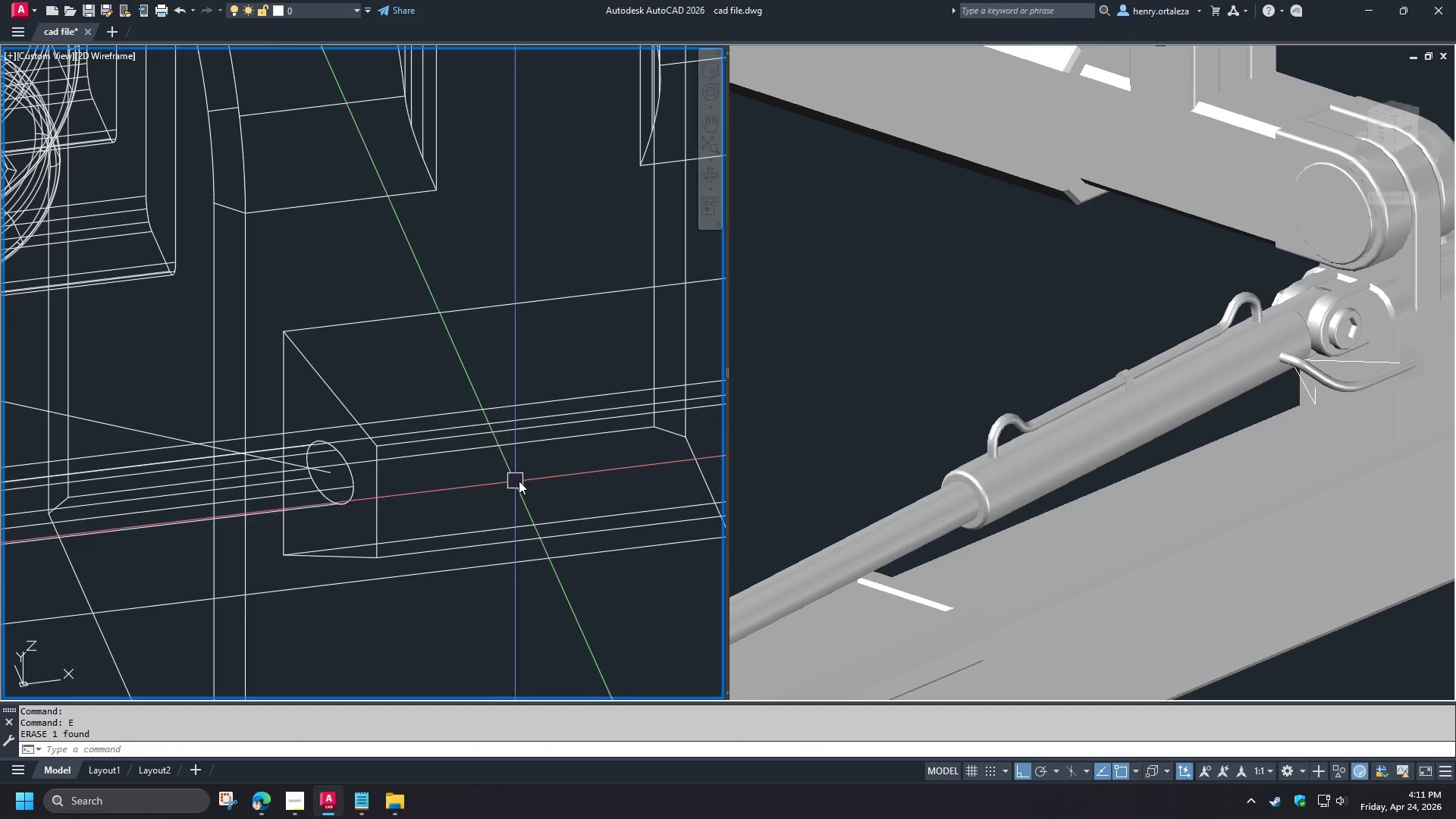 
hold_key(key=ShiftLeft, duration=1.5)
 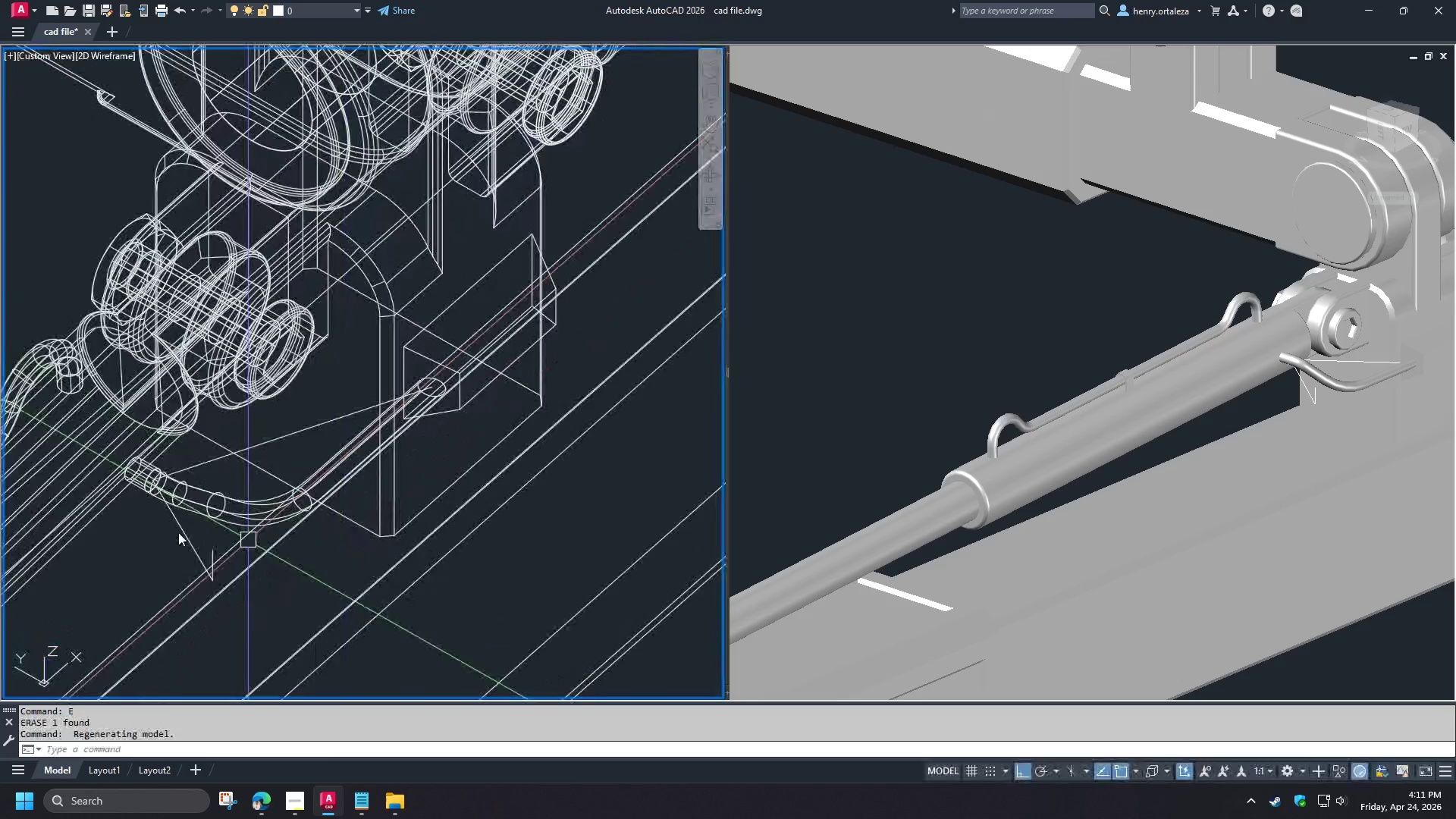 
scroll: coordinate [522, 479], scroll_direction: down, amount: 2.0
 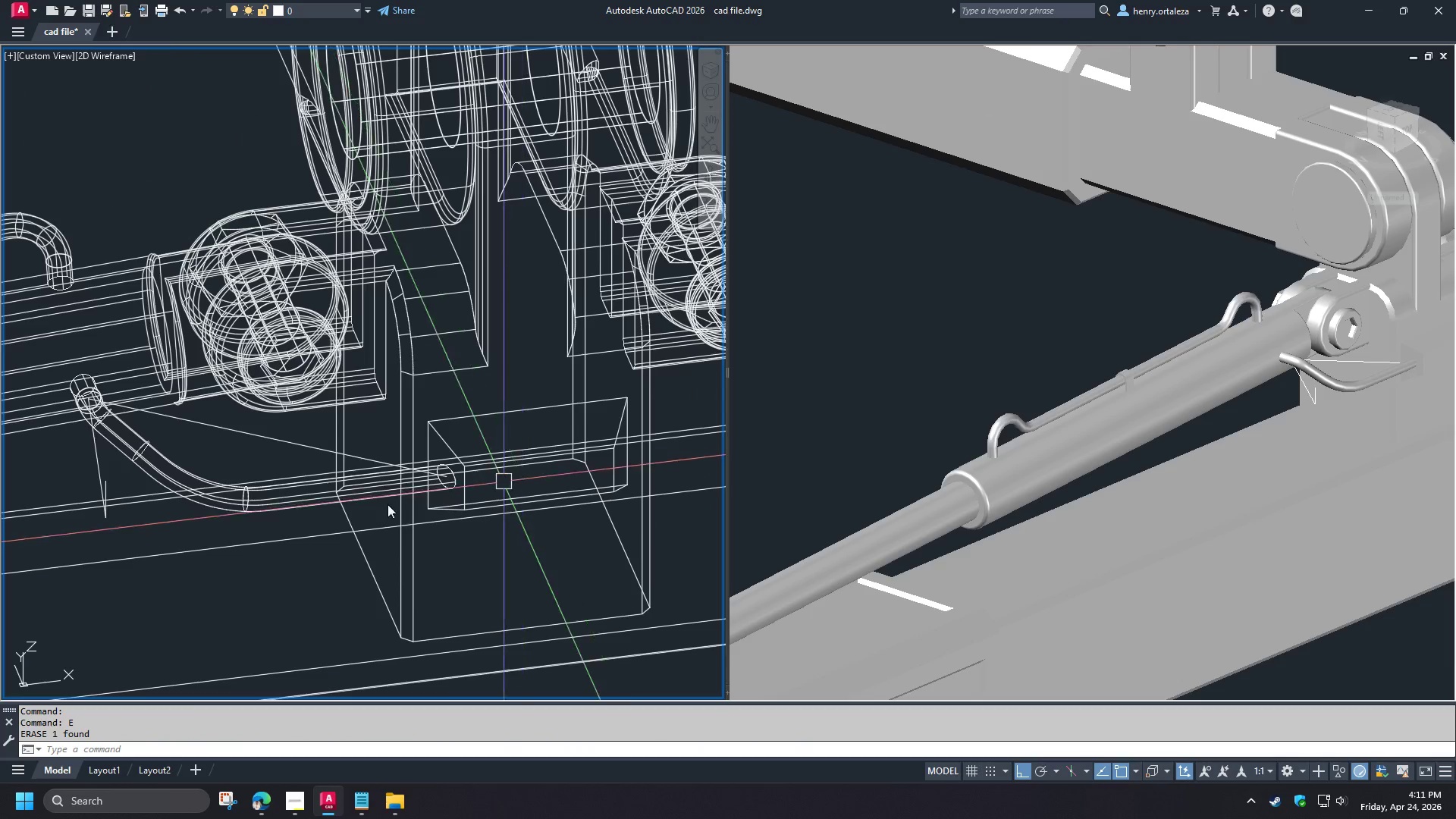 
hold_key(key=ShiftLeft, duration=0.34)
 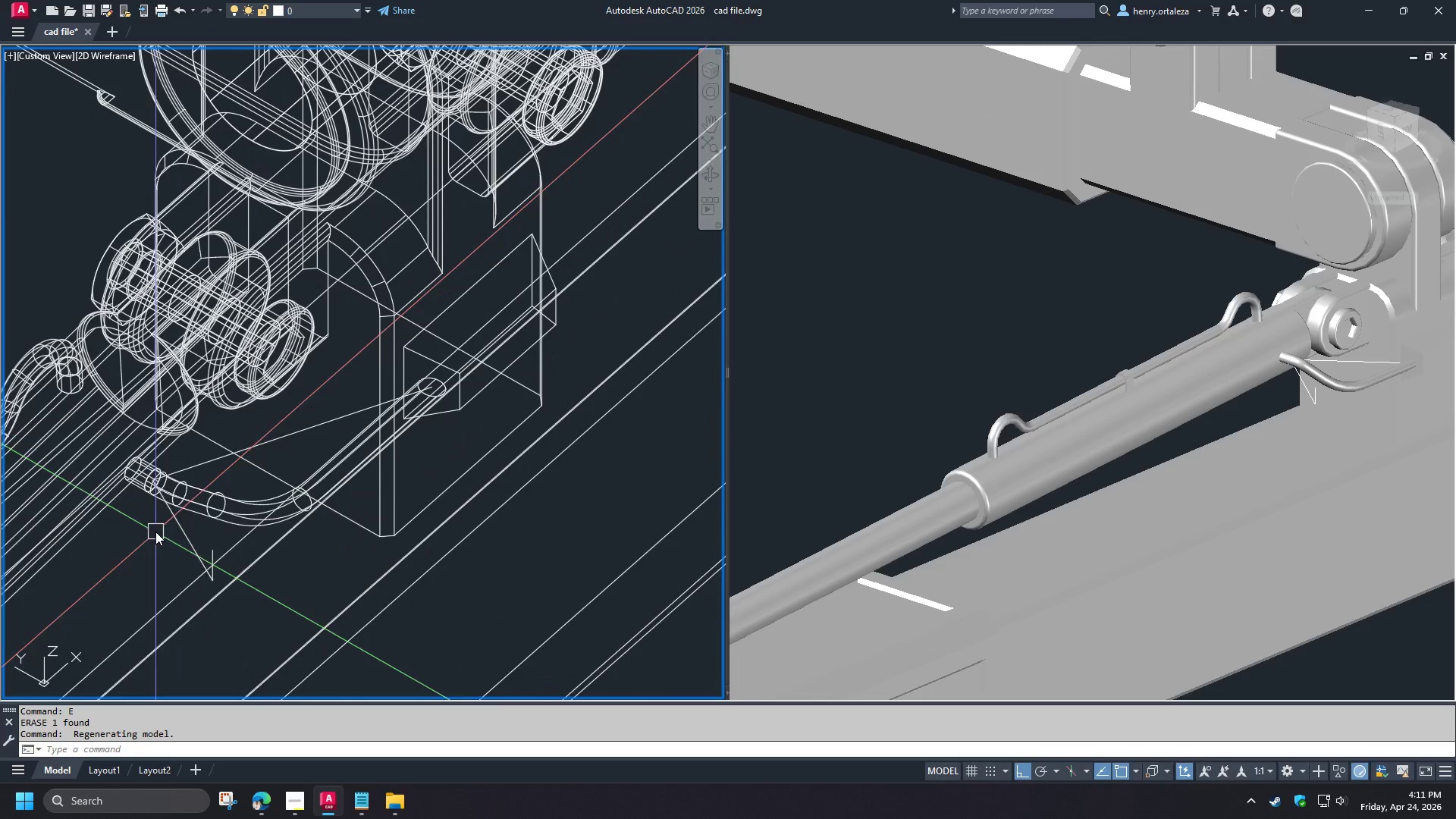 
hold_key(key=ShiftLeft, duration=1.5)
 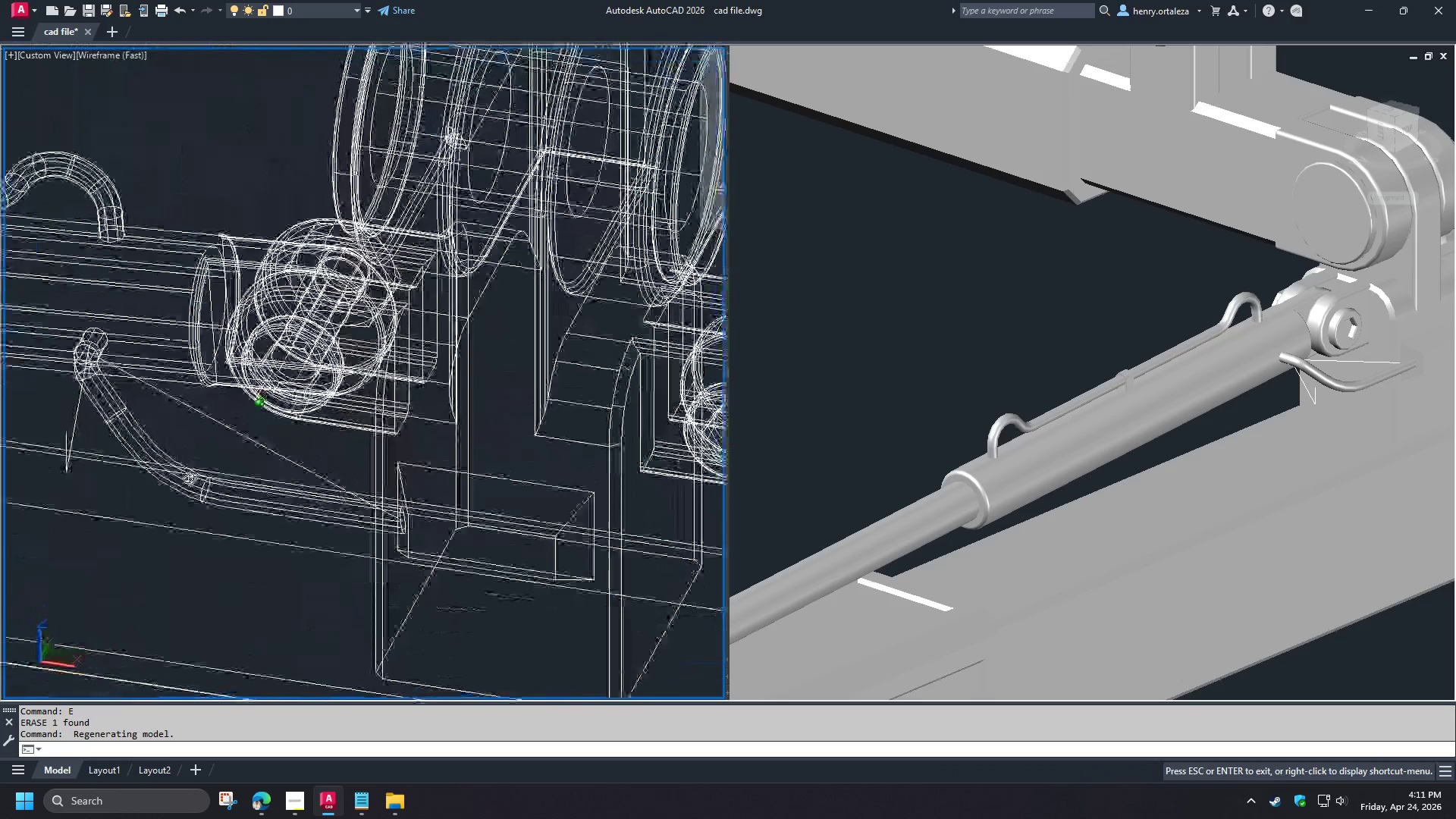 
hold_key(key=ShiftLeft, duration=1.03)